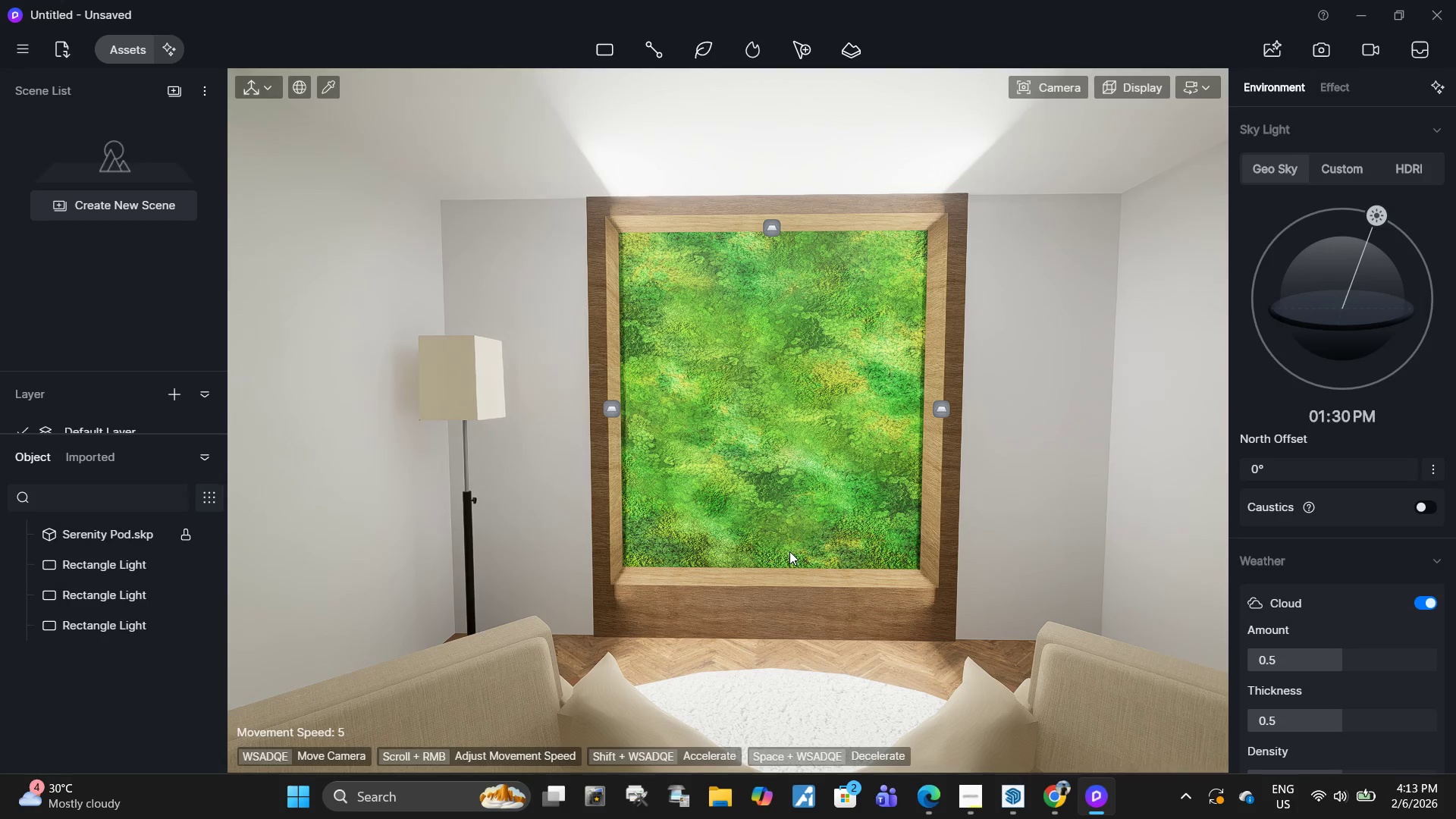 
key(Control+ControlLeft)
 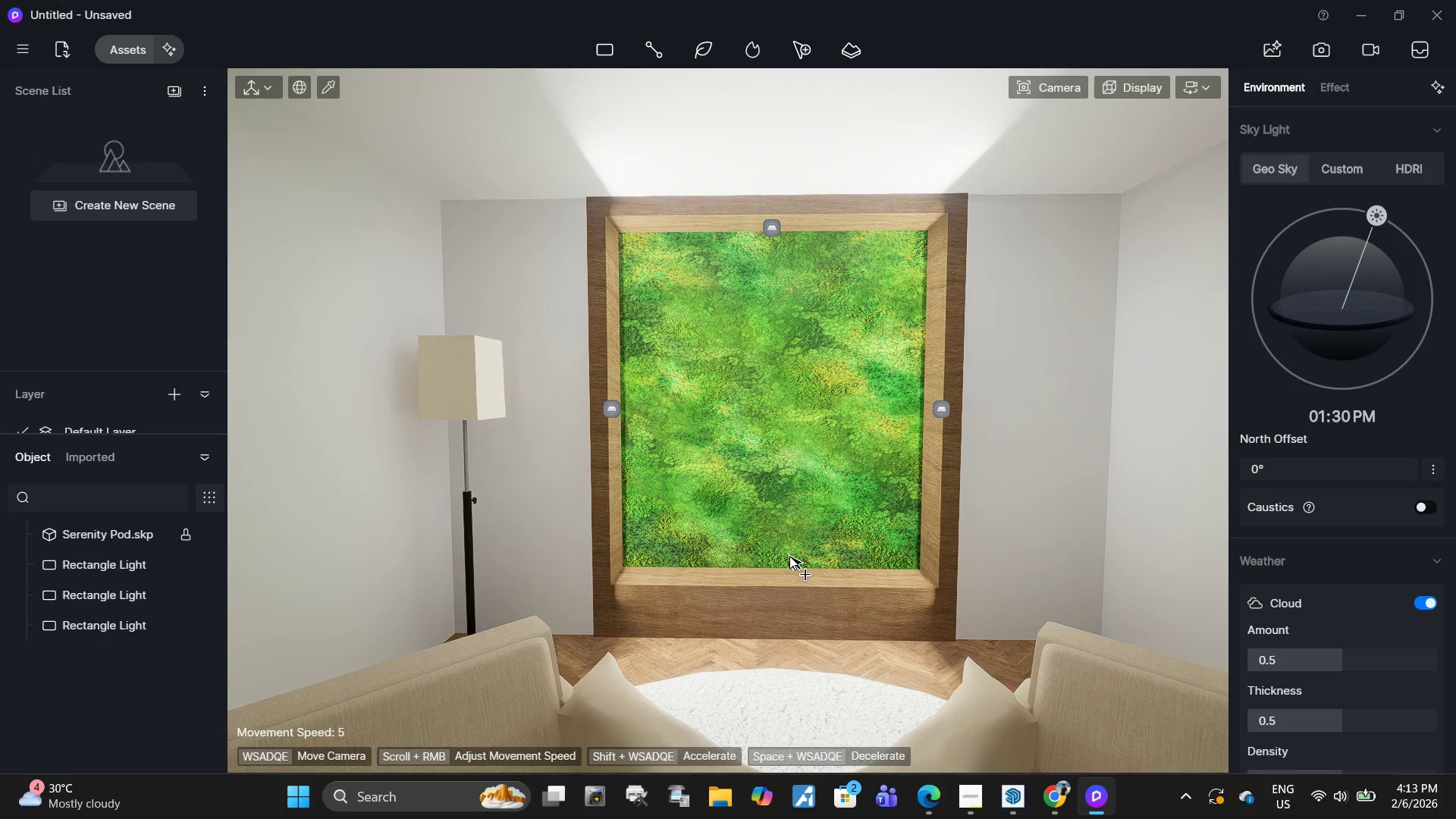 
key(Control+Z)
 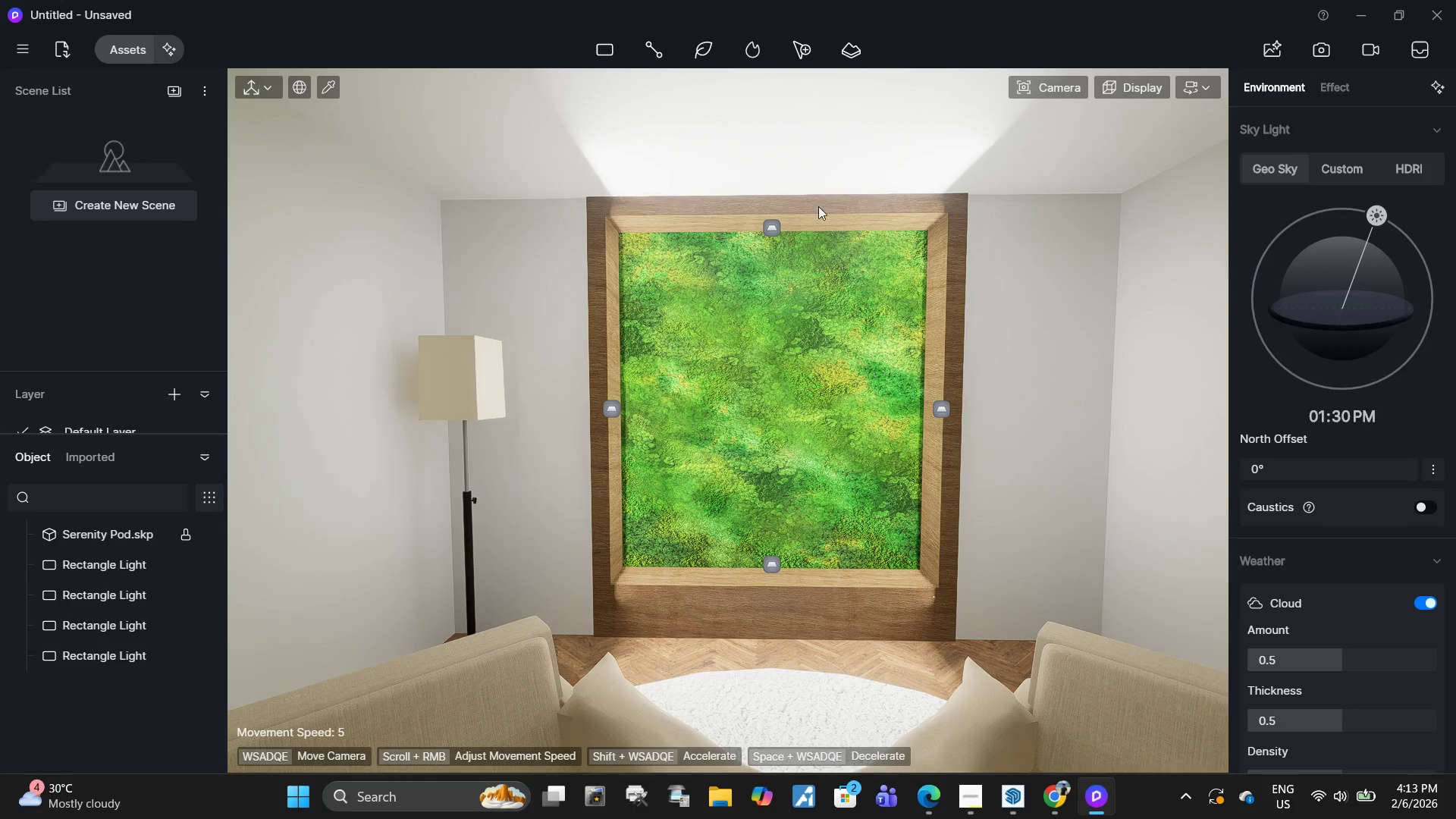 
left_click([771, 232])
 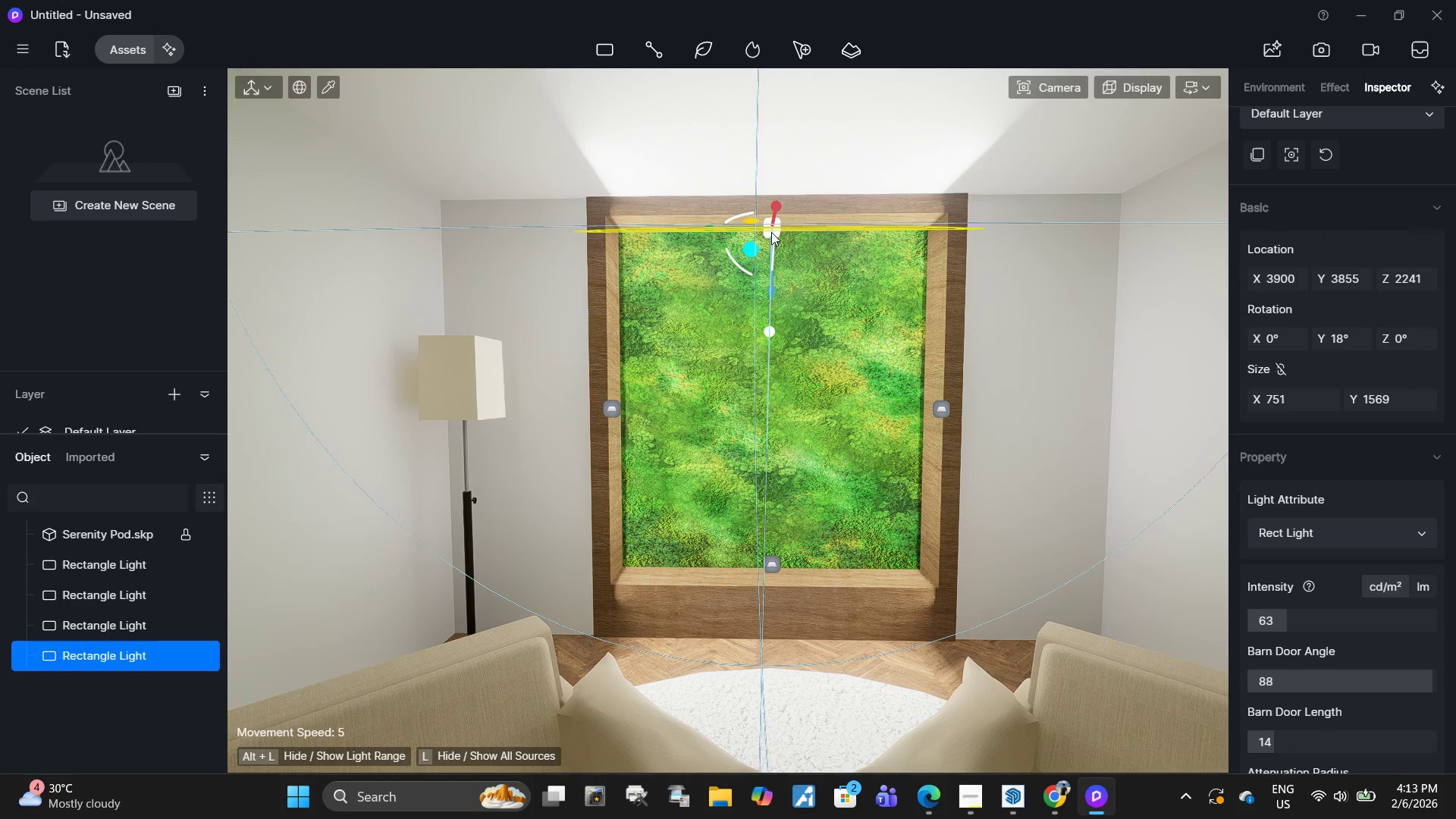 
key(Delete)
 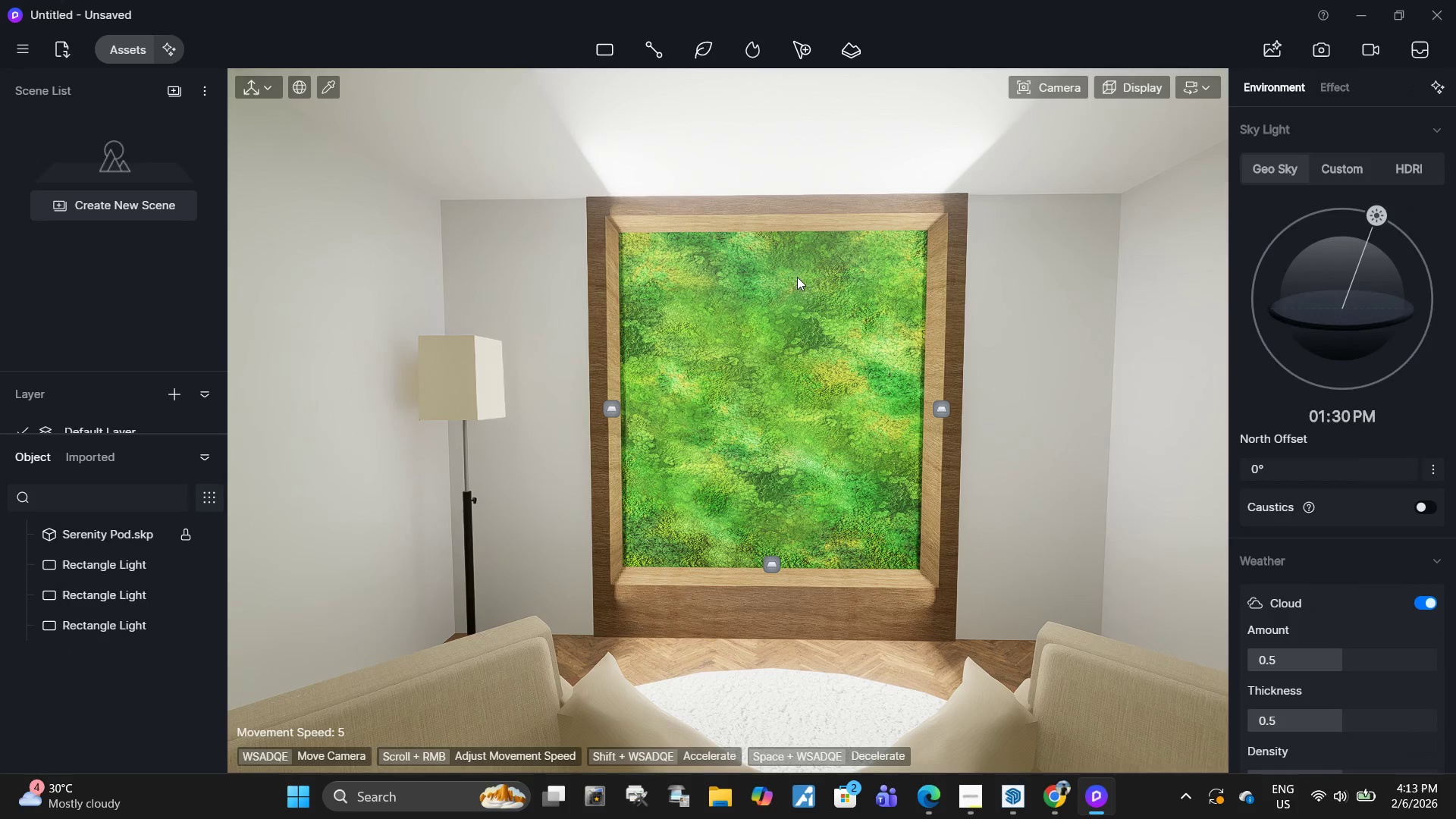 
key(Control+ControlLeft)
 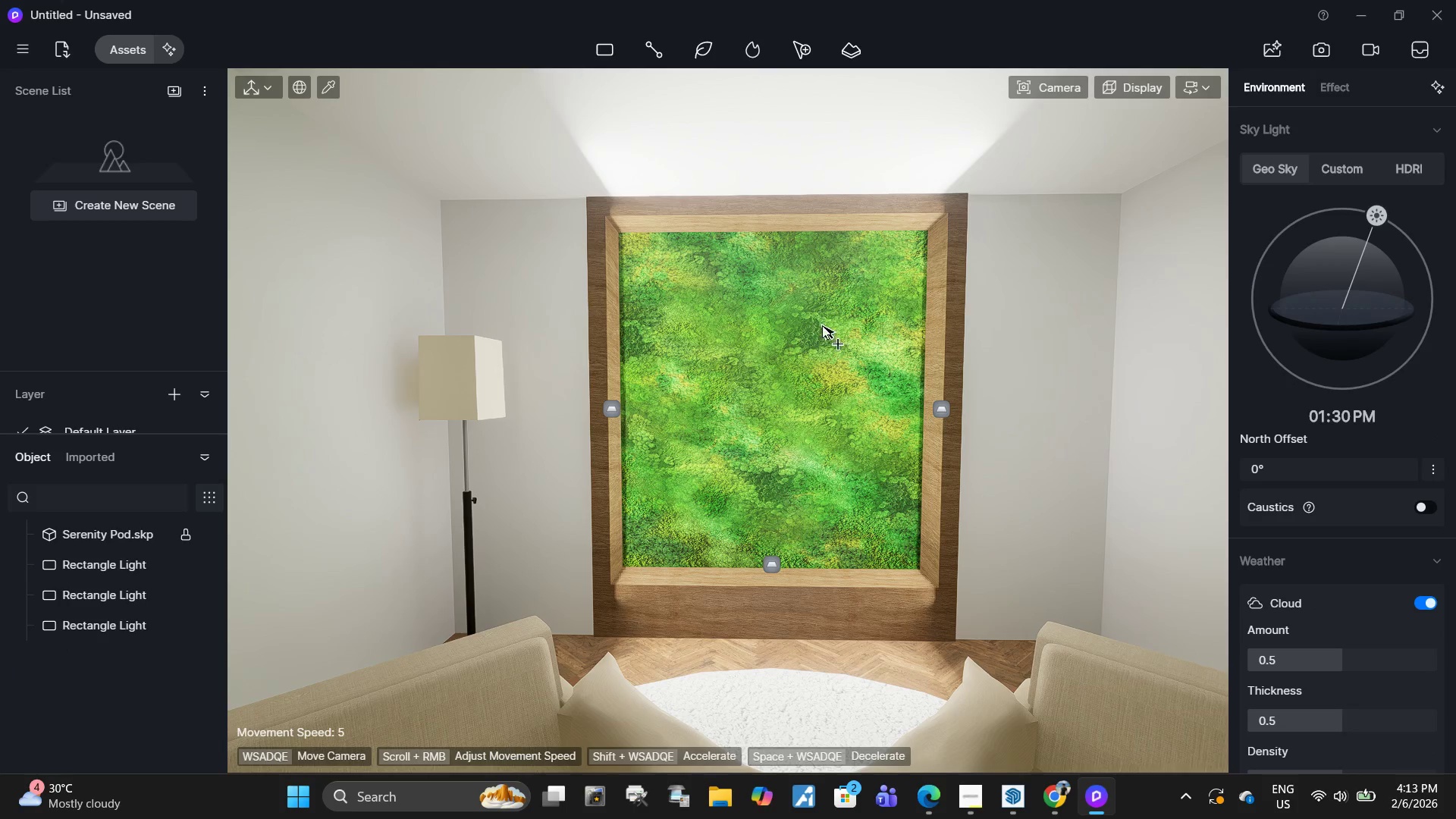 
key(Control+Z)
 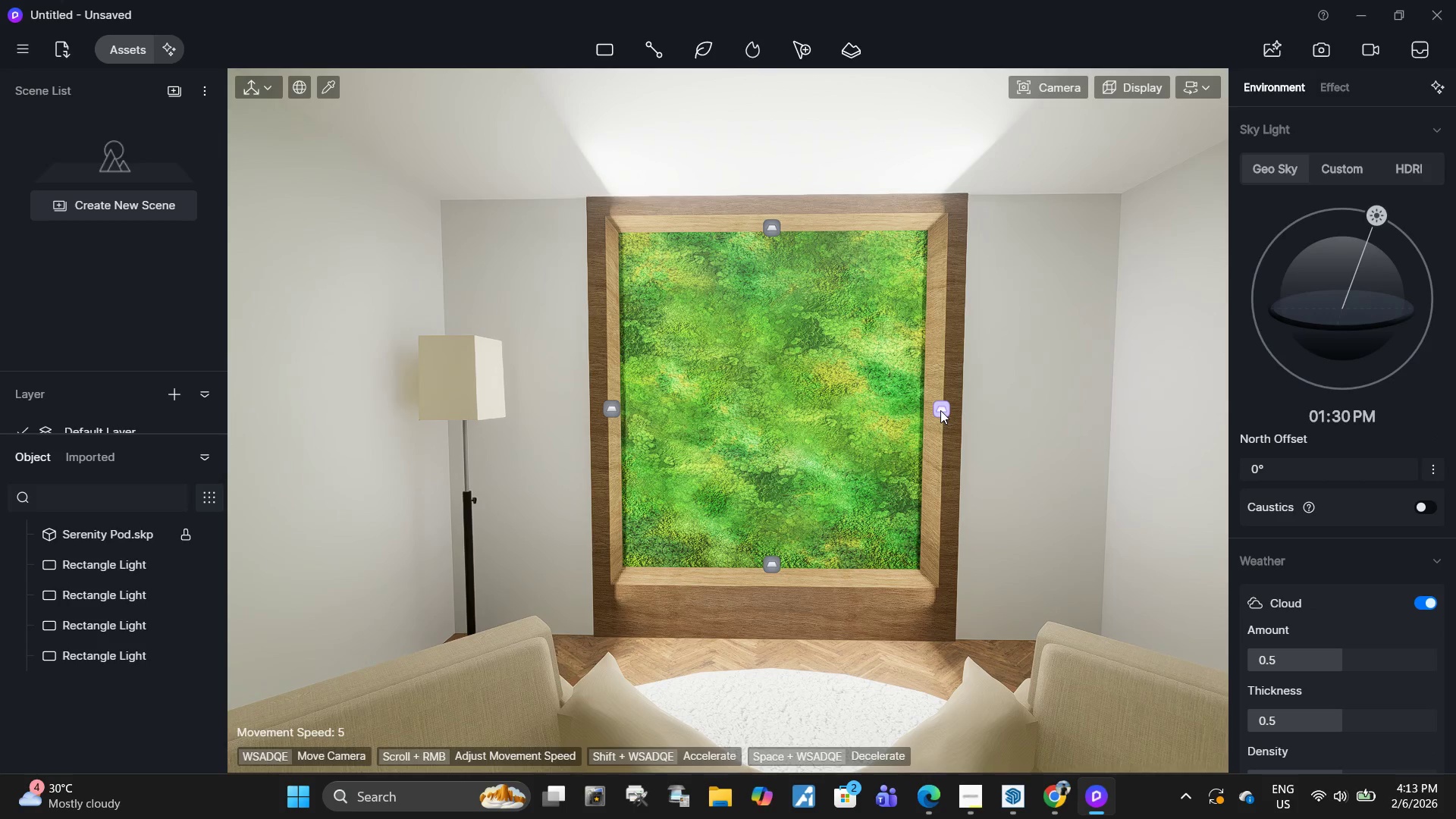 
left_click([940, 410])
 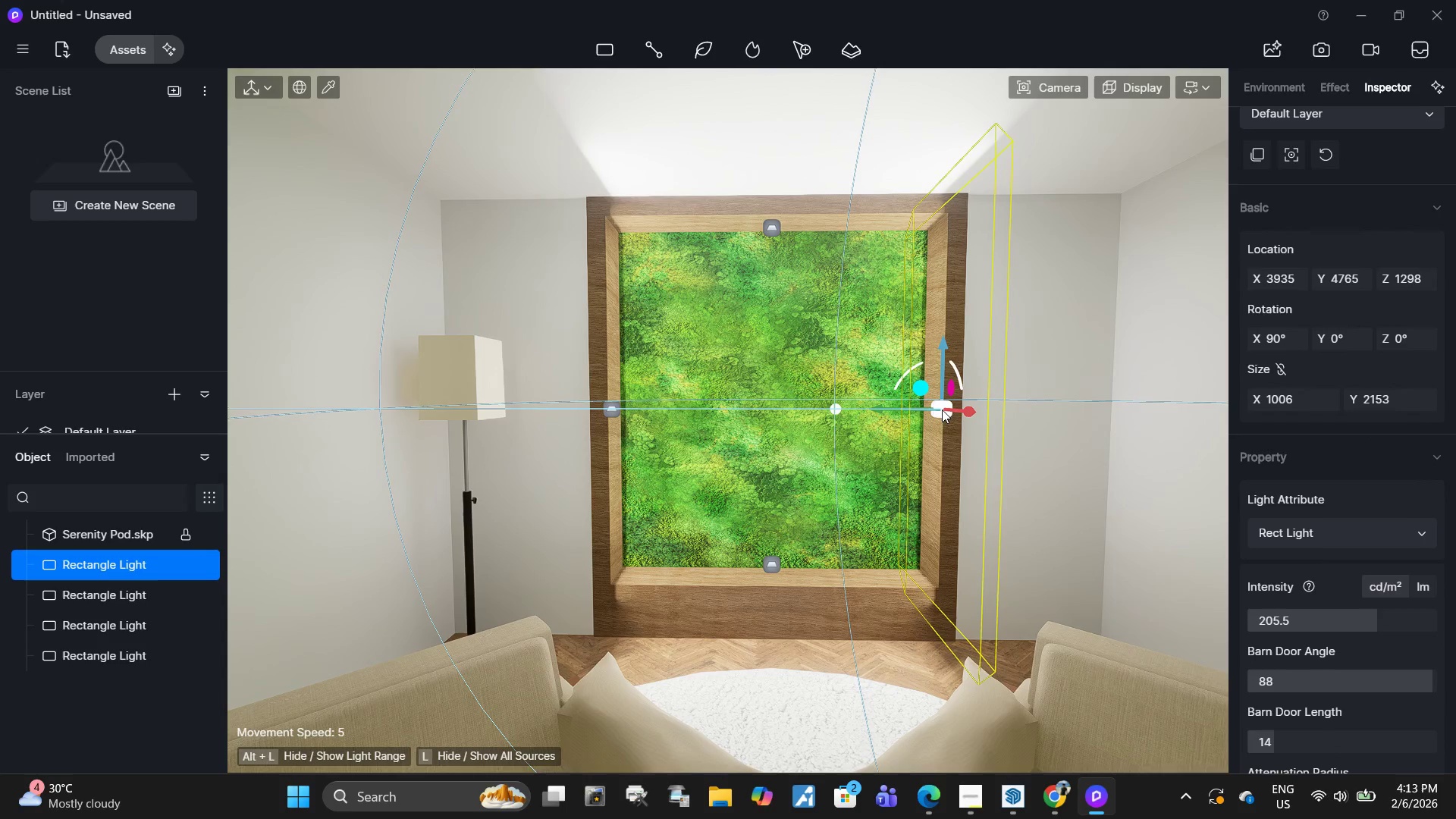 
key(Delete)
 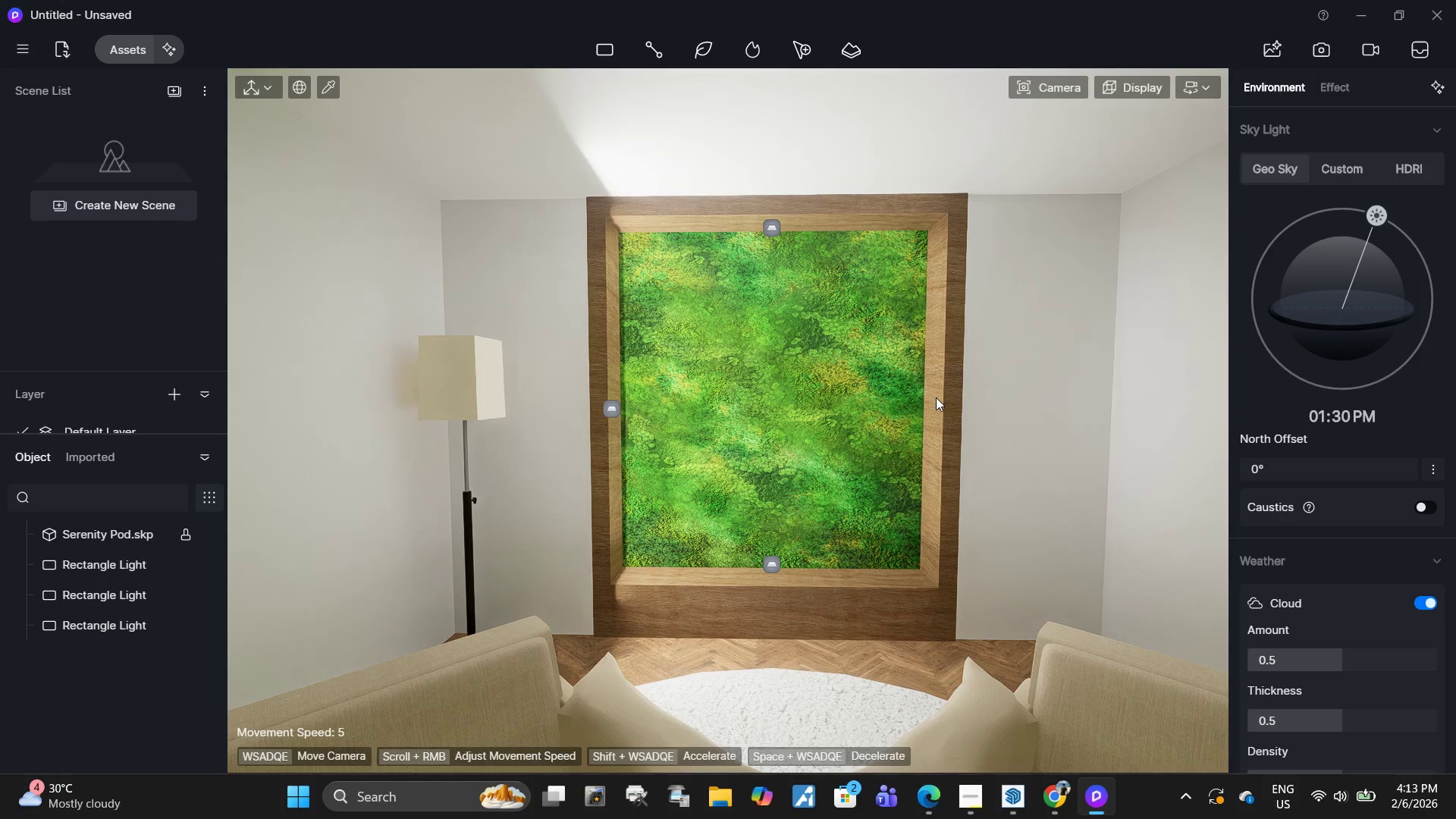 
key(Control+Z)
 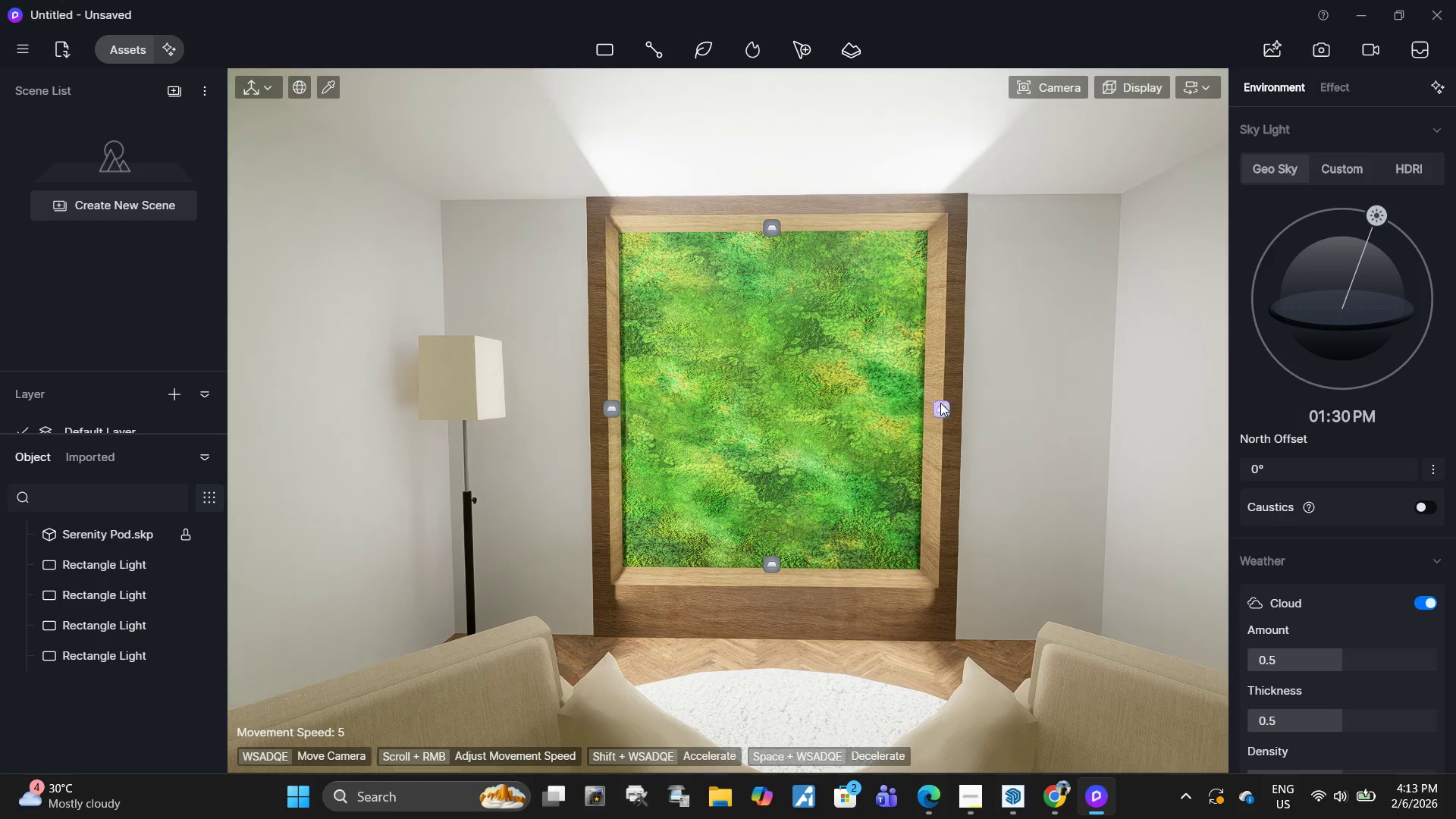 
left_click([941, 404])
 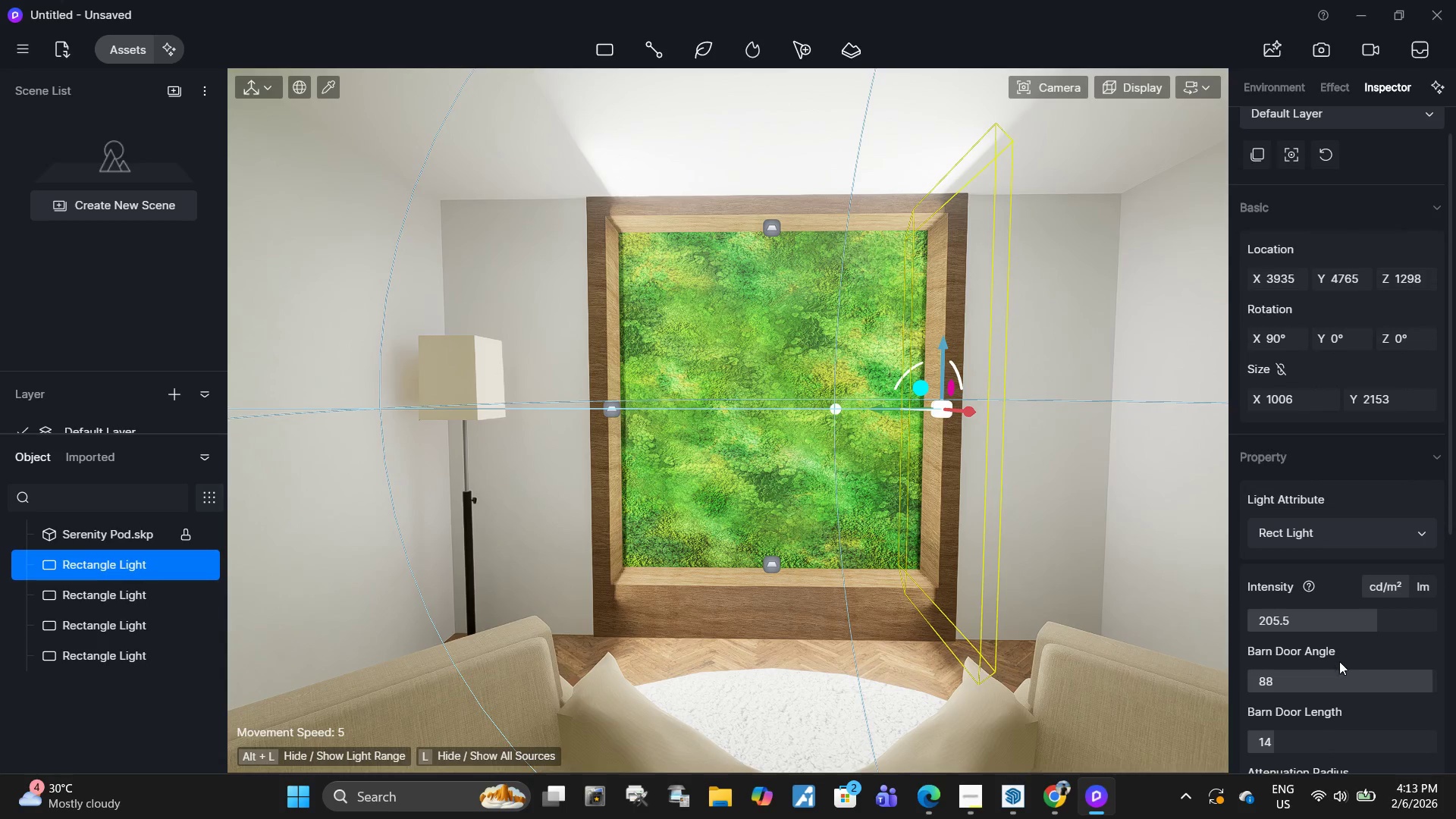 
scroll: coordinate [1349, 672], scroll_direction: down, amount: 1.0
 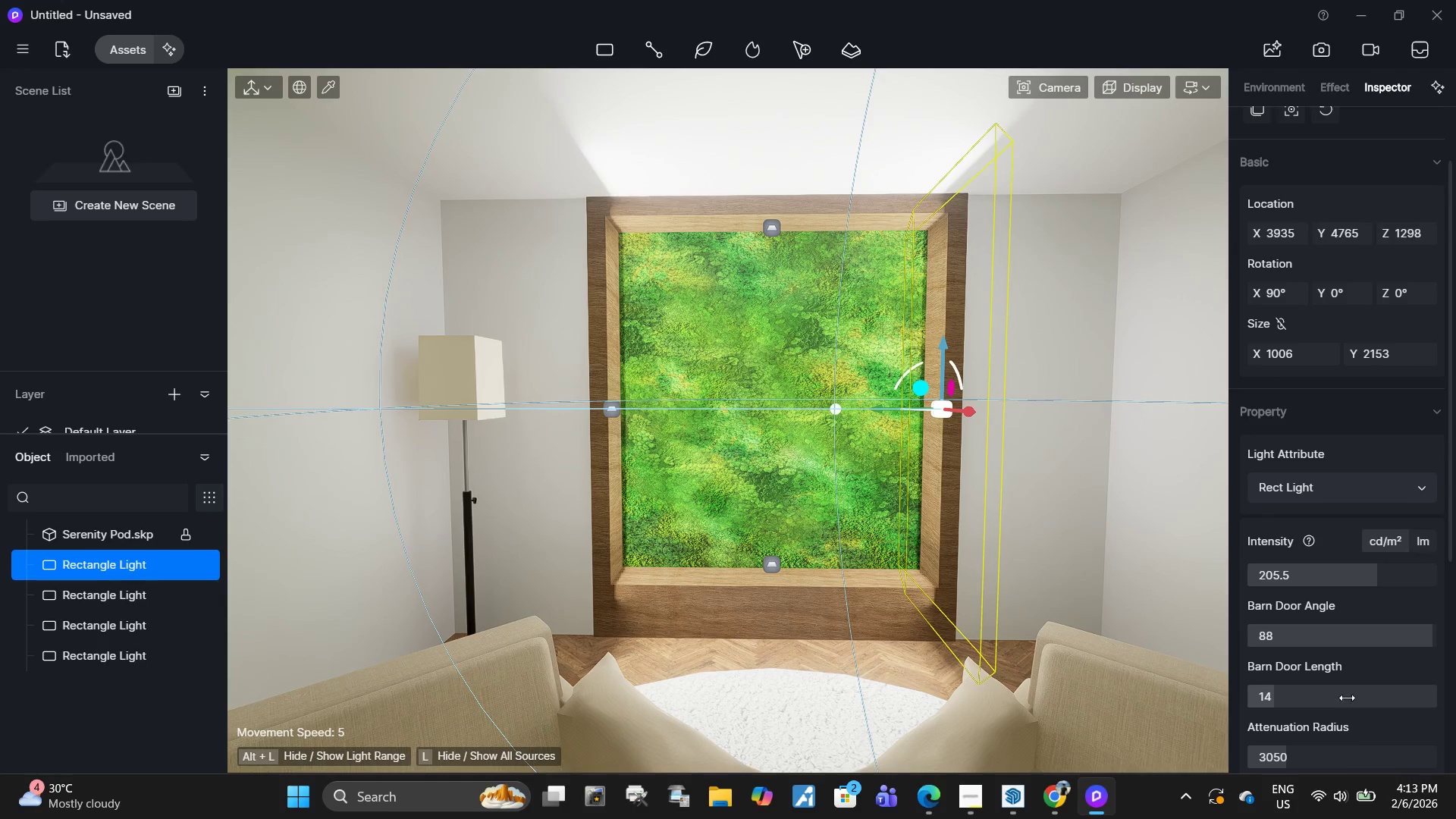 
left_click_drag(start_coordinate=[1372, 692], to_coordinate=[1340, 696])
 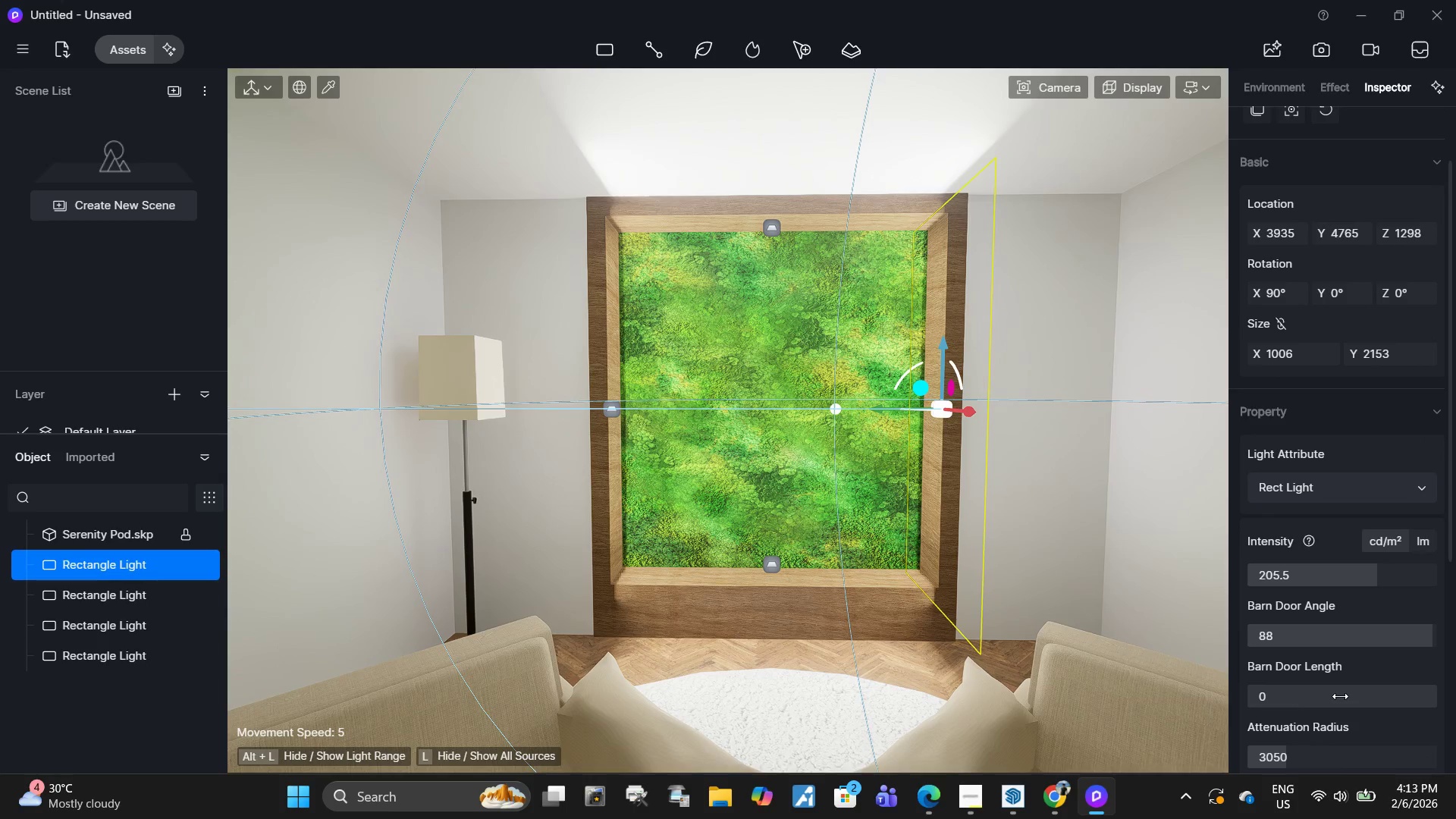 
left_click_drag(start_coordinate=[1341, 696], to_coordinate=[1355, 697])
 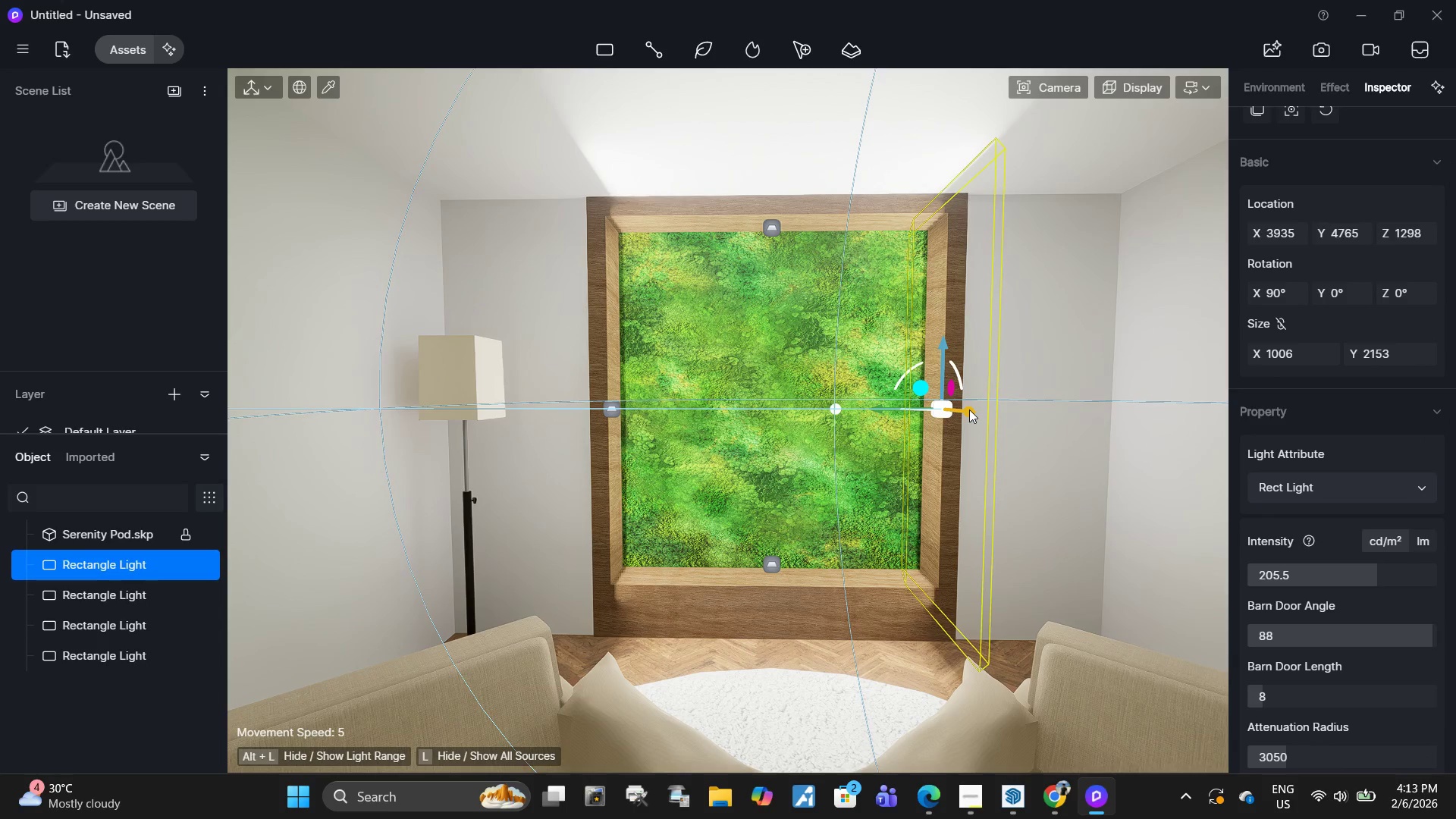 
left_click_drag(start_coordinate=[969, 410], to_coordinate=[888, 406])
 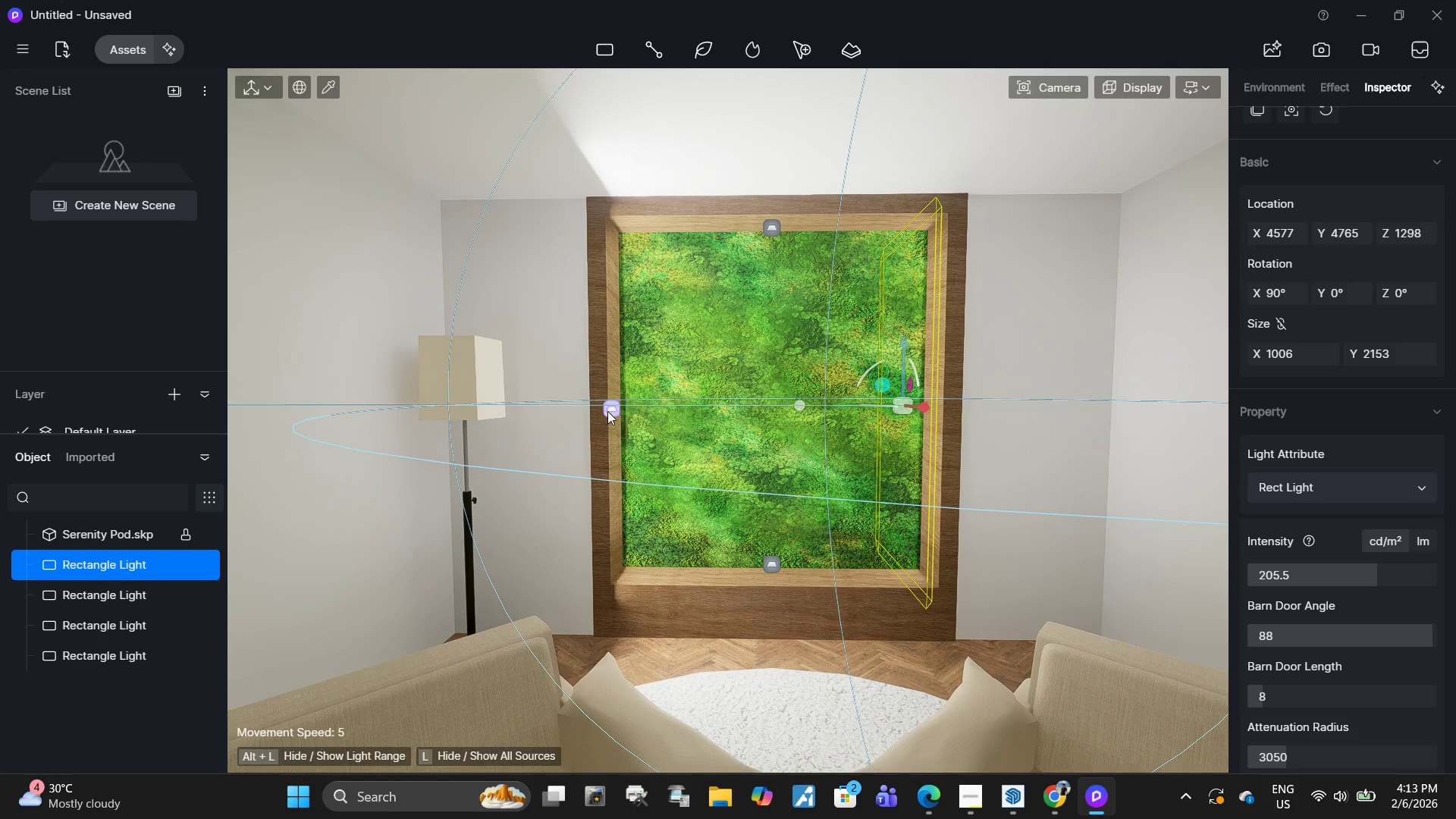 
left_click([610, 410])
 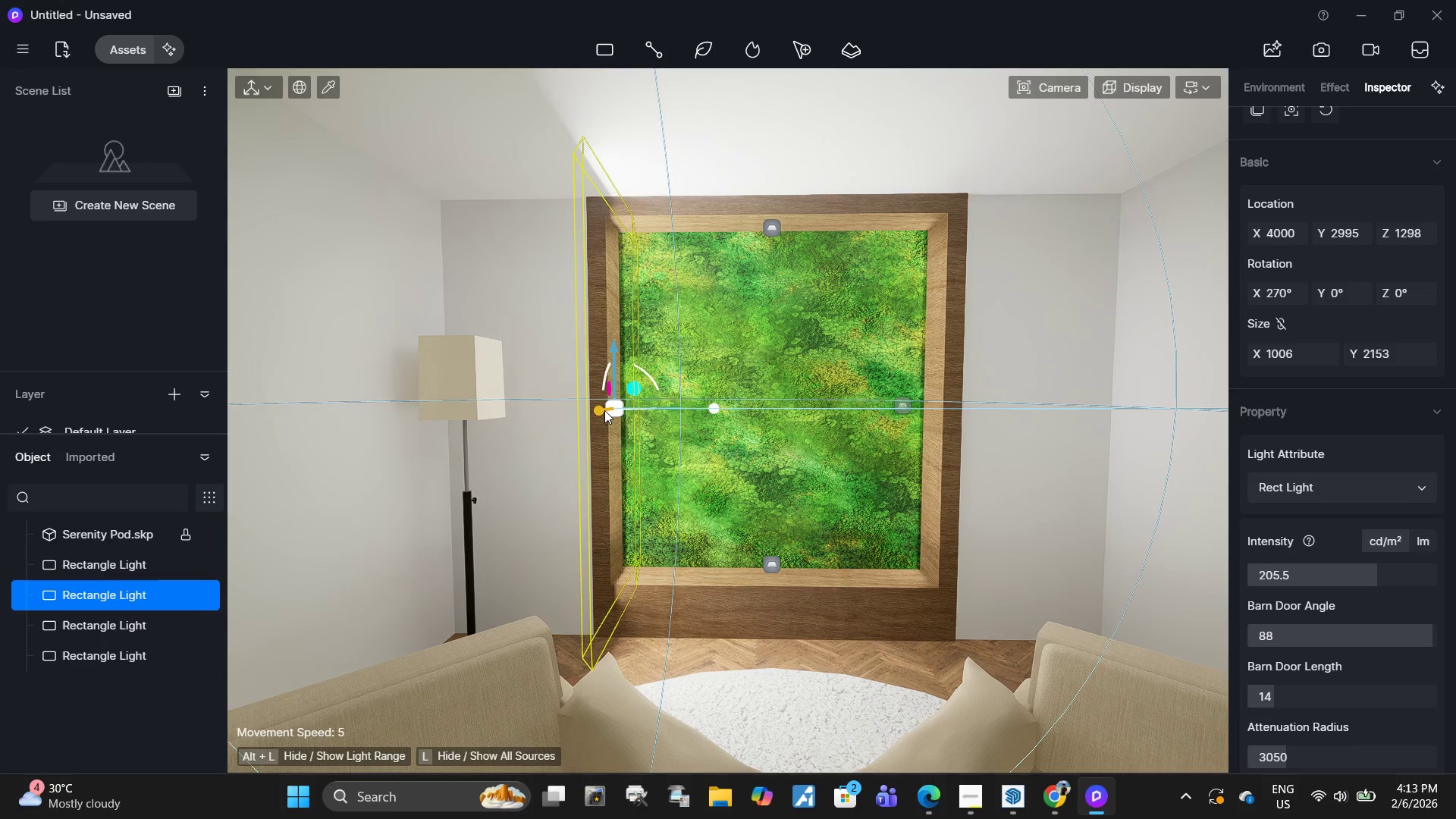 
left_click_drag(start_coordinate=[599, 411], to_coordinate=[613, 407])
 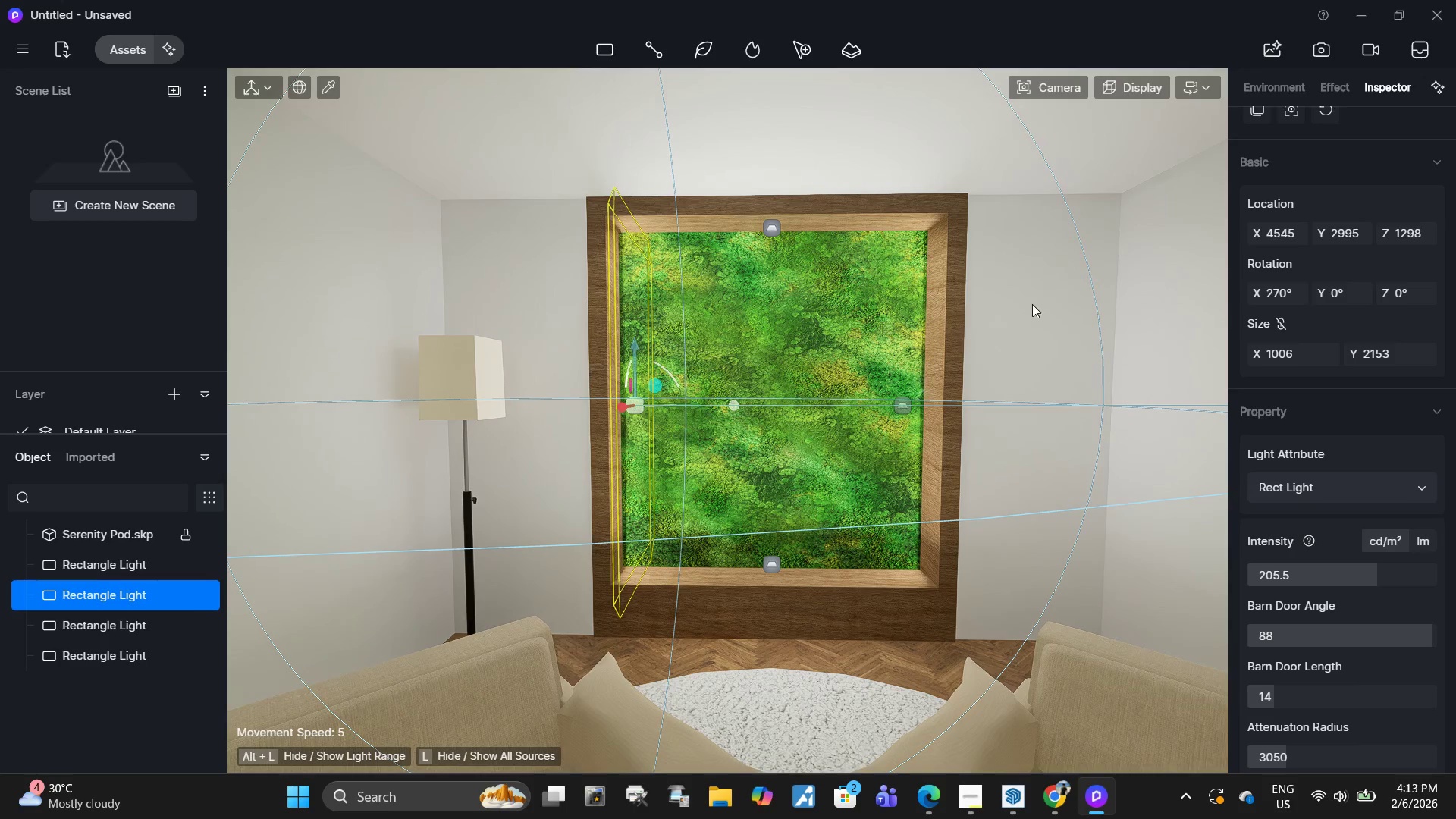 
left_click([1051, 293])
 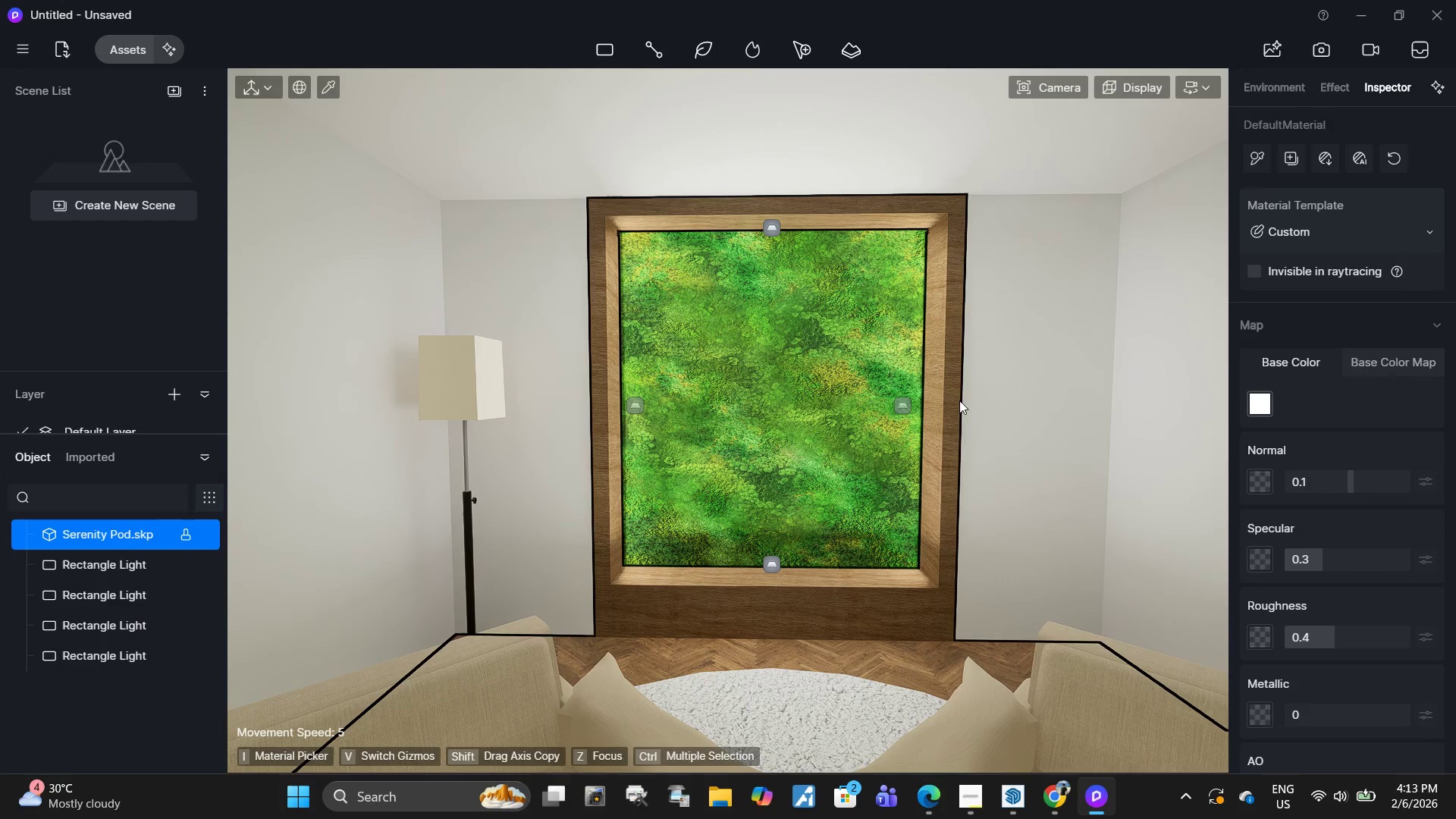 
key(Escape)
type(sssww)
 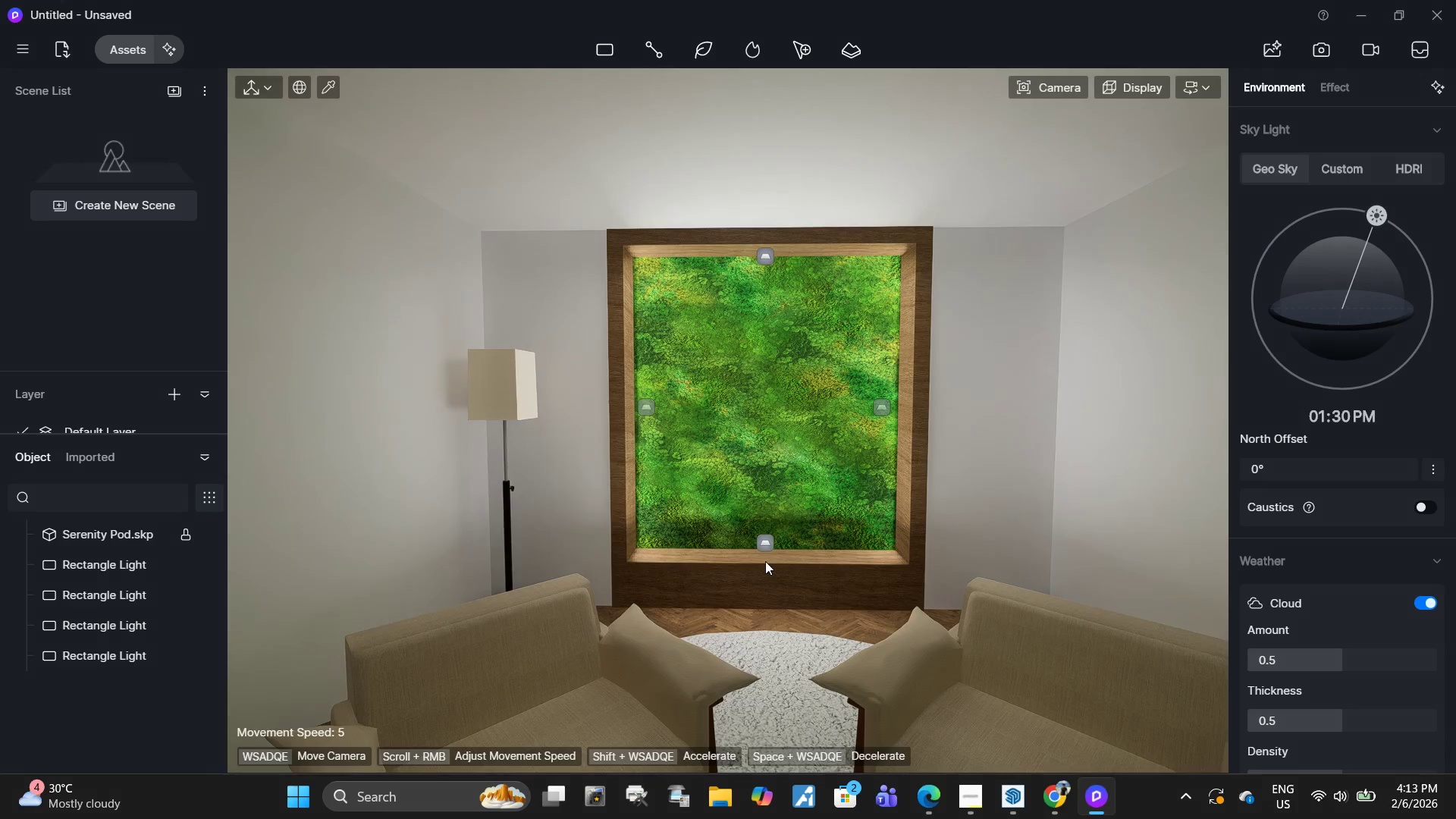 
left_click([763, 544])
 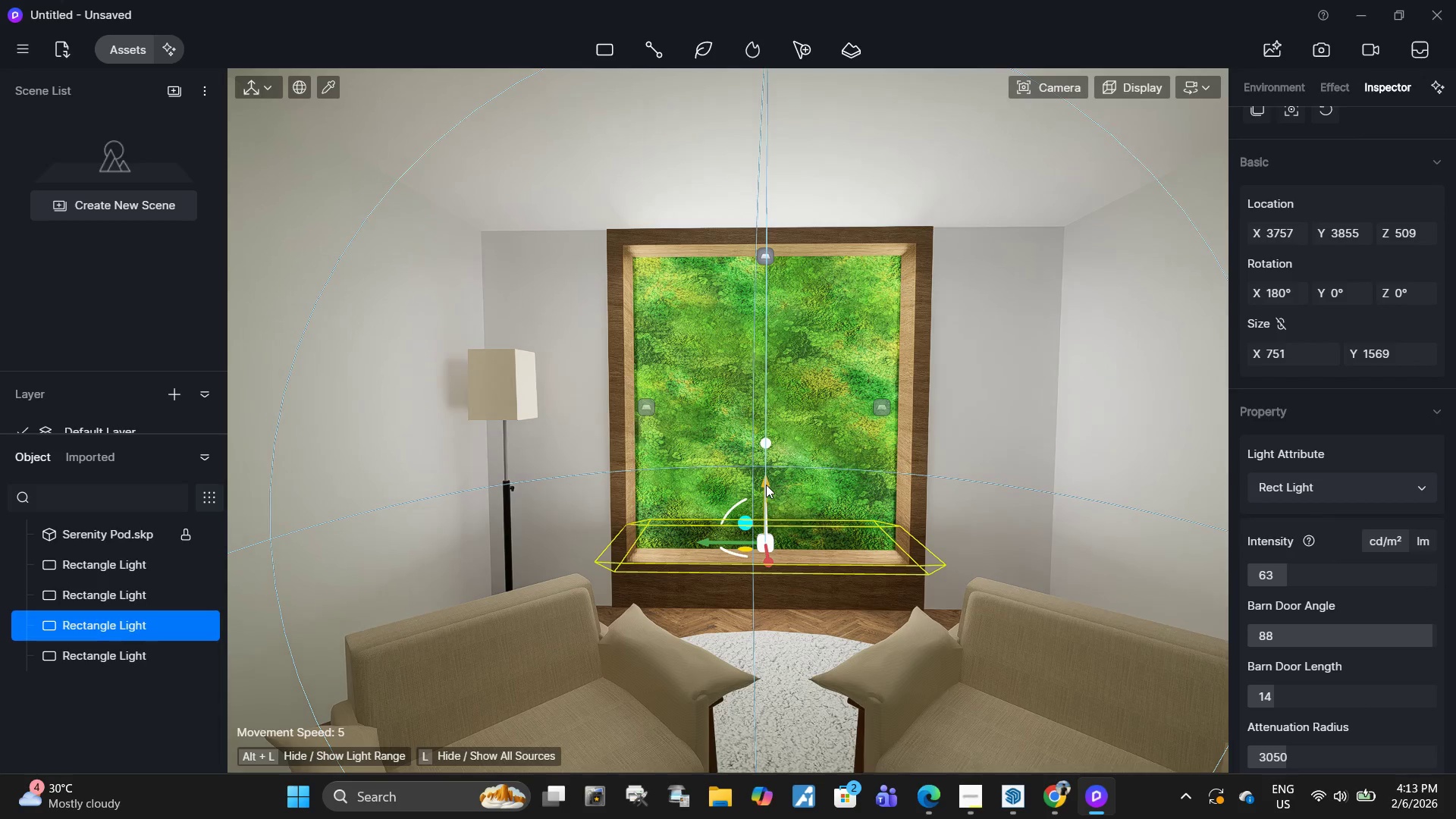 
left_click_drag(start_coordinate=[766, 485], to_coordinate=[769, 520])
 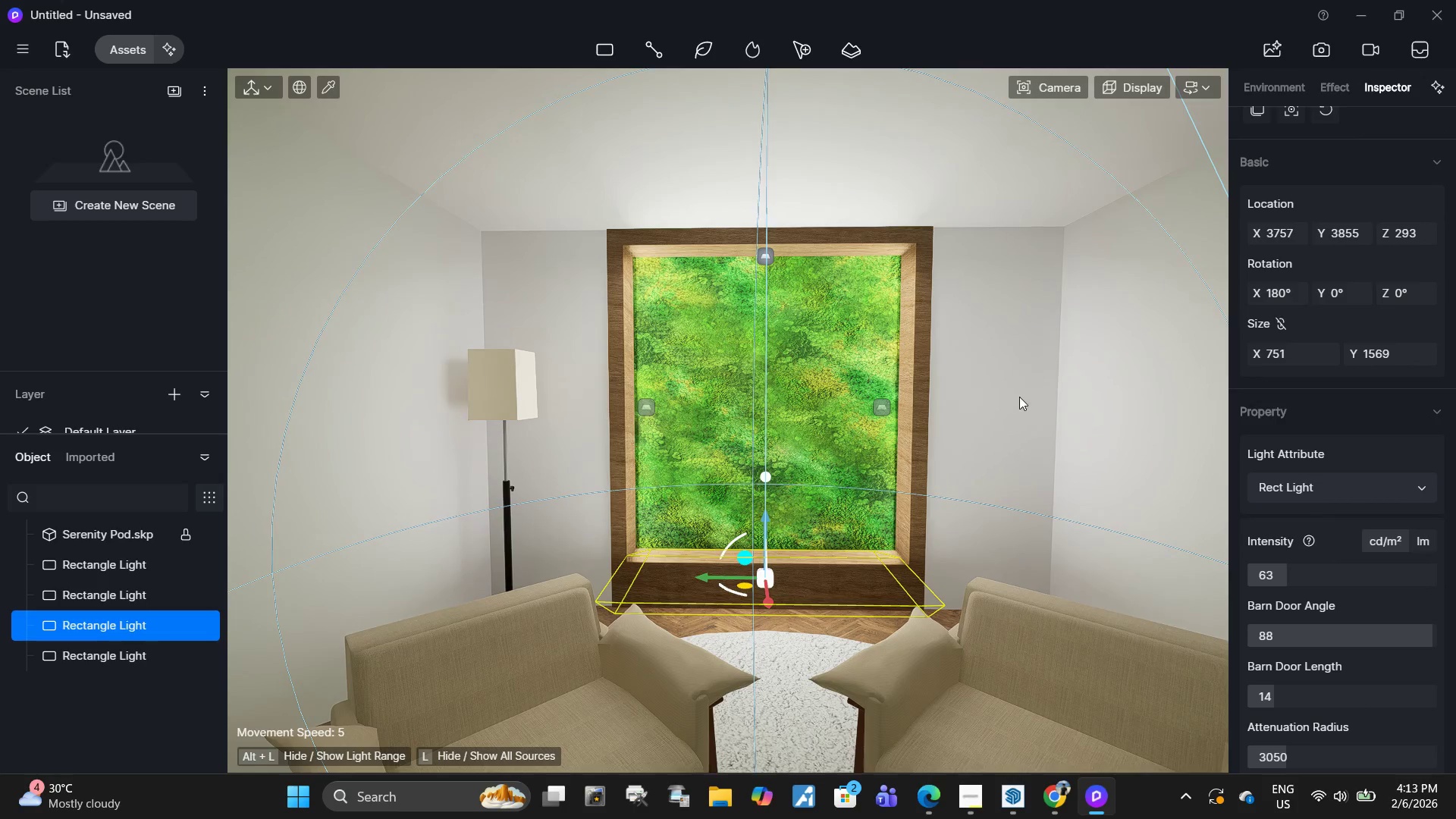 
left_click([1019, 397])
 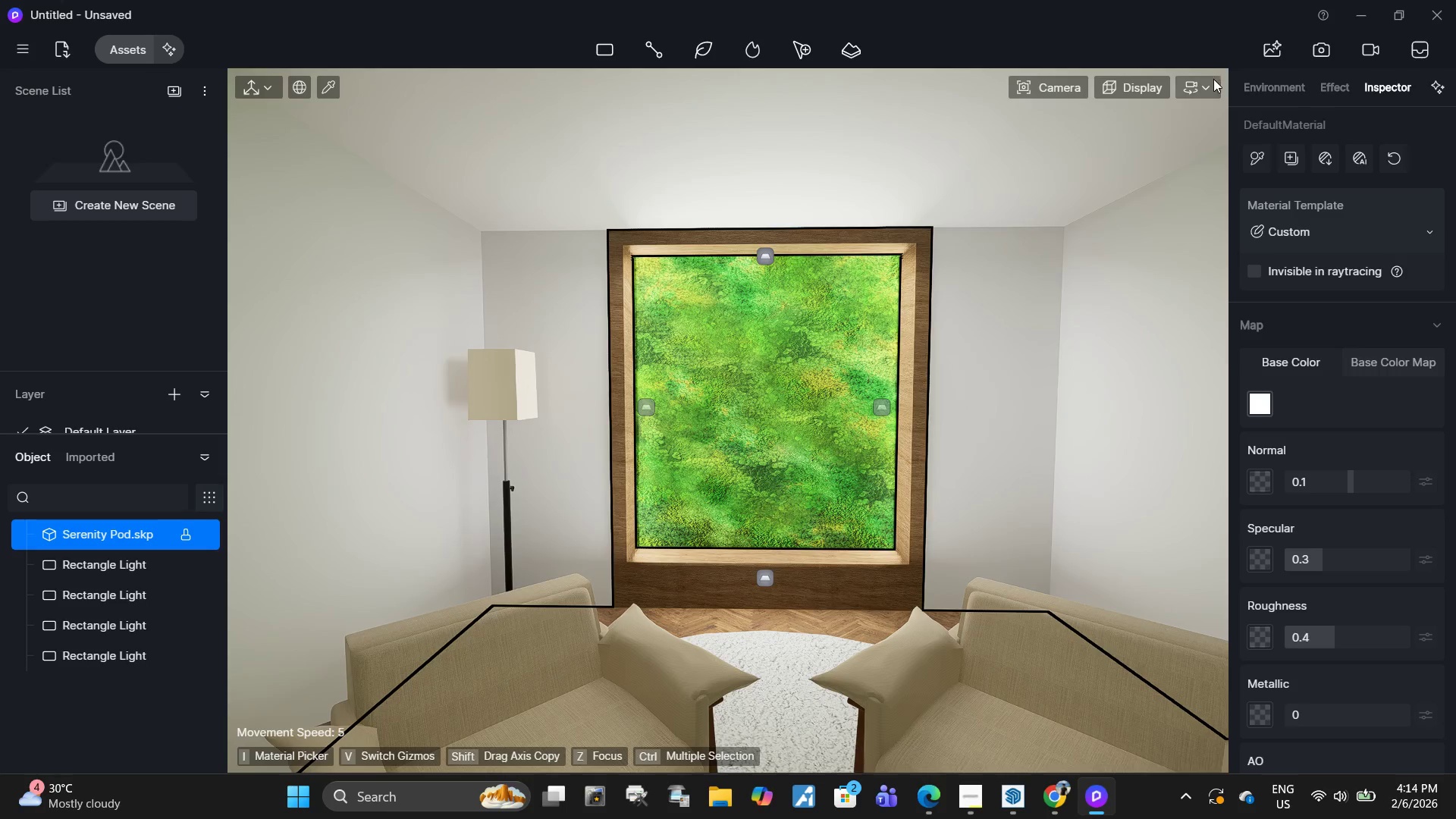 
left_click([1189, 152])
 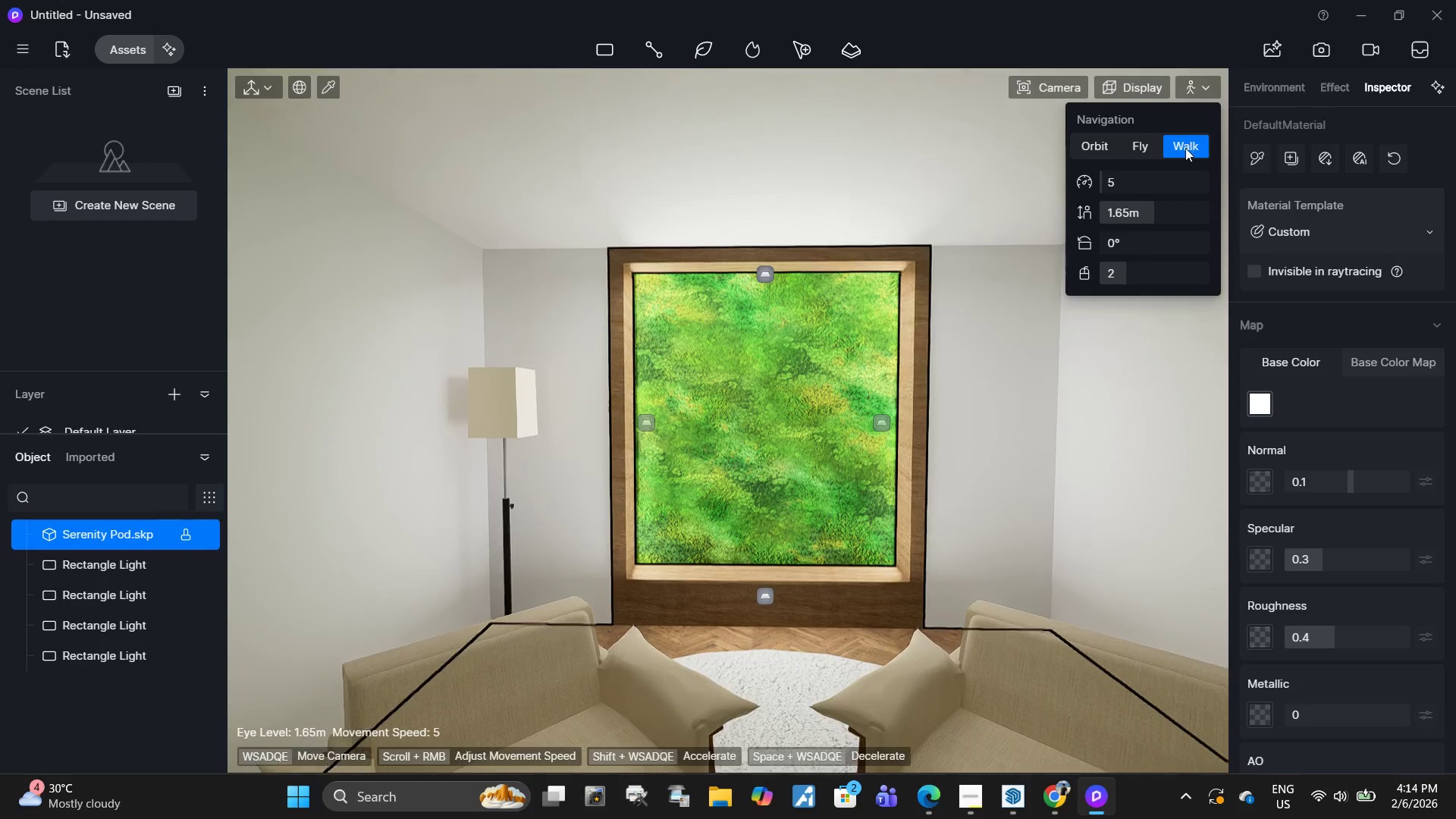 
type(ssssssss)
 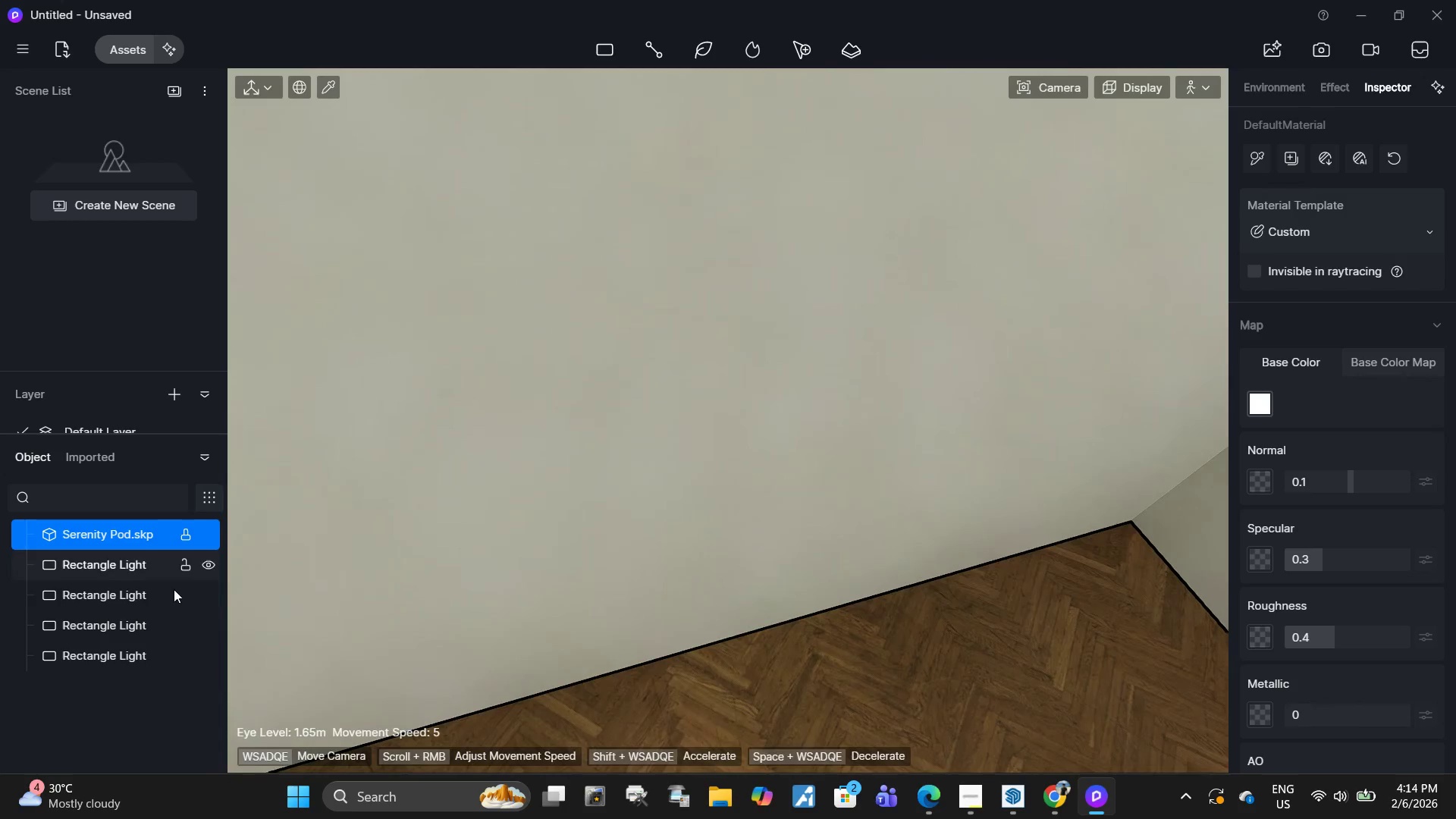 
left_click([568, 704])
 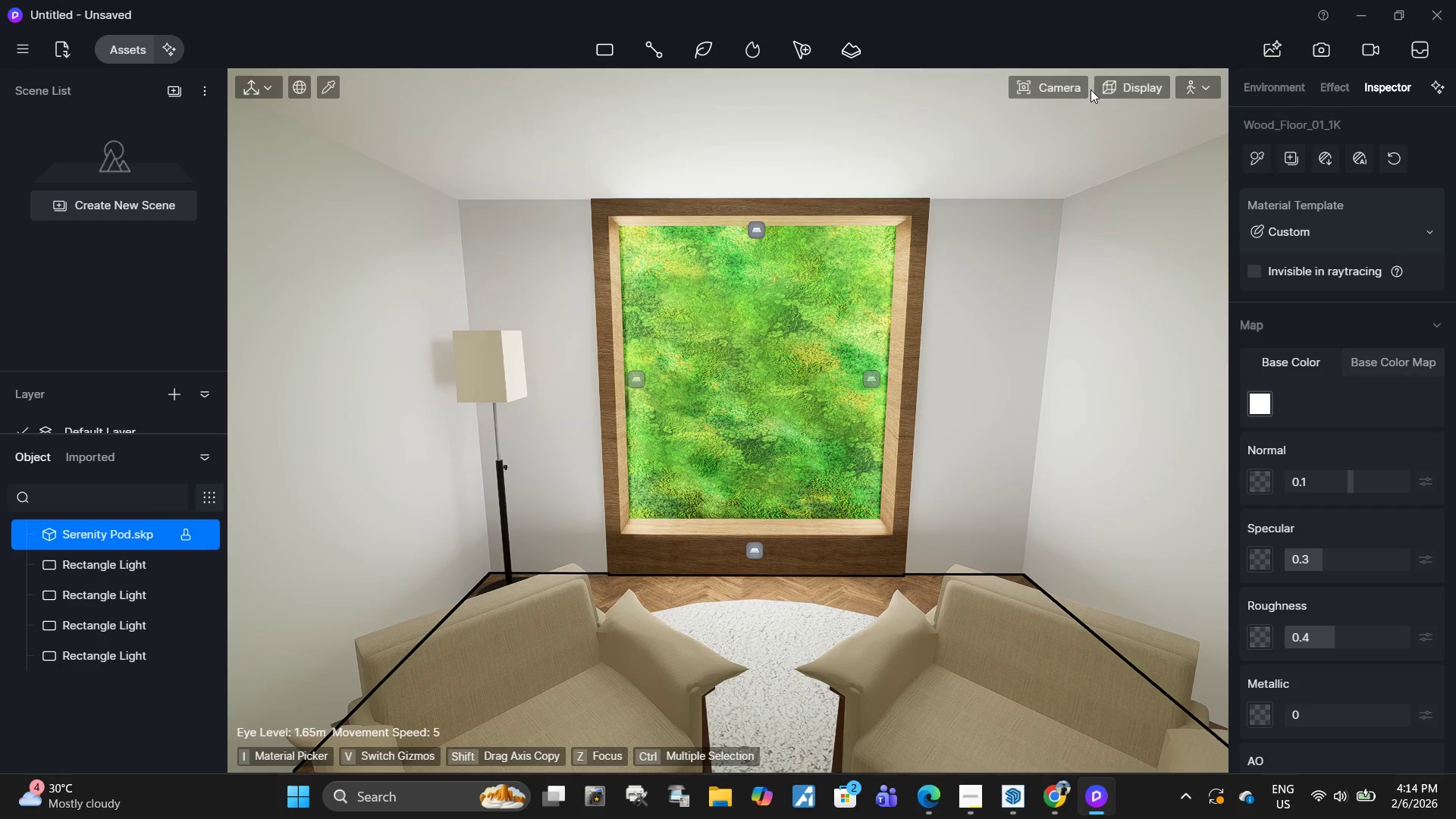 
wait(6.49)
 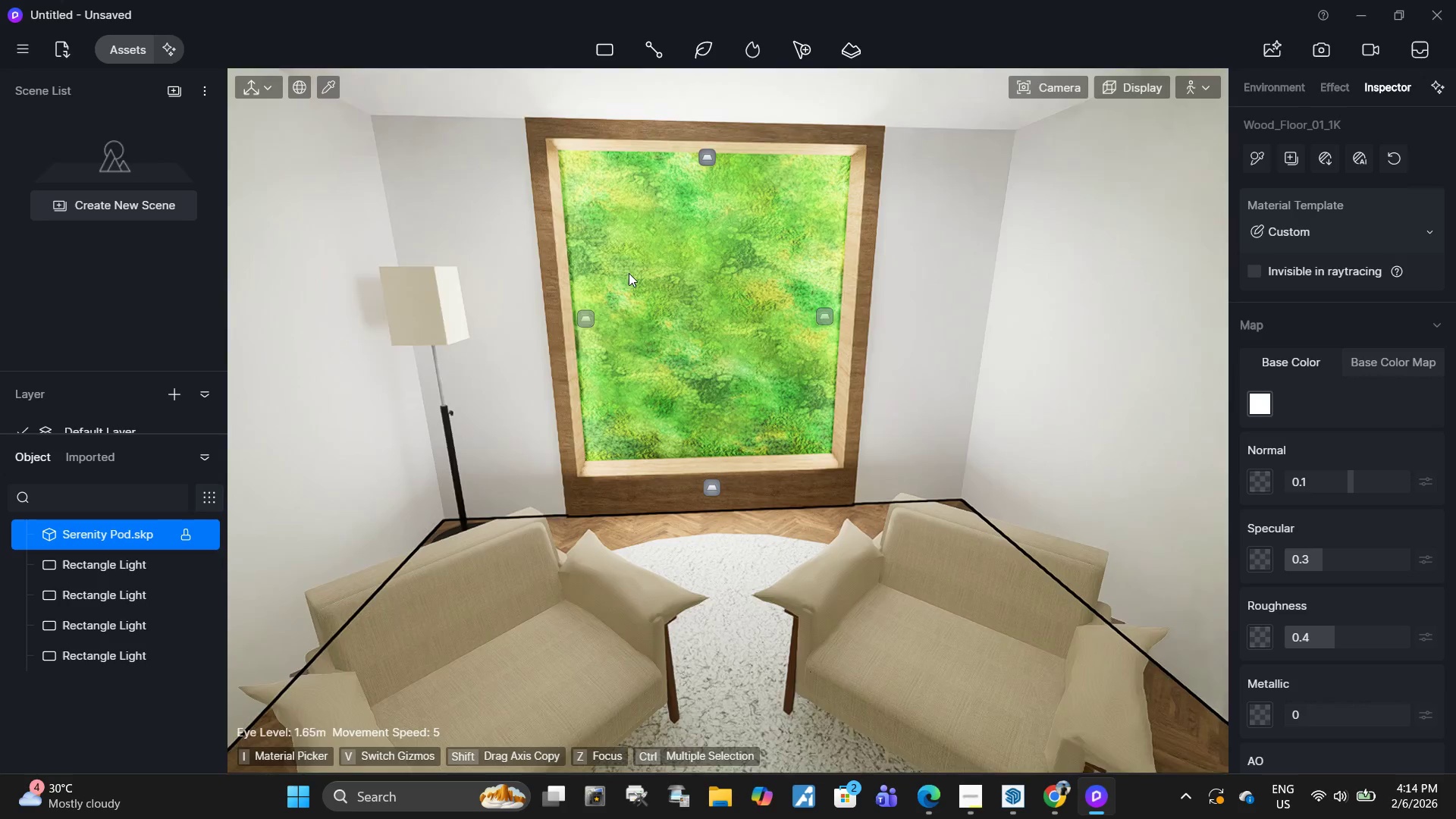 
left_click([134, 47])
 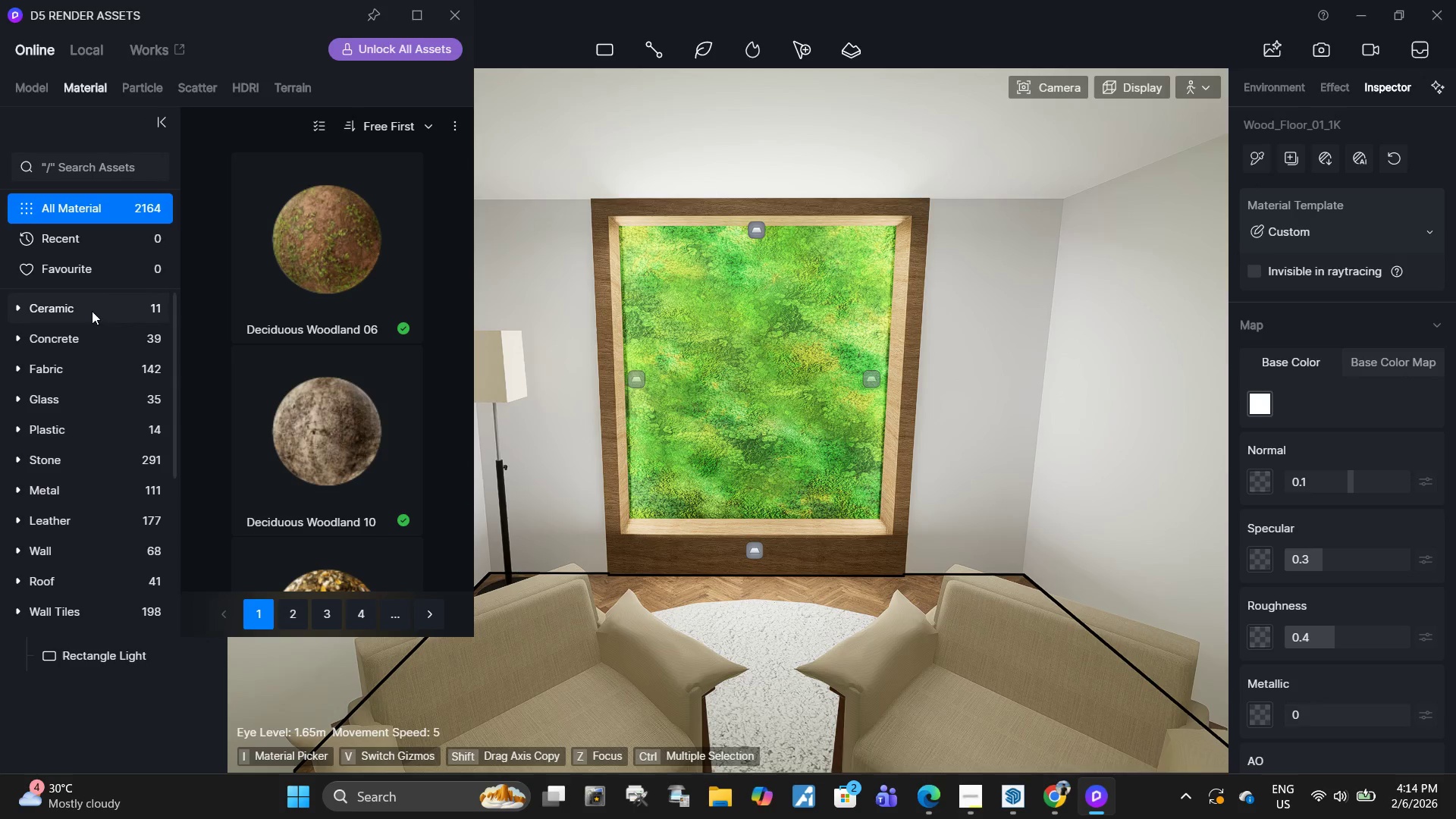 
left_click([64, 601])
 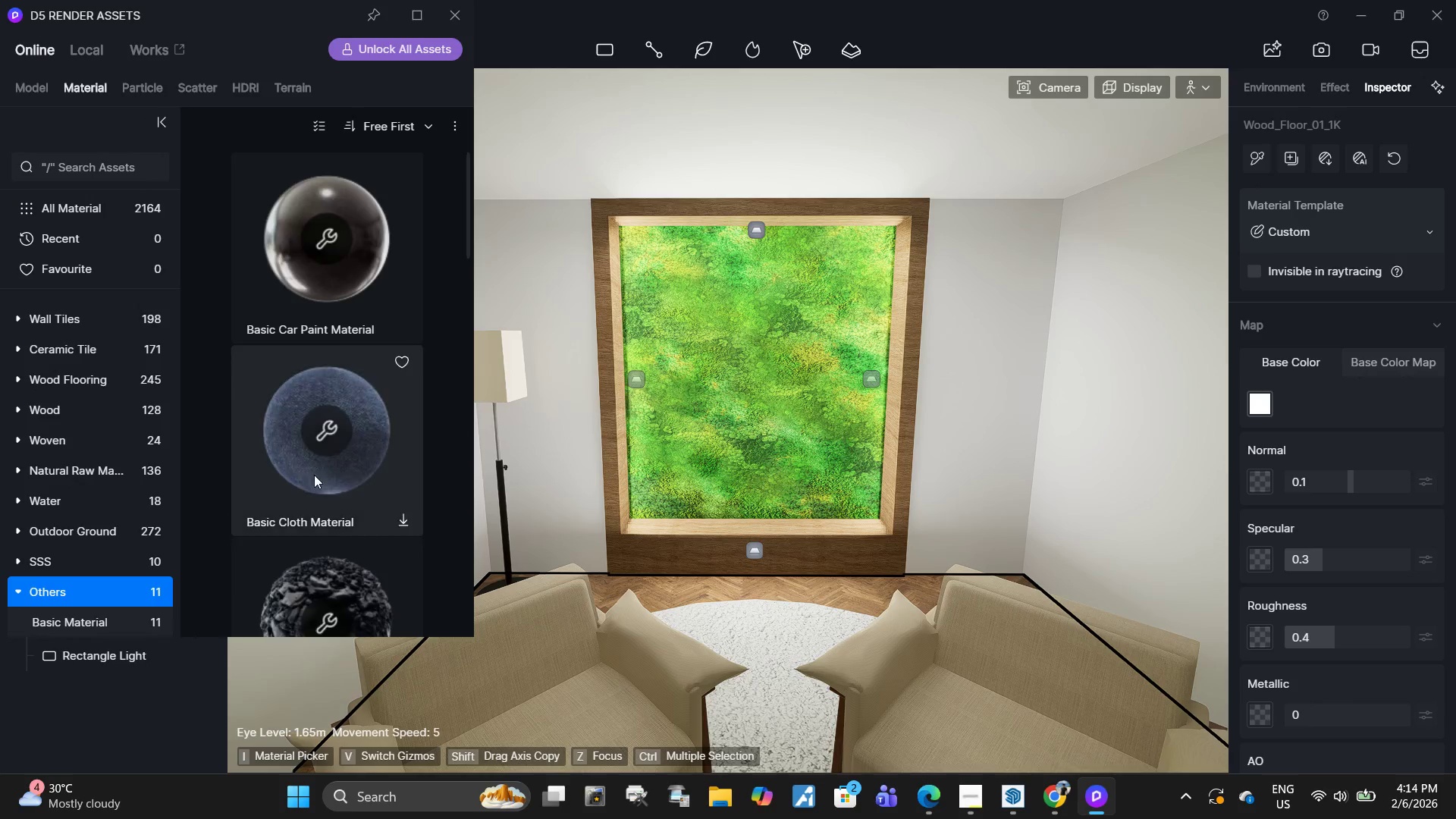 
scroll: coordinate [310, 484], scroll_direction: down, amount: 25.0
 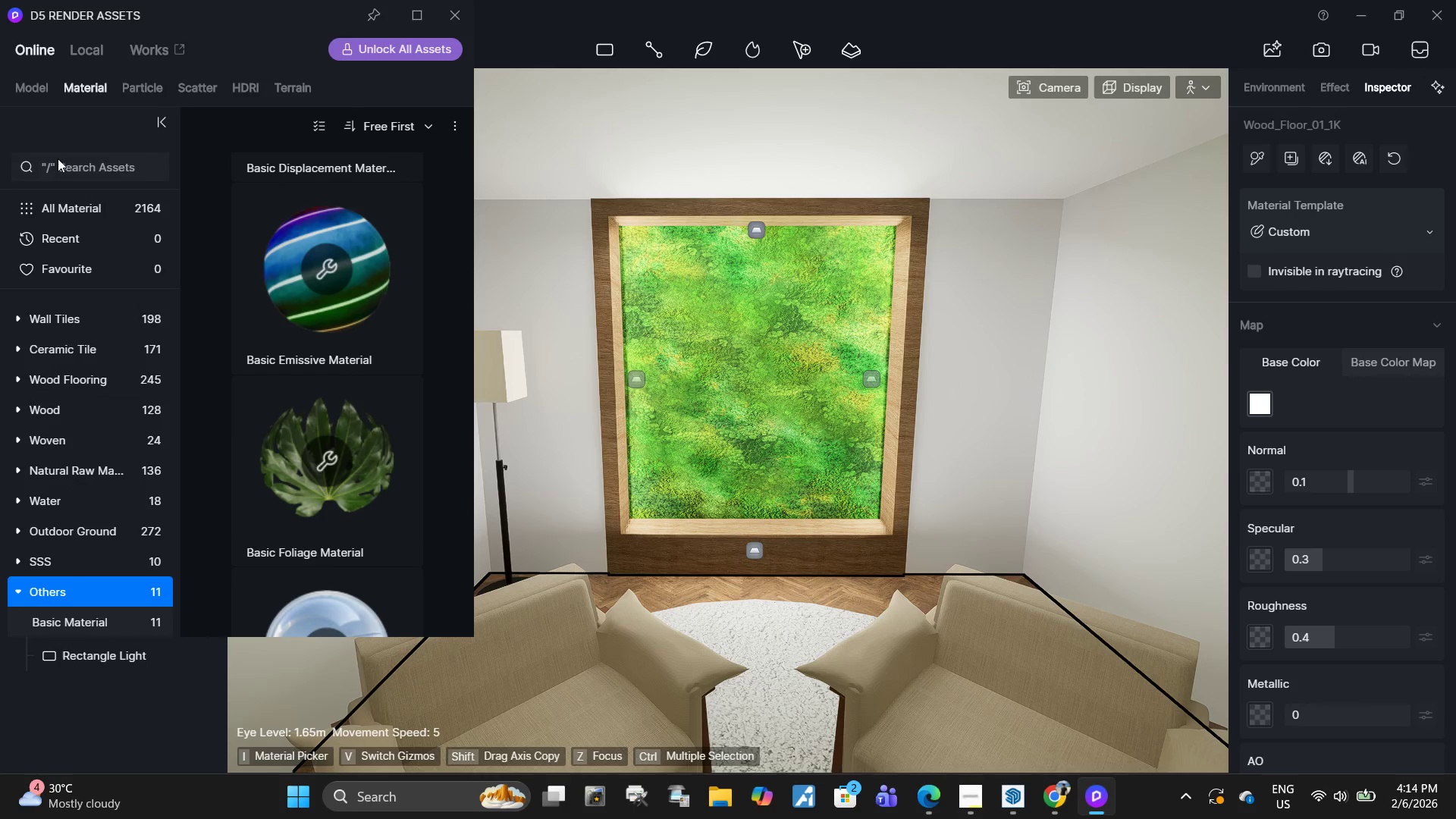 
left_click([60, 162])
 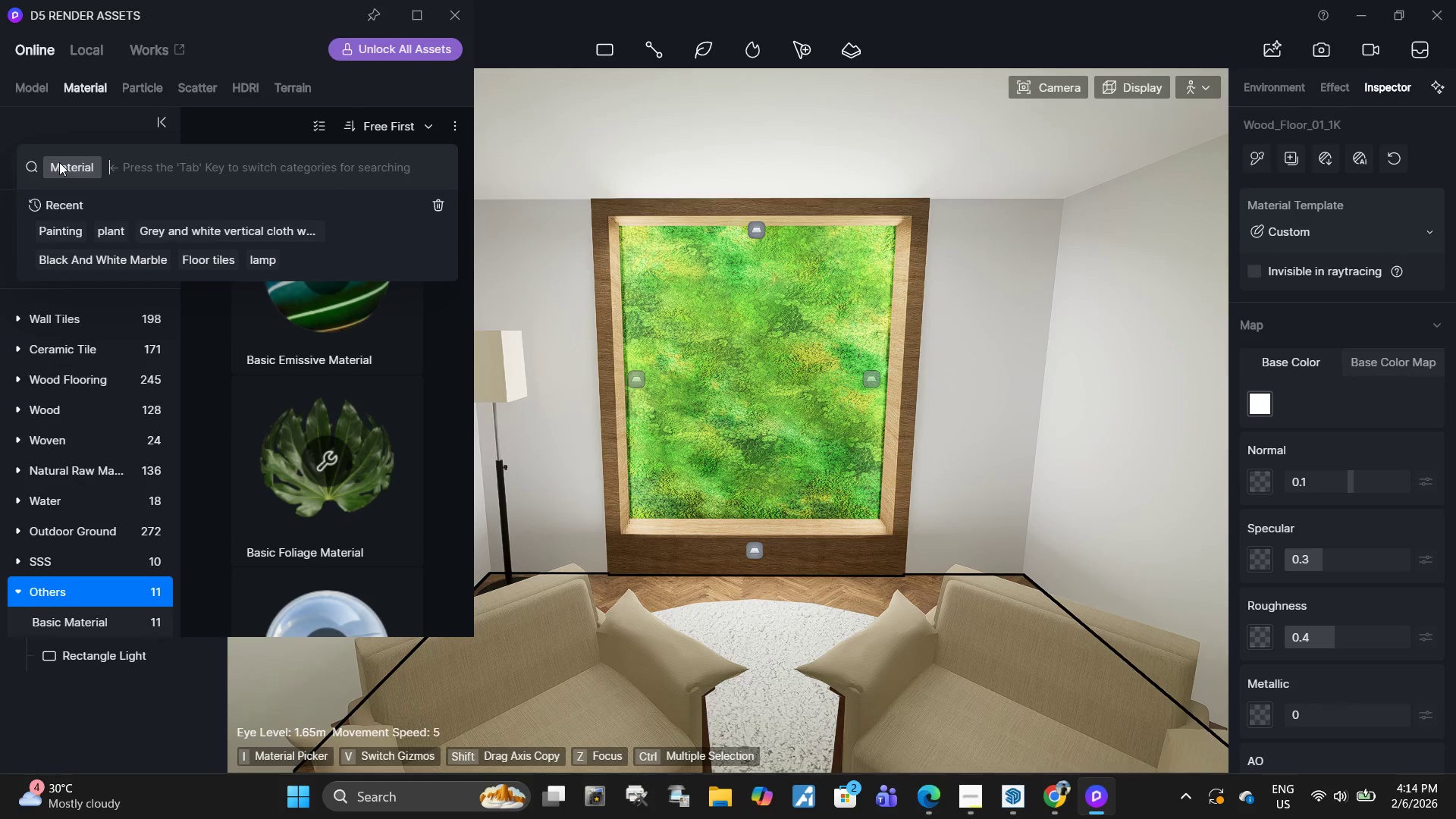 
type(moss)
 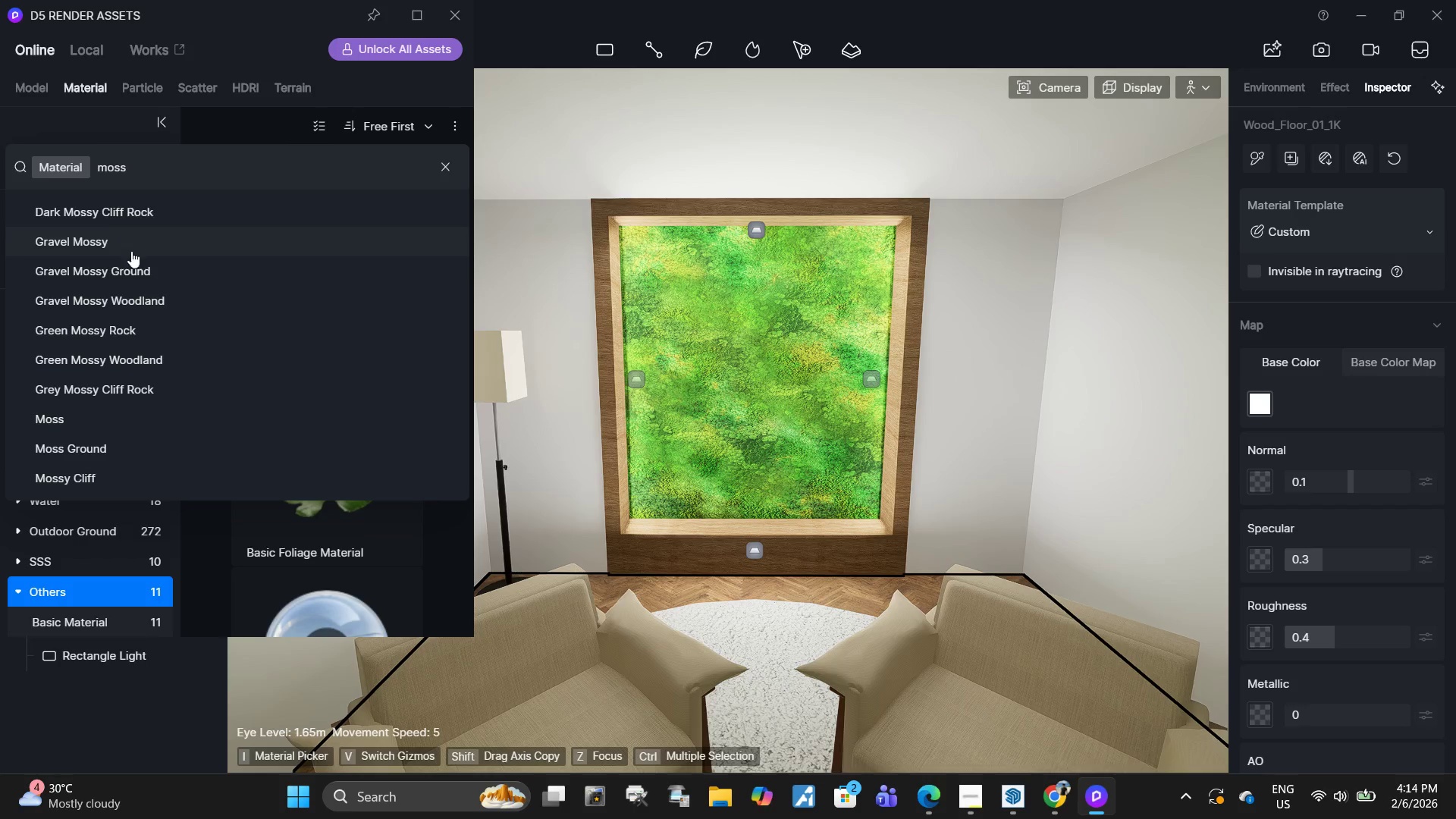 
left_click([101, 423])
 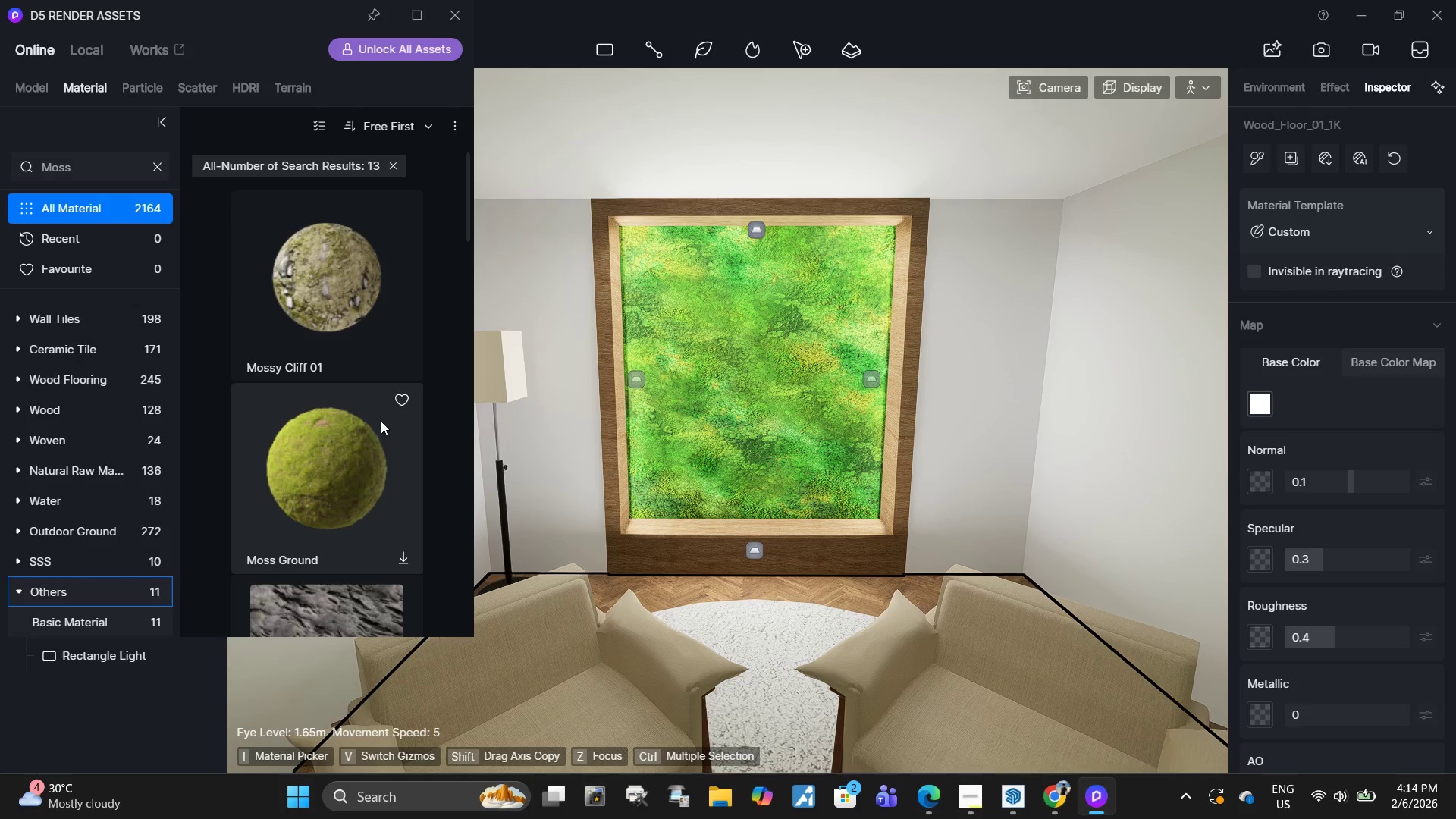 
scroll: coordinate [363, 435], scroll_direction: down, amount: 6.0
 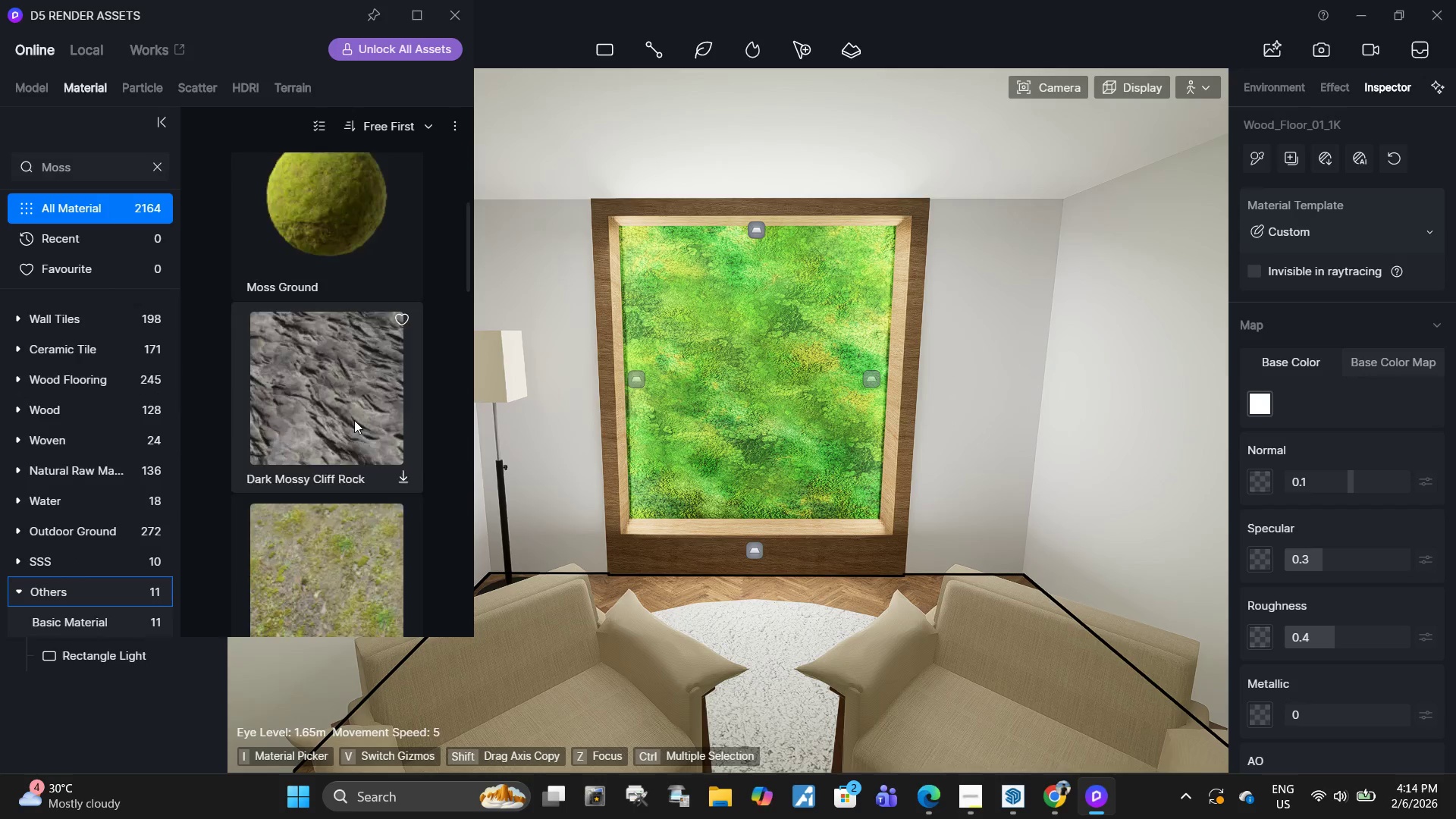 
left_click([370, 352])
 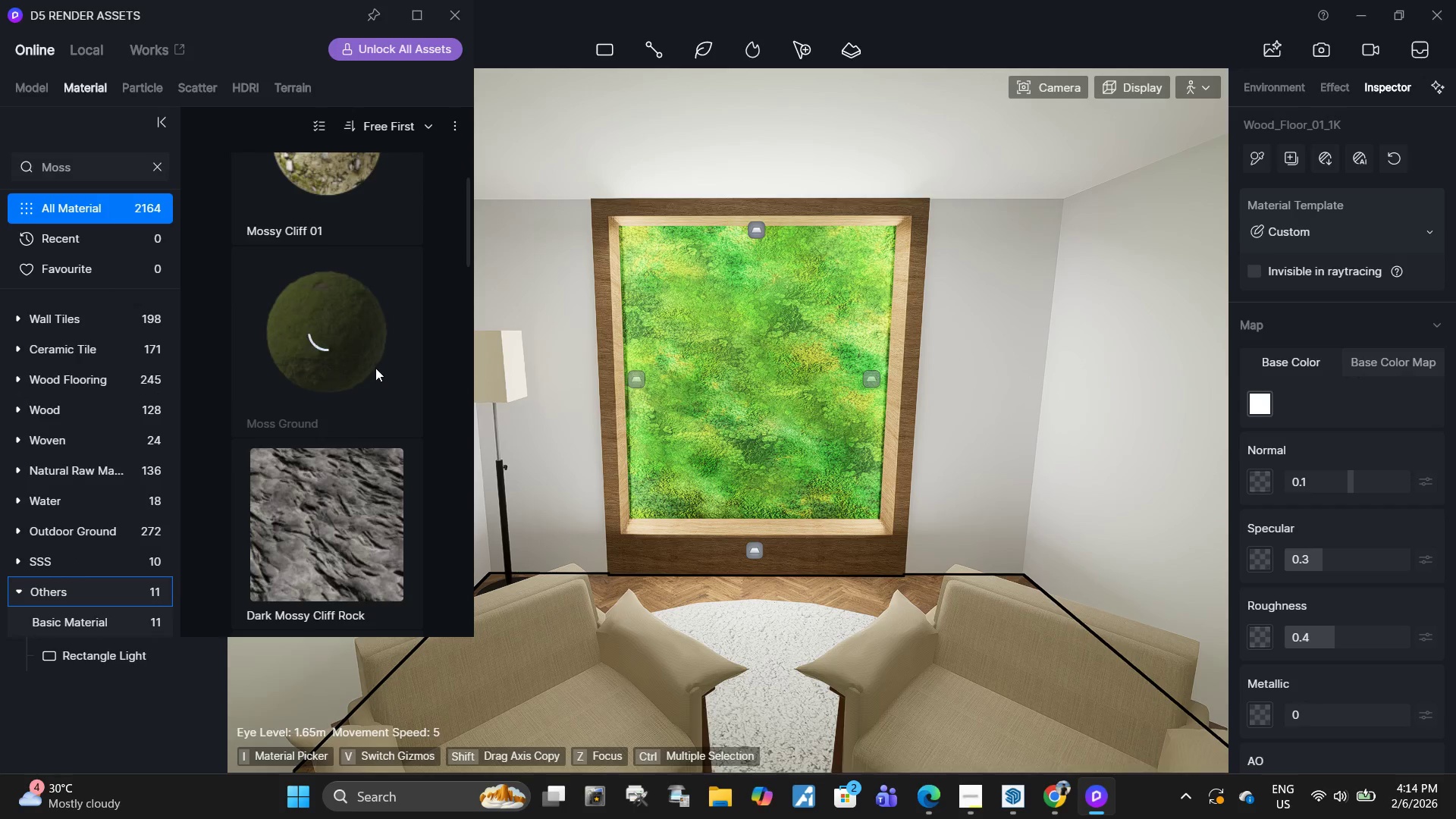 
scroll: coordinate [354, 419], scroll_direction: up, amount: 3.0
 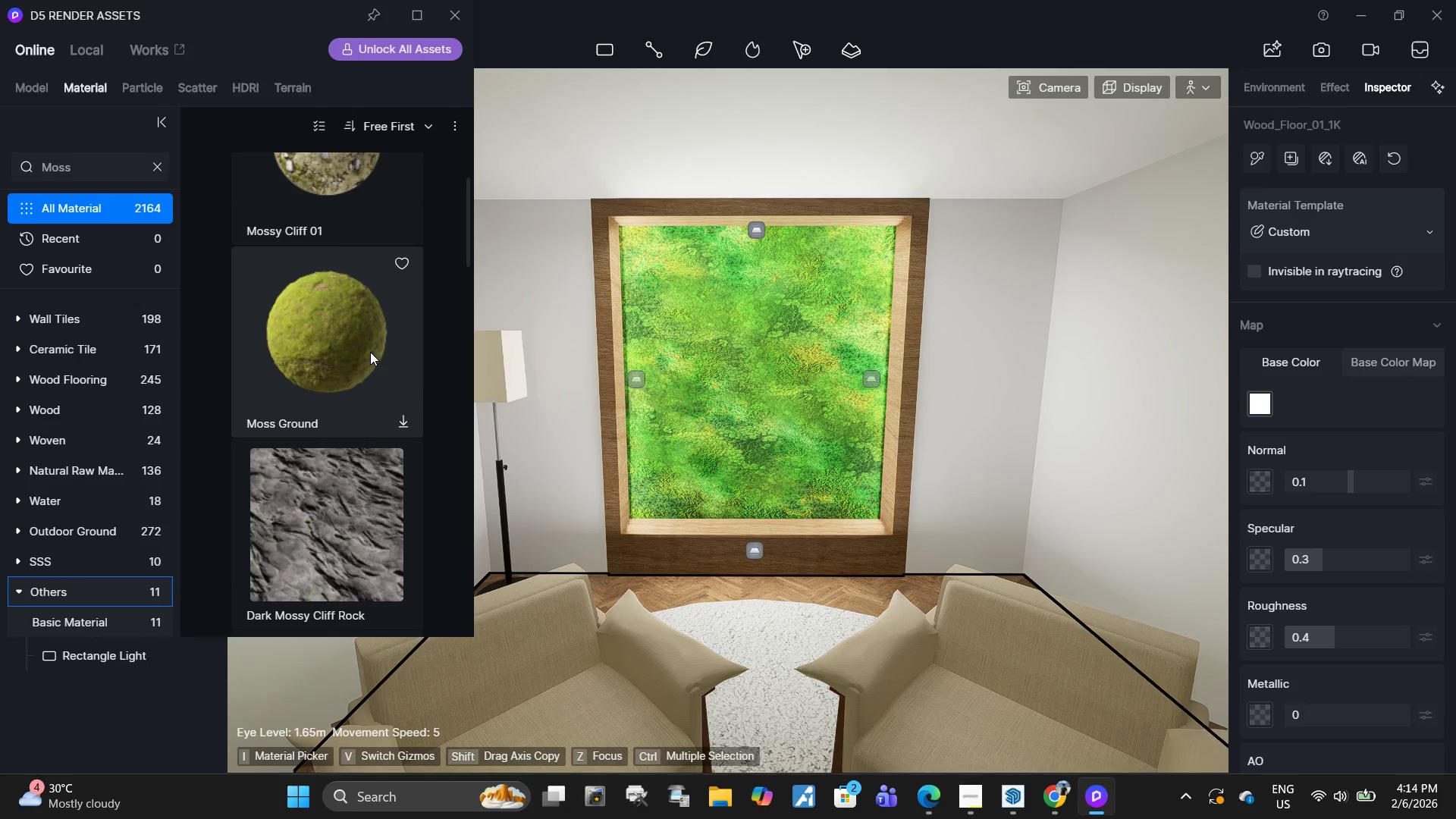 
scroll: coordinate [359, 384], scroll_direction: down, amount: 7.0
 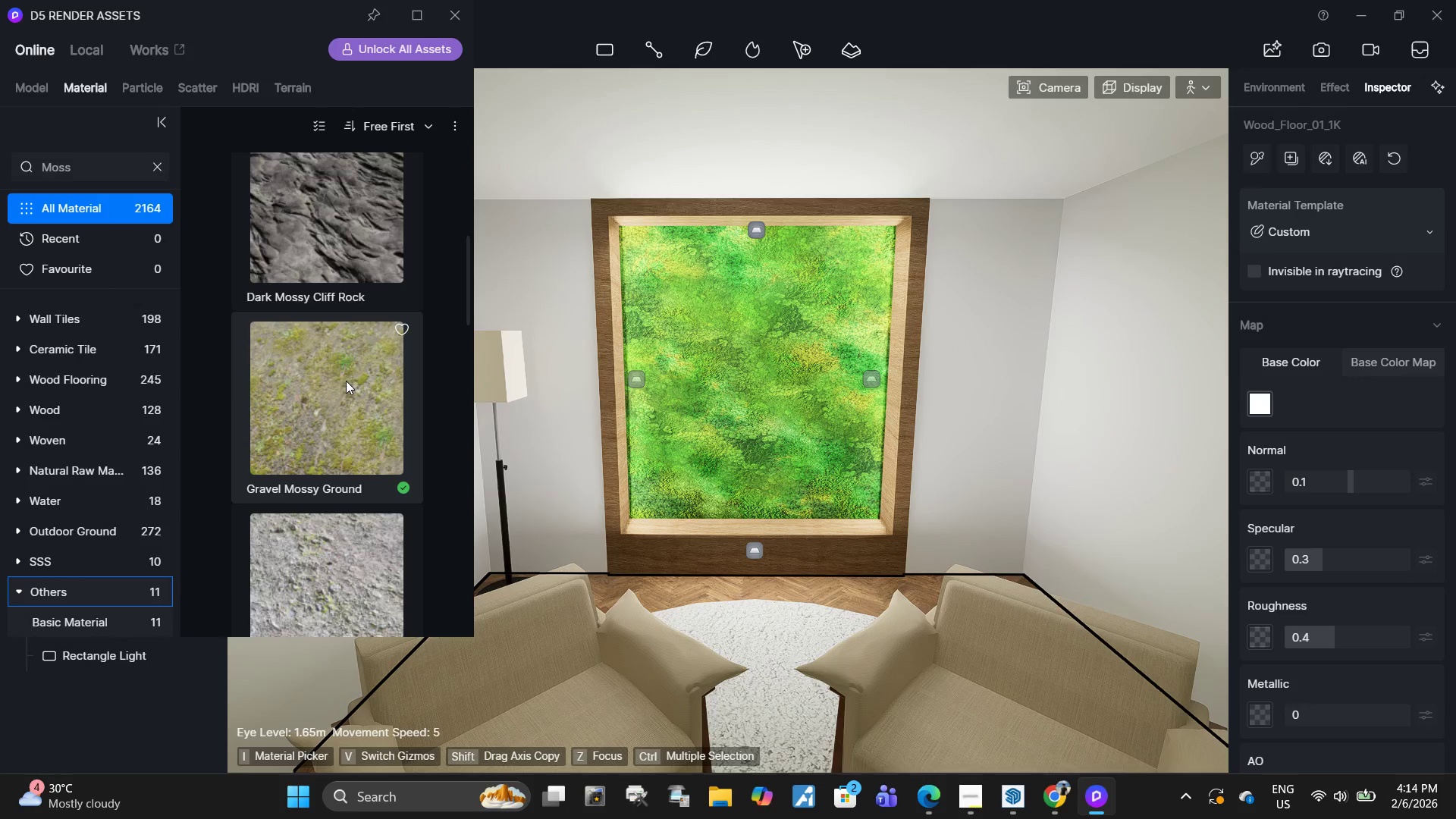 
scroll: coordinate [341, 369], scroll_direction: up, amount: 8.0
 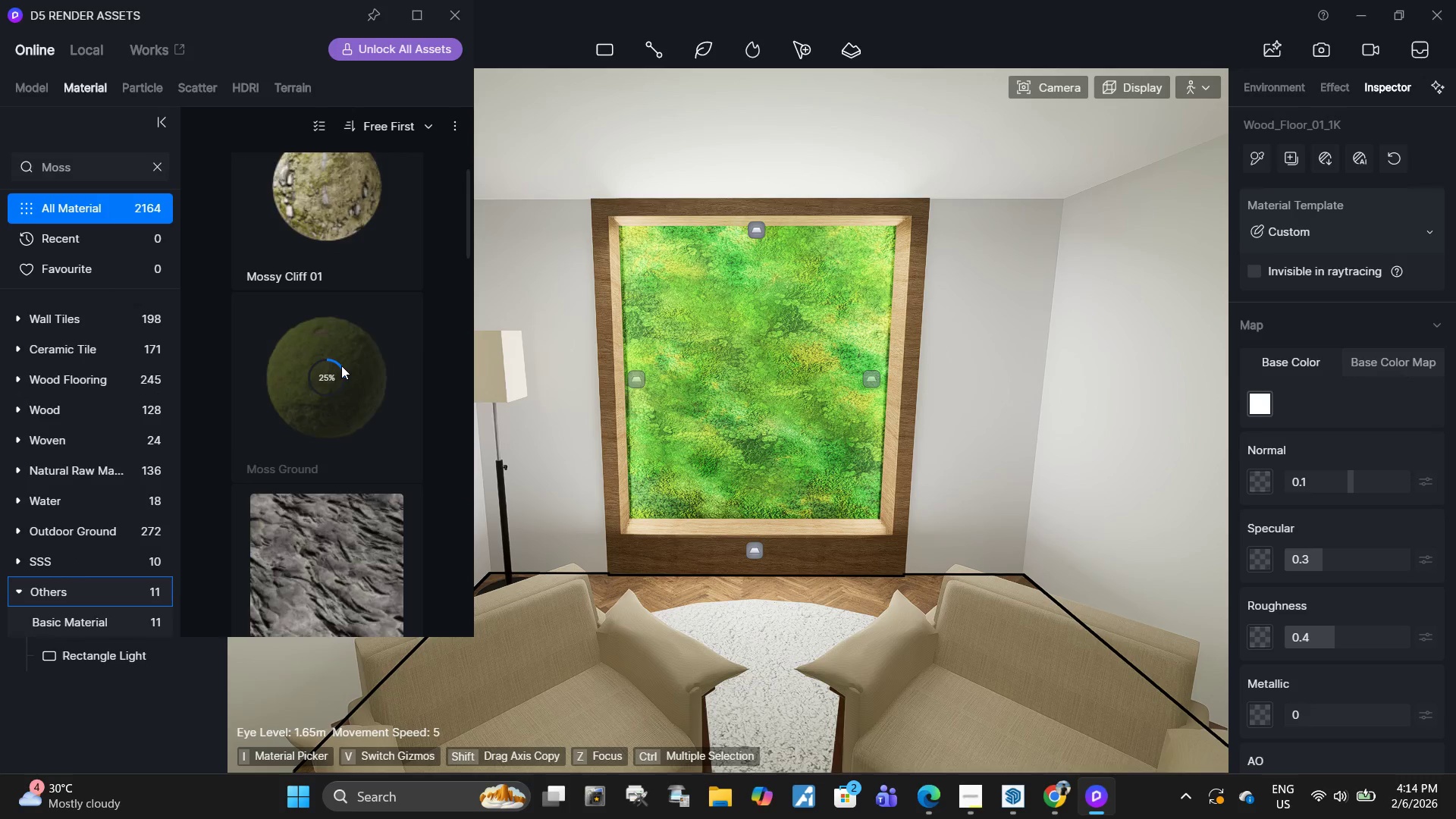 
scroll: coordinate [340, 375], scroll_direction: down, amount: 31.0
 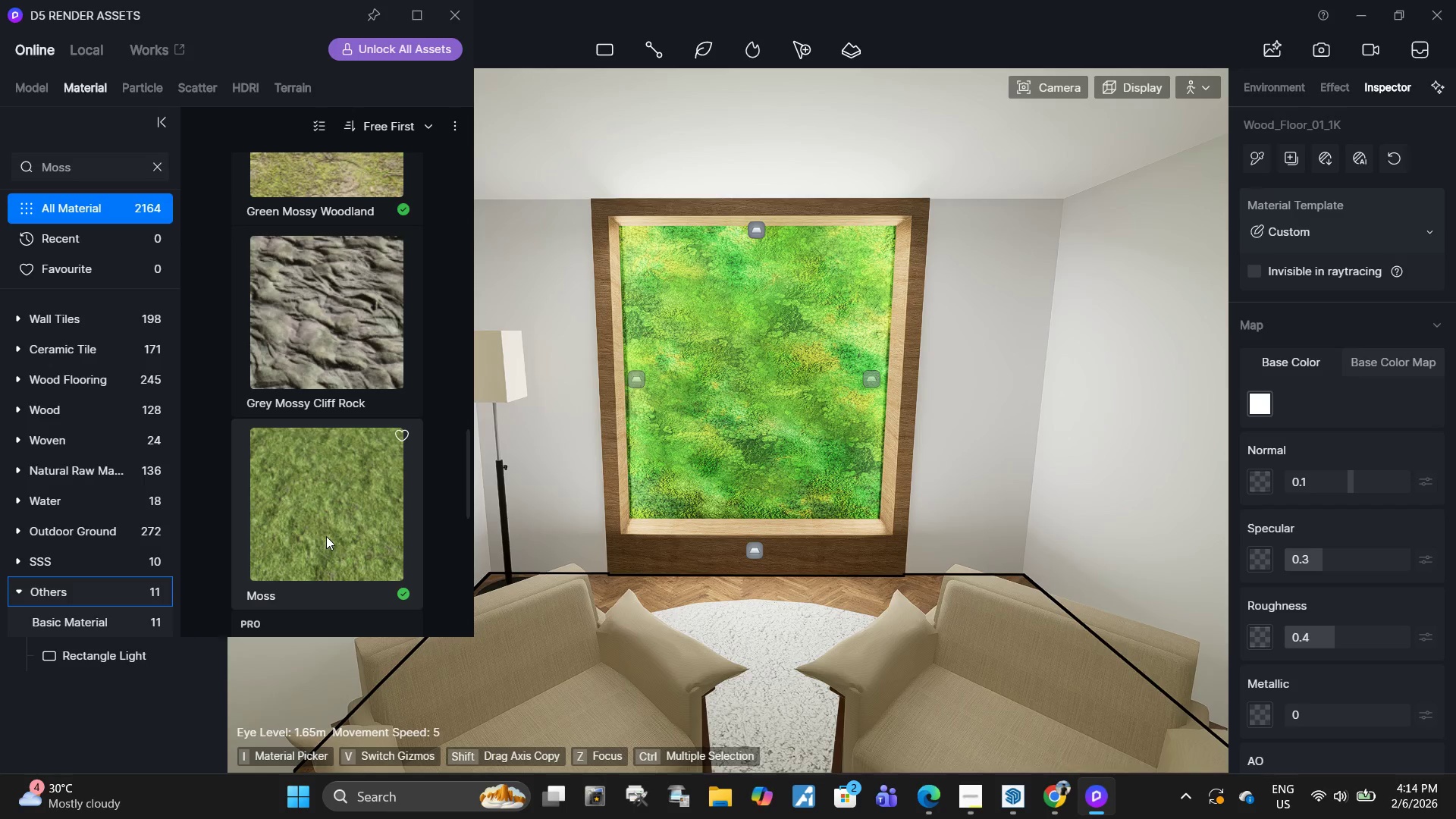 
left_click([326, 536])
 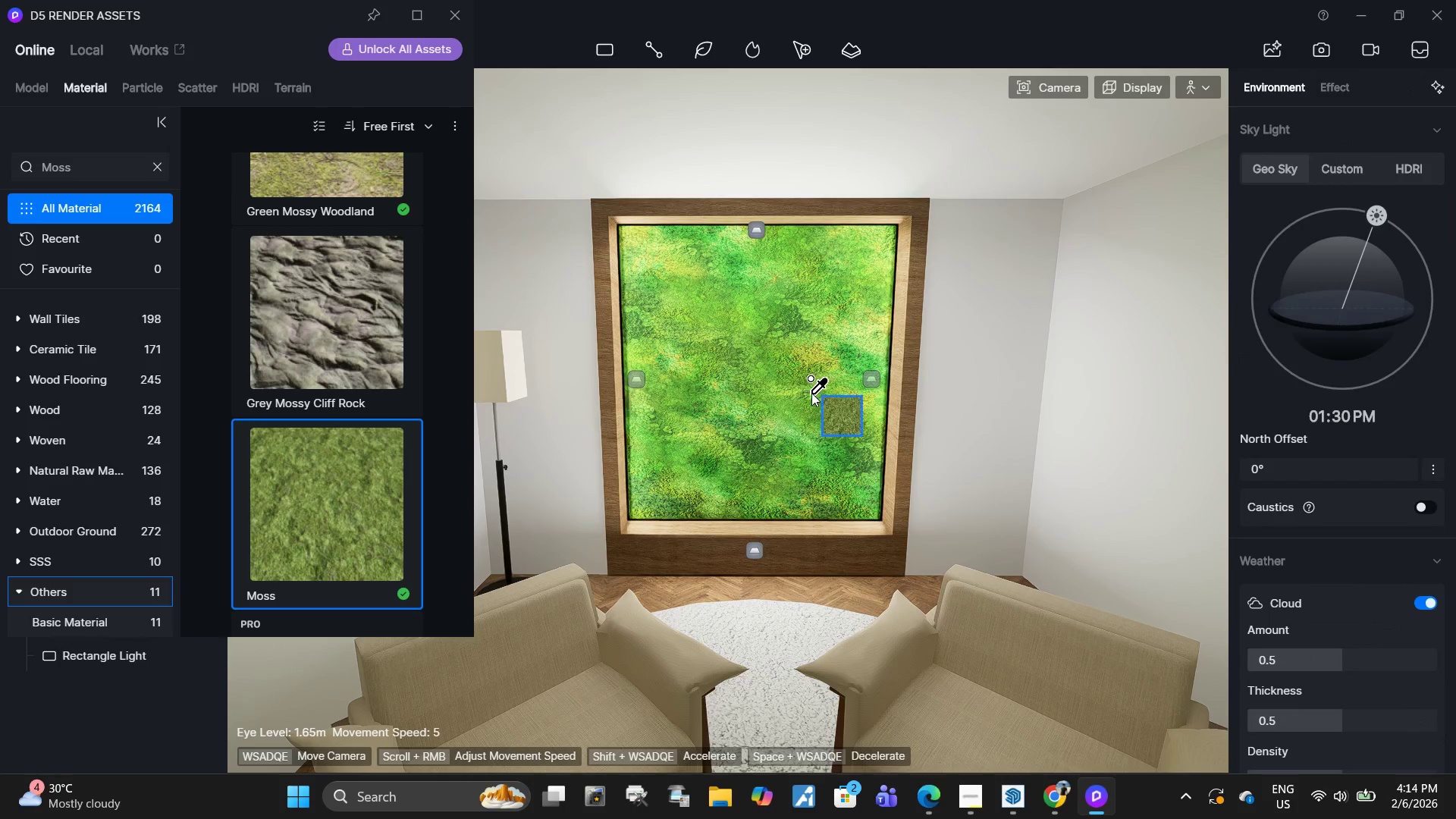 
left_click([779, 393])
 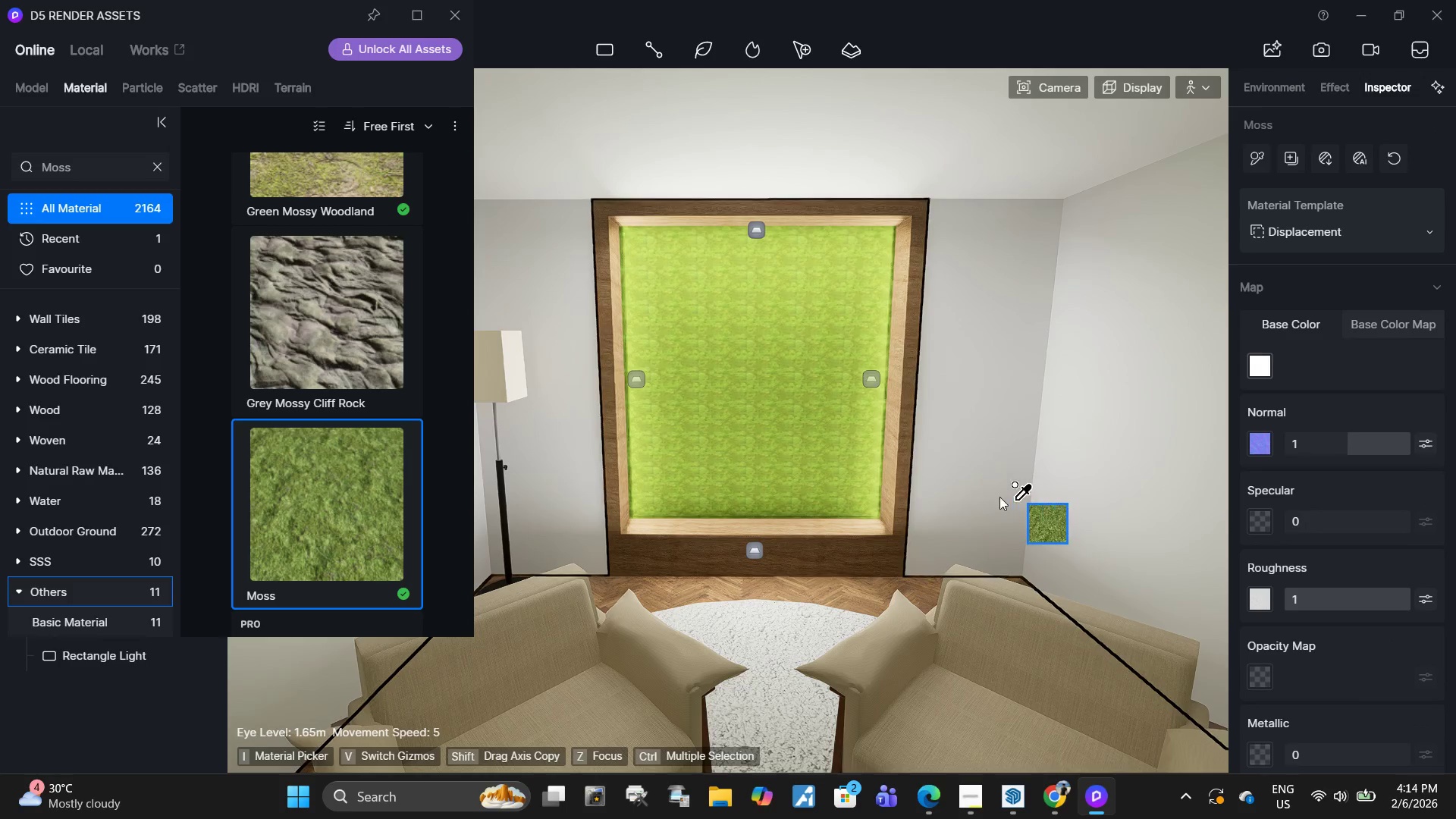 
left_click([331, 489])
 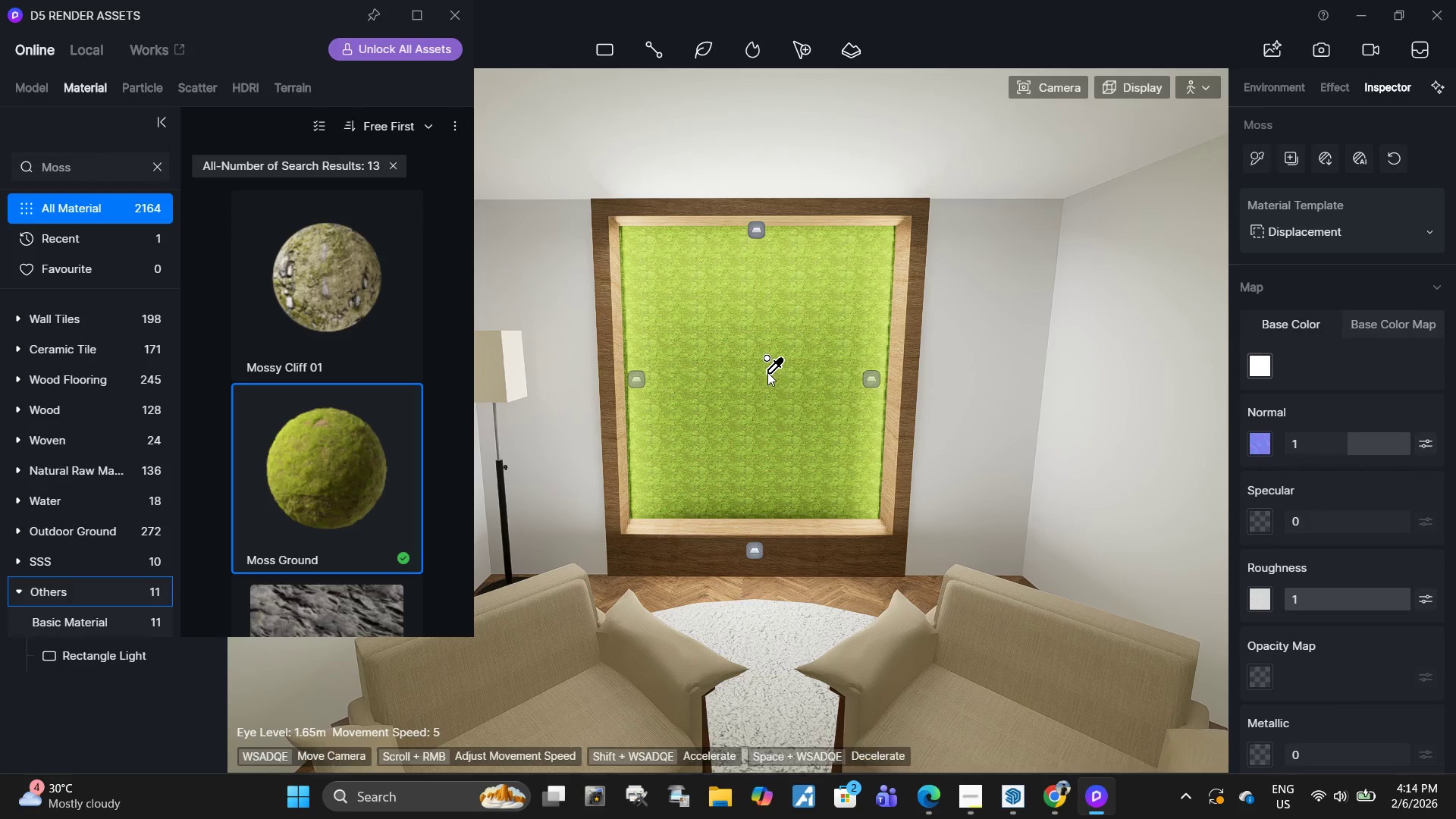 
scroll: coordinate [318, 388], scroll_direction: up, amount: 34.0
 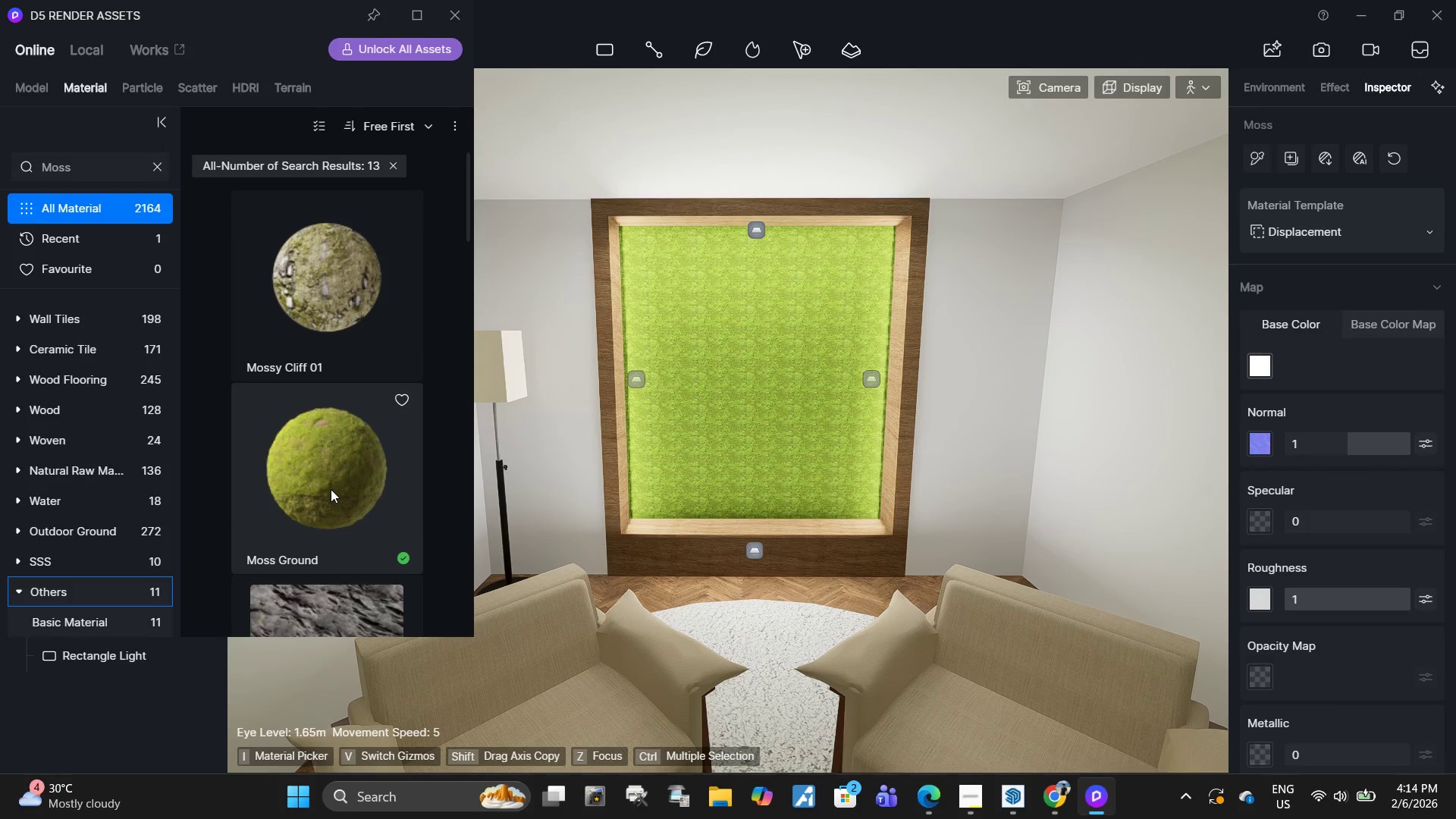 
left_click([767, 372])
 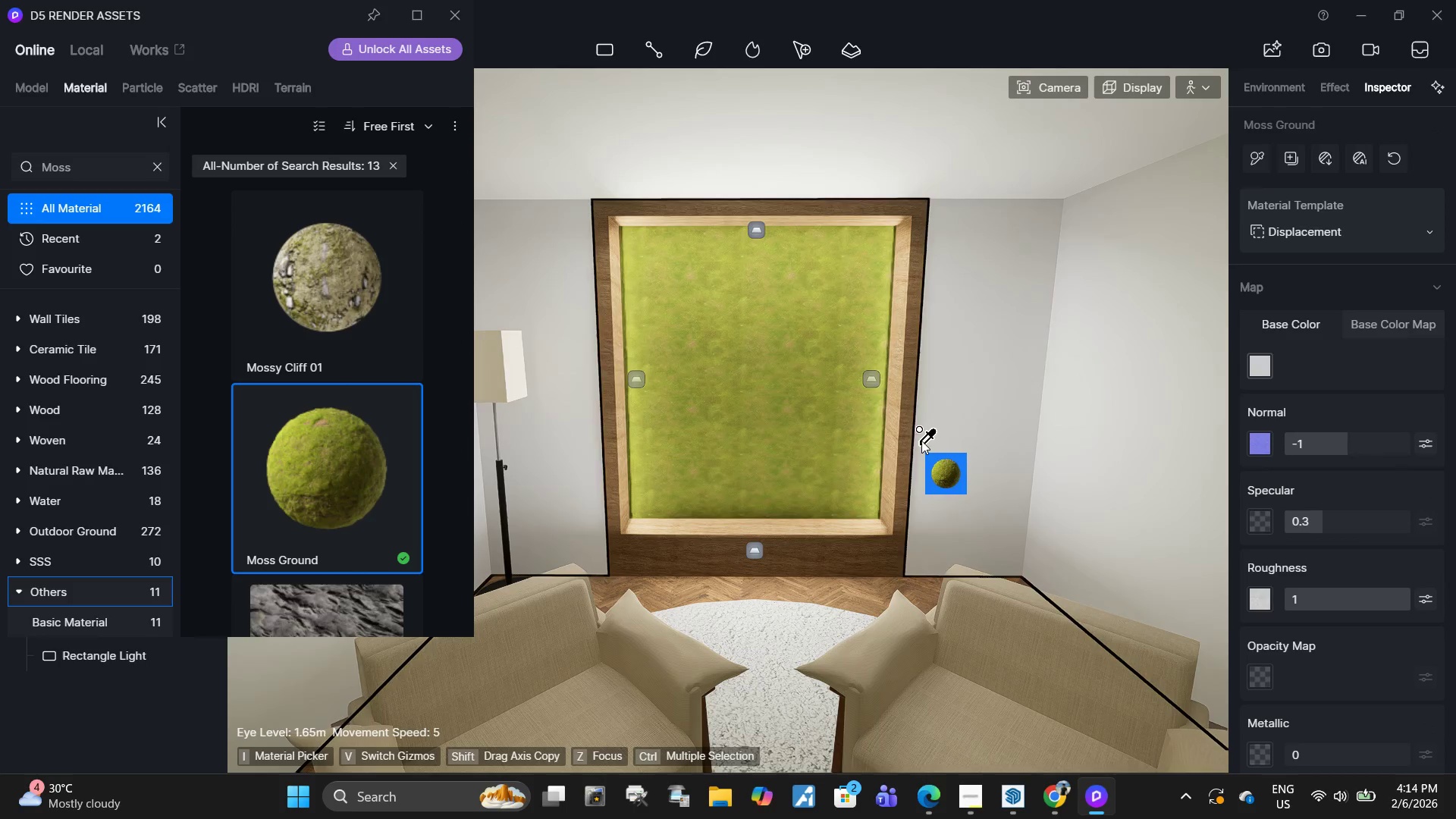 
scroll: coordinate [364, 438], scroll_direction: down, amount: 28.0
 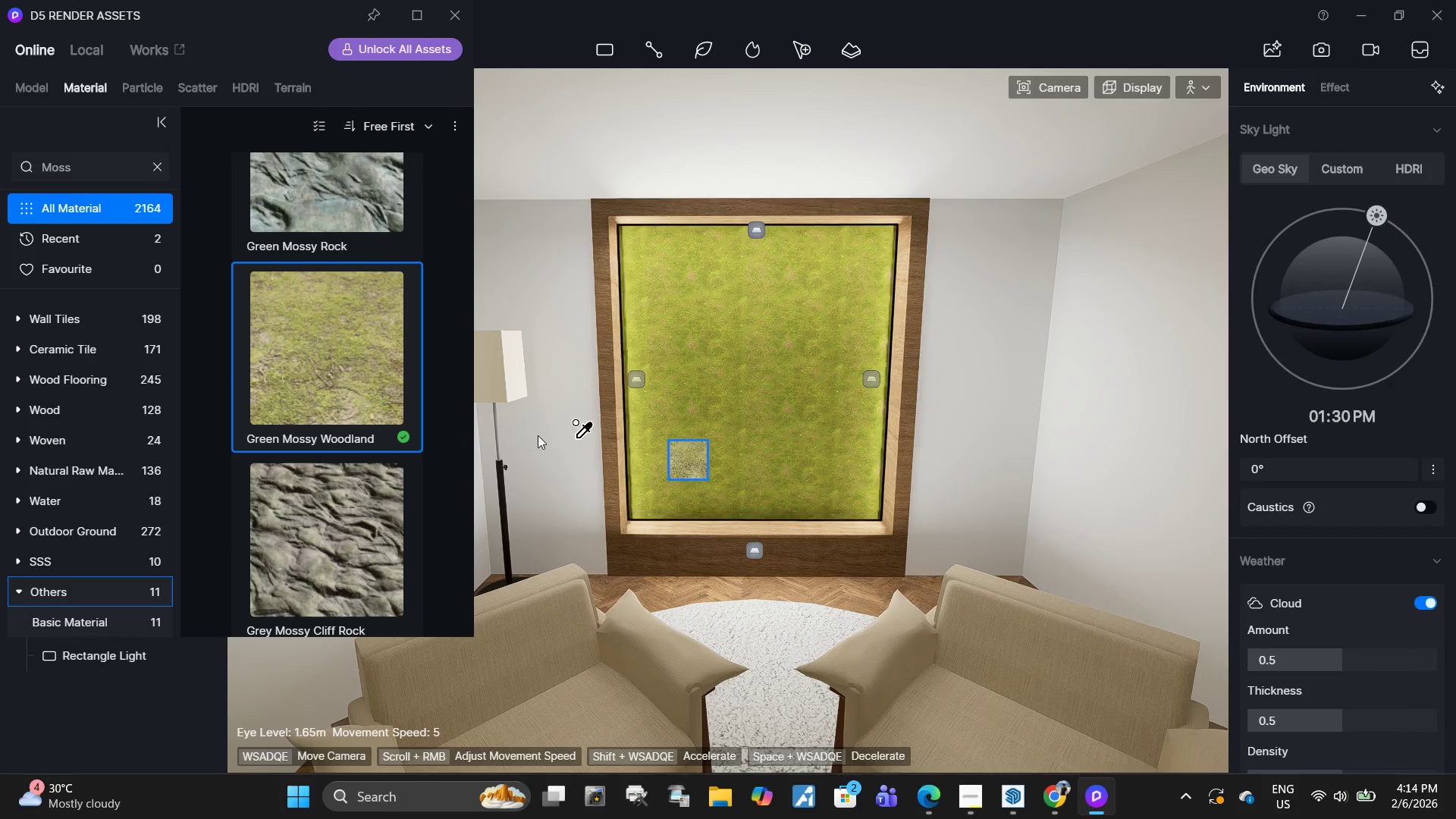 
scroll: coordinate [347, 463], scroll_direction: up, amount: 23.0
 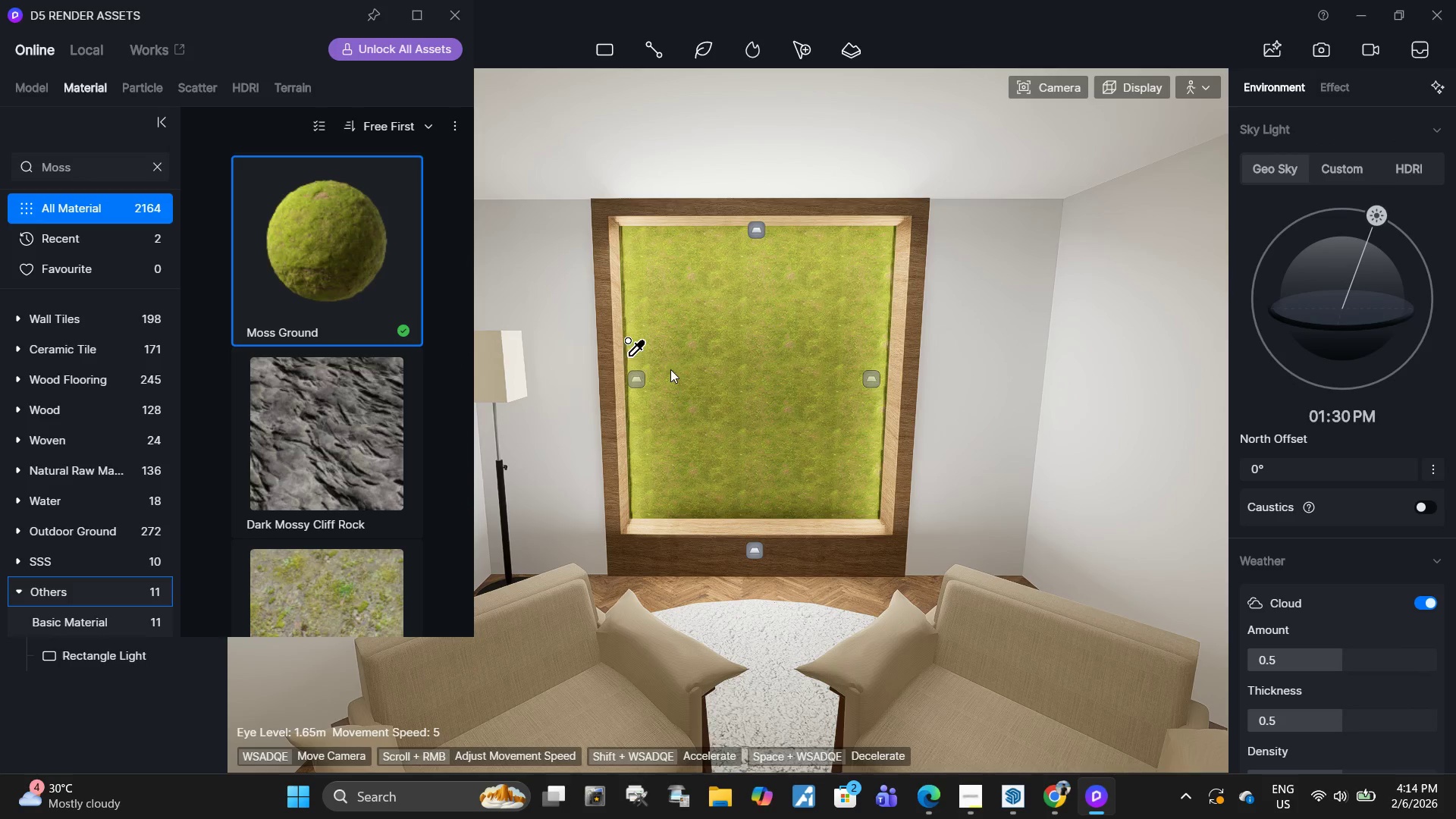 
left_click([780, 411])
 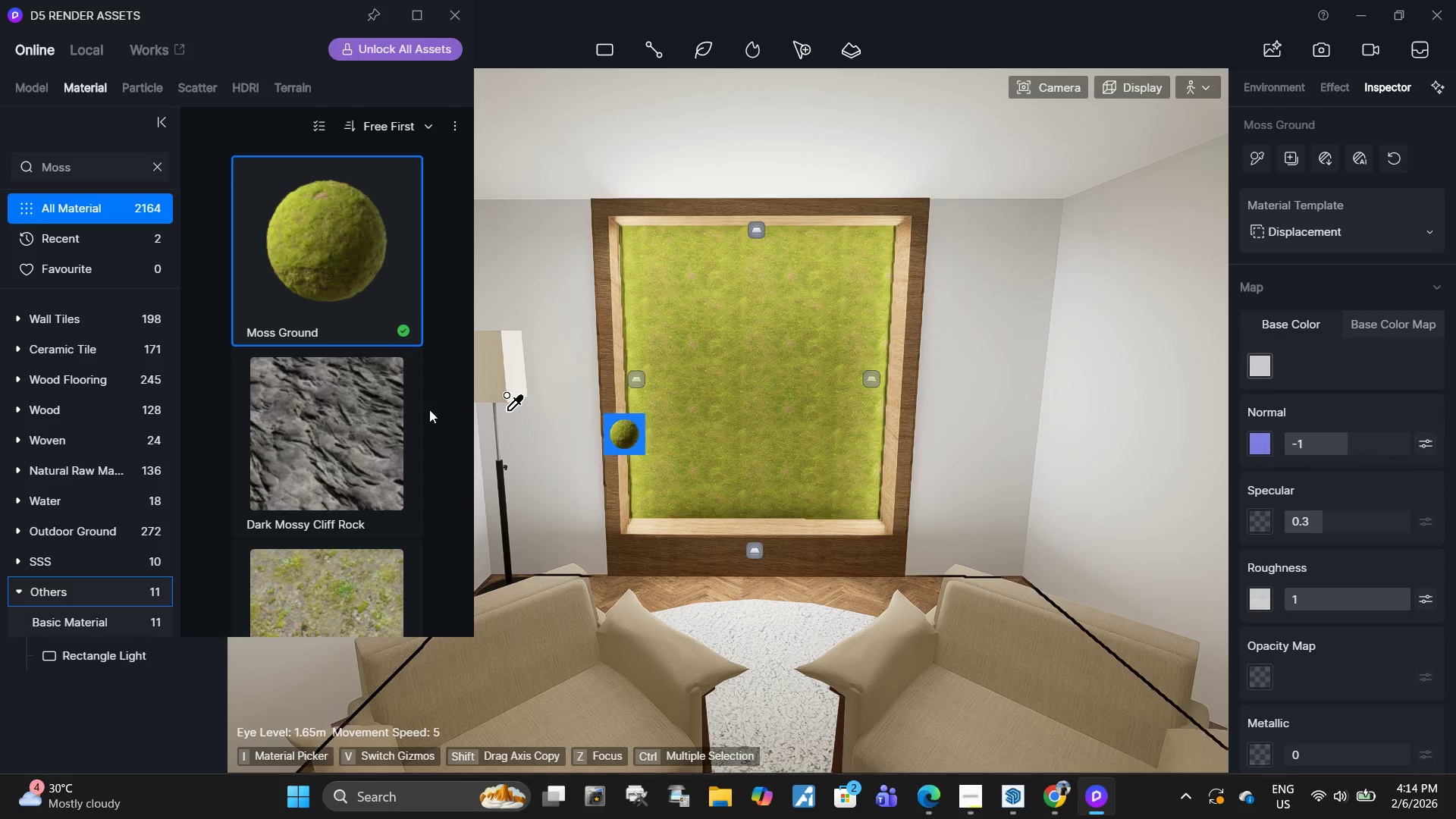 
scroll: coordinate [285, 413], scroll_direction: down, amount: 33.0
 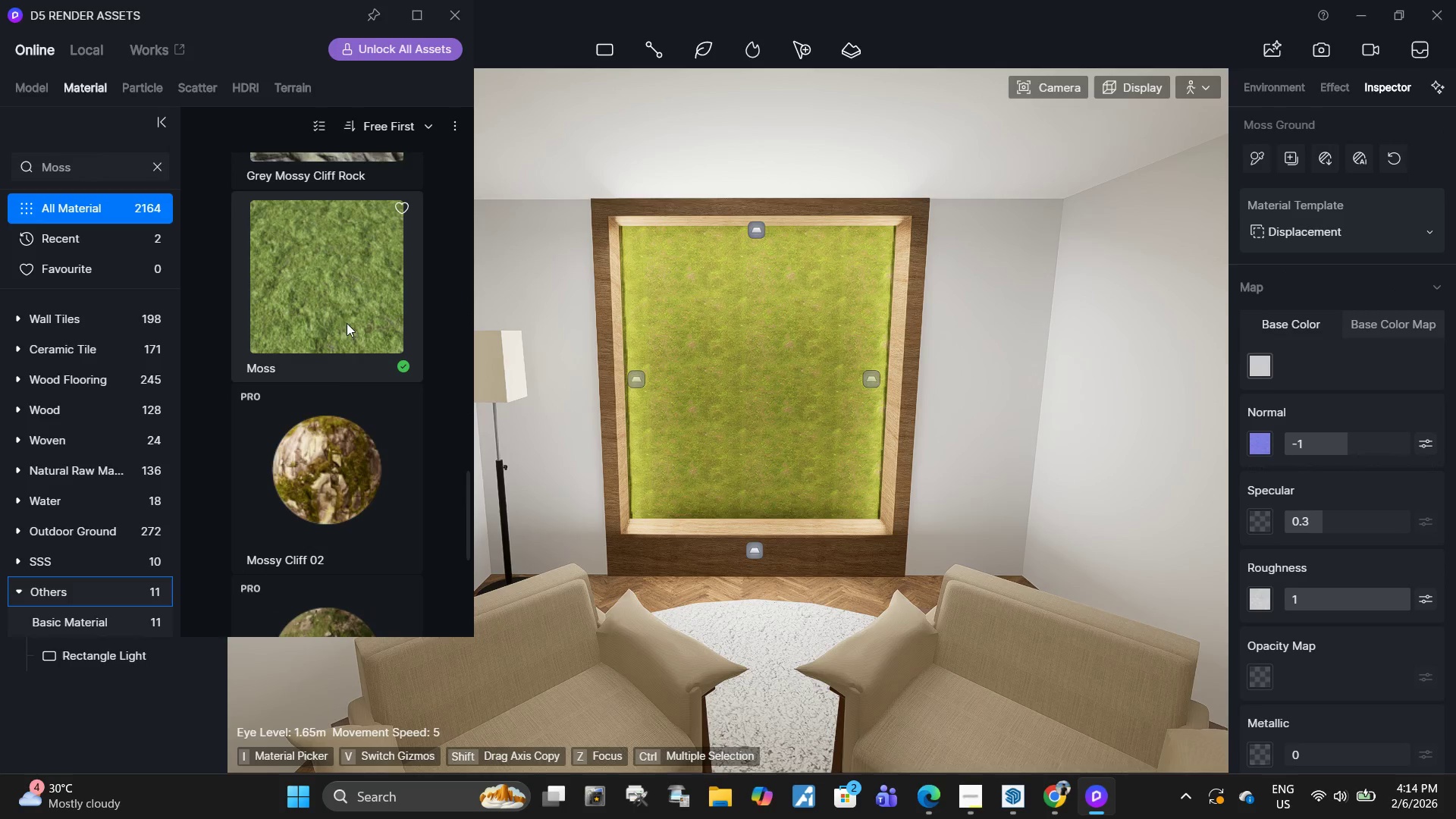 
left_click([349, 298])
 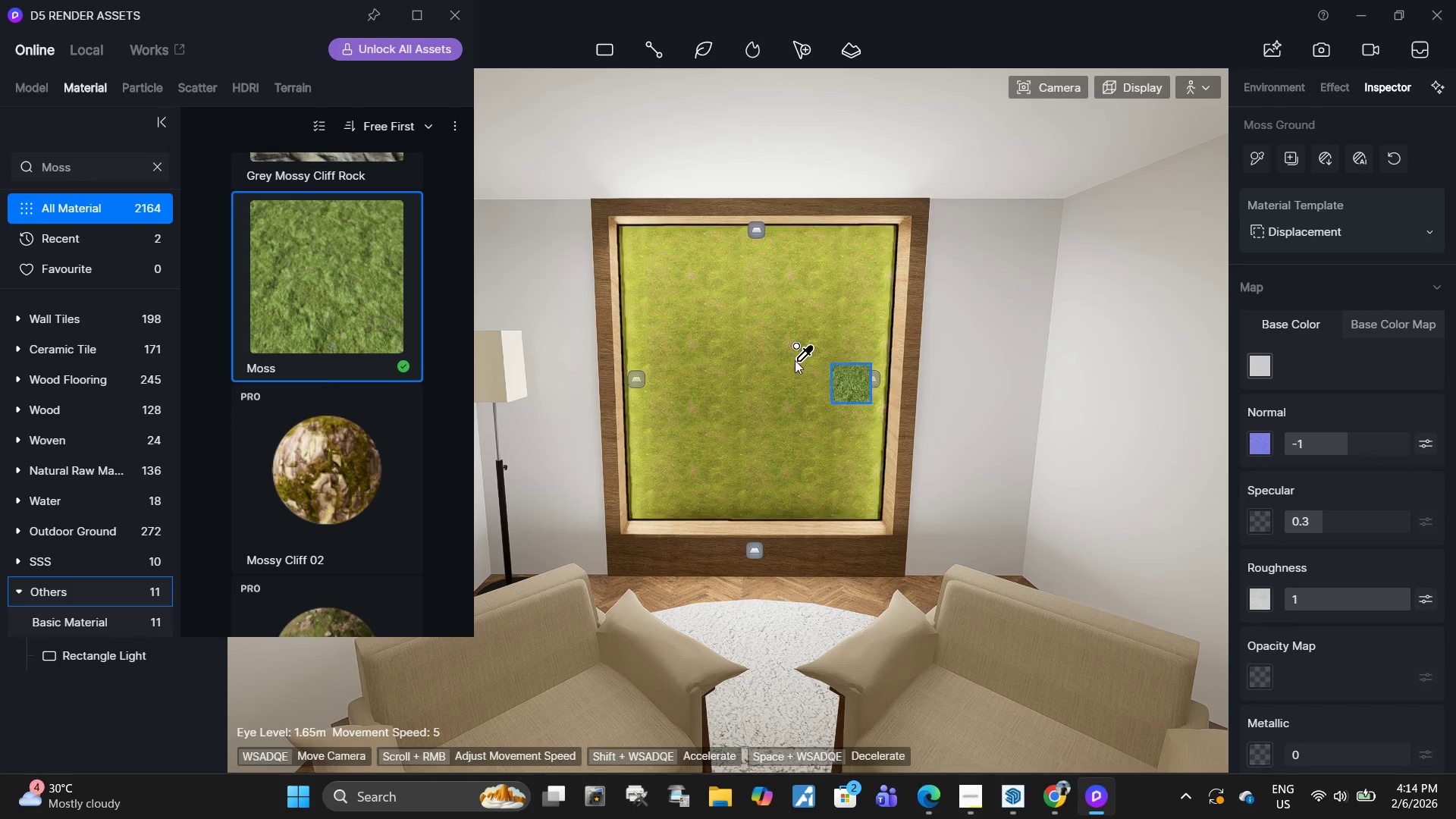 
left_click([786, 362])
 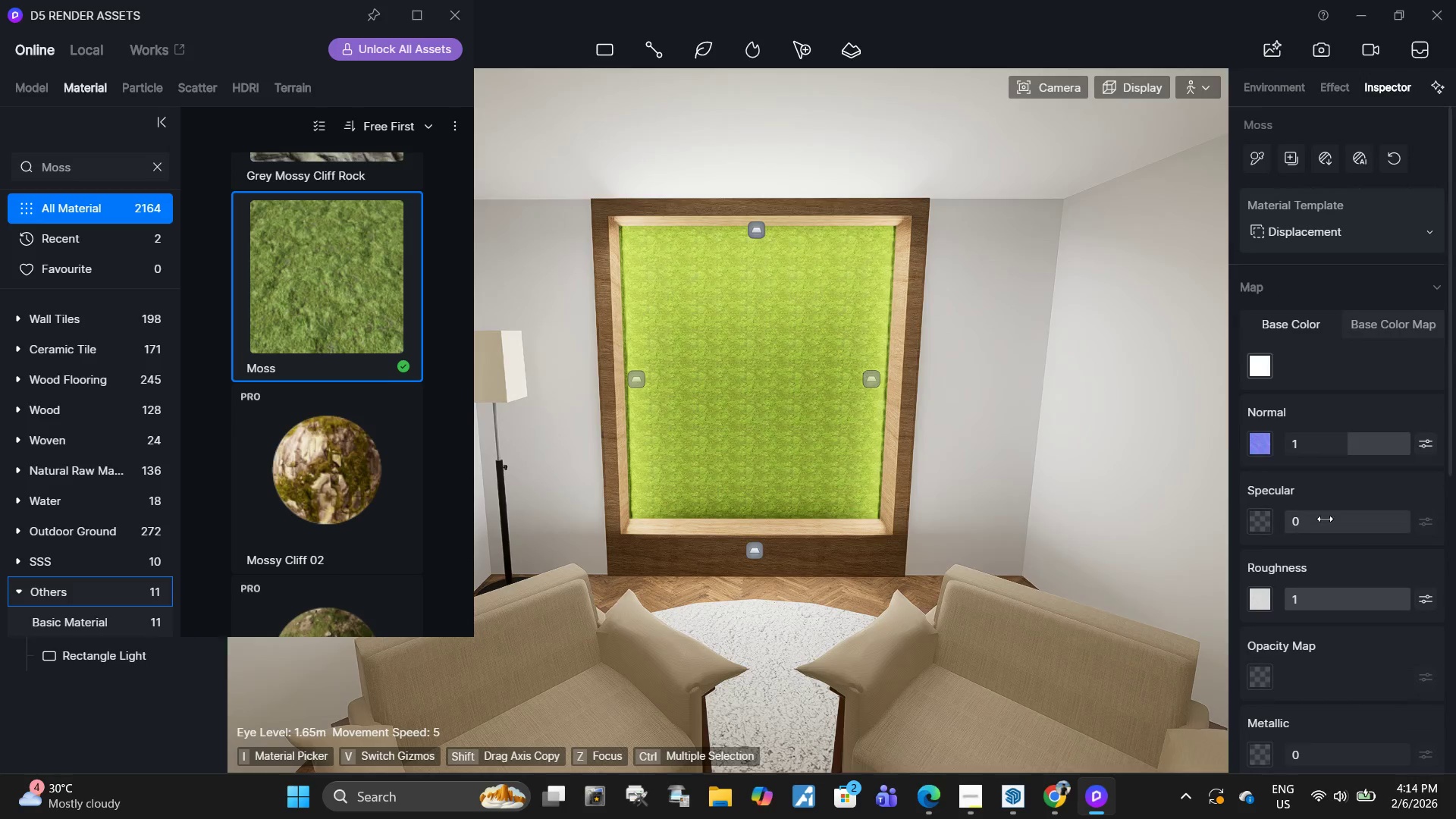 
scroll: coordinate [1363, 628], scroll_direction: down, amount: 9.0
 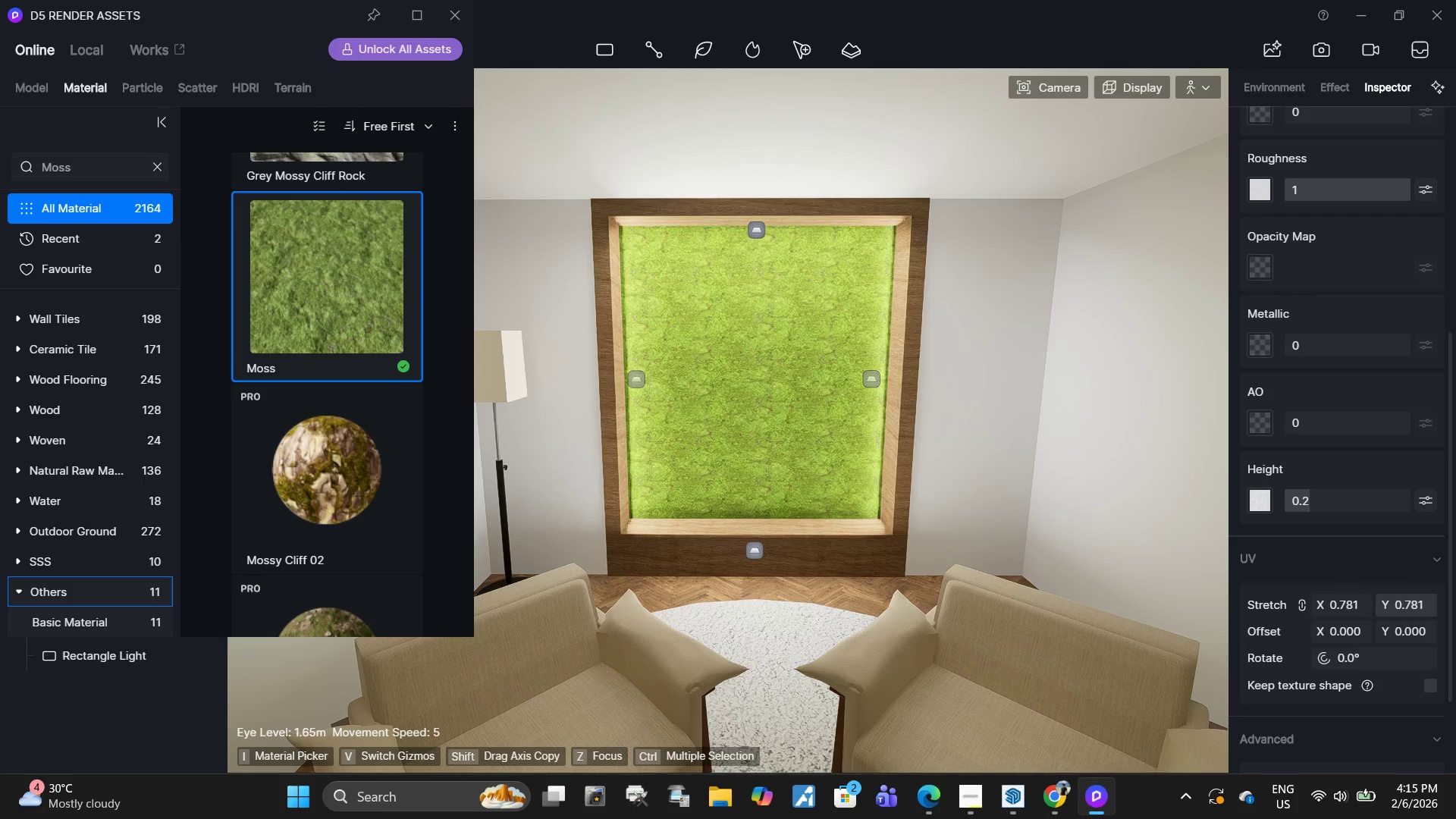 
wait(12.22)
 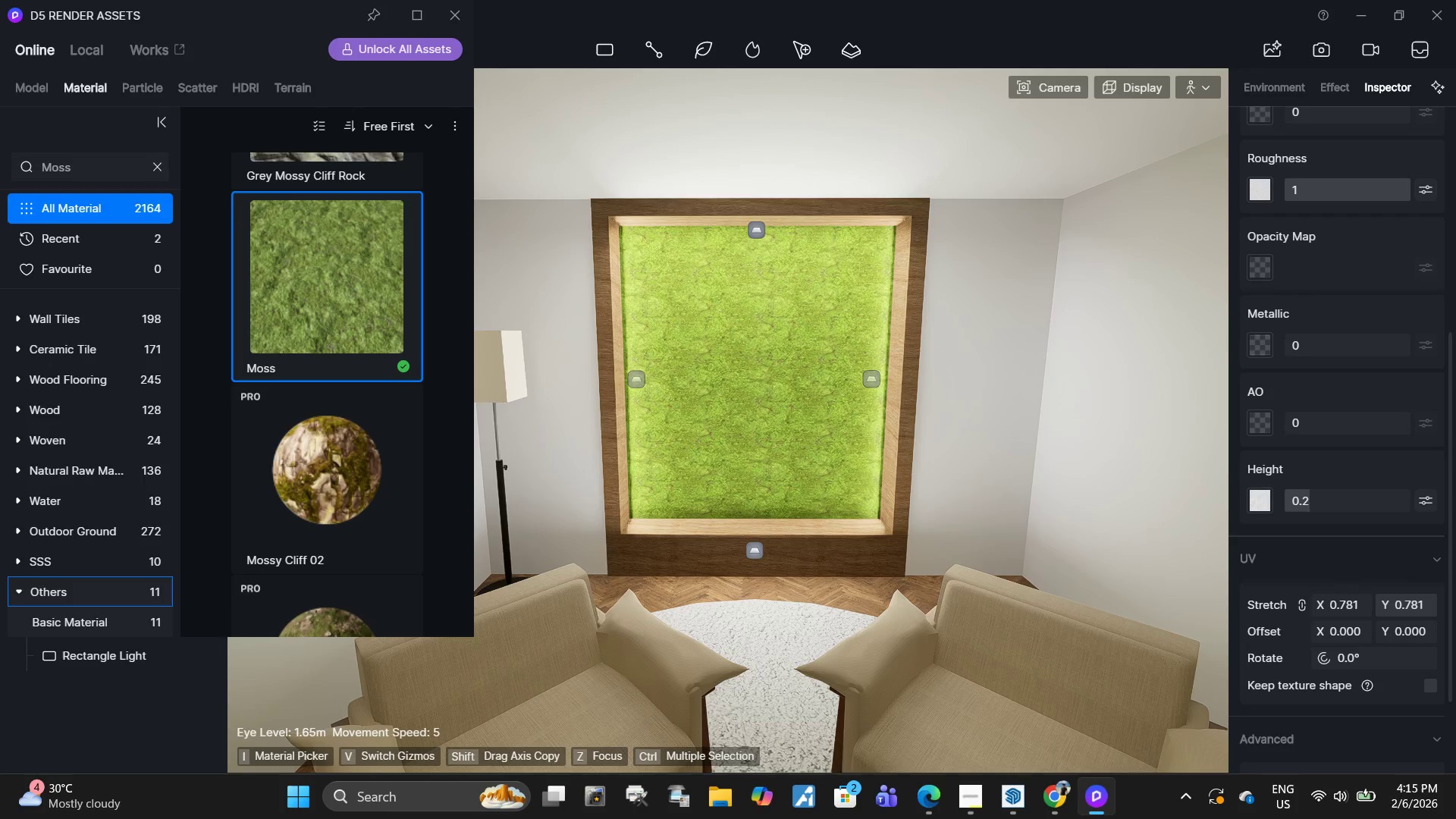 
scroll: coordinate [1326, 423], scroll_direction: up, amount: 1.0
 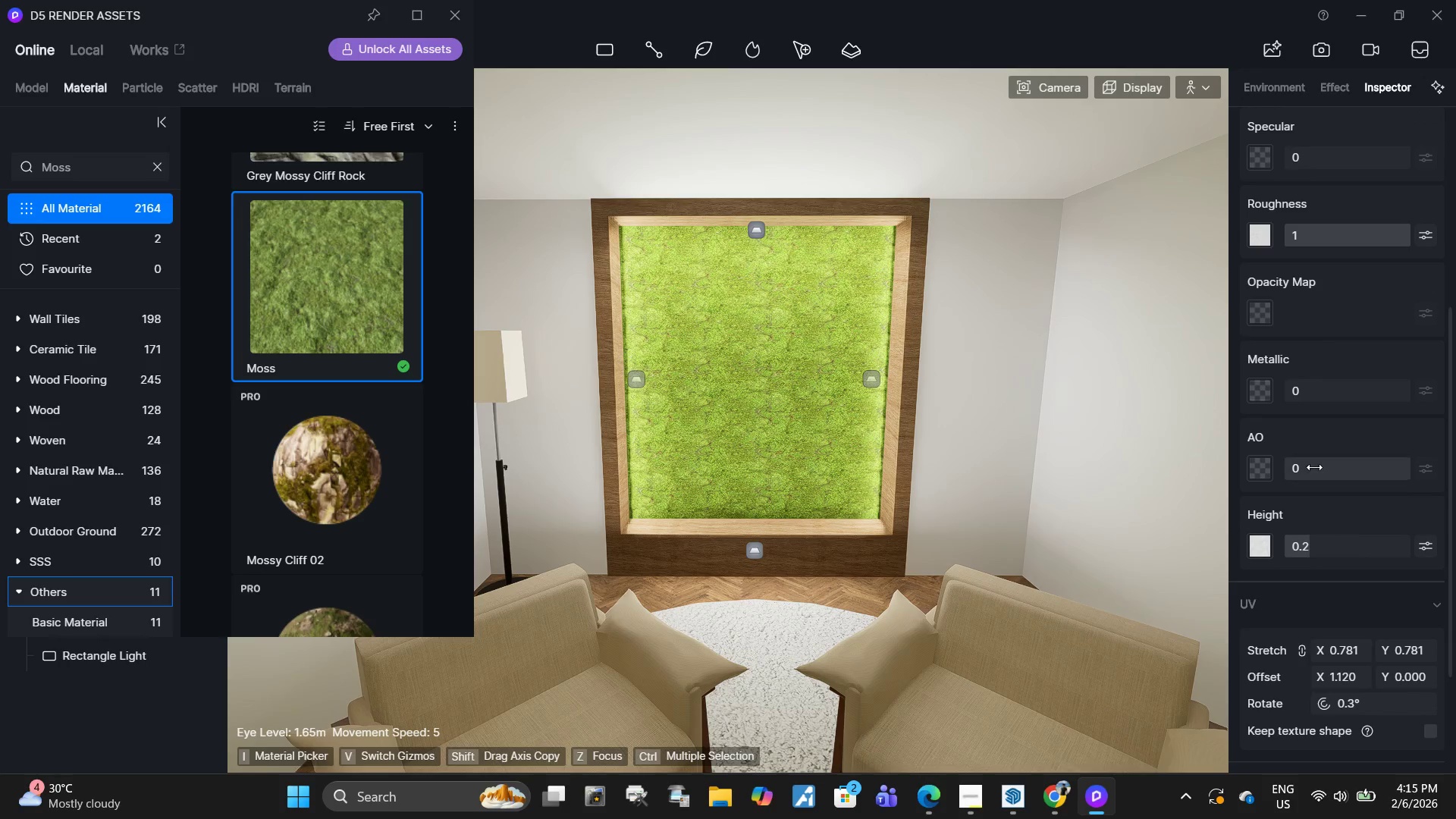 
left_click_drag(start_coordinate=[1314, 467], to_coordinate=[1455, 467])
 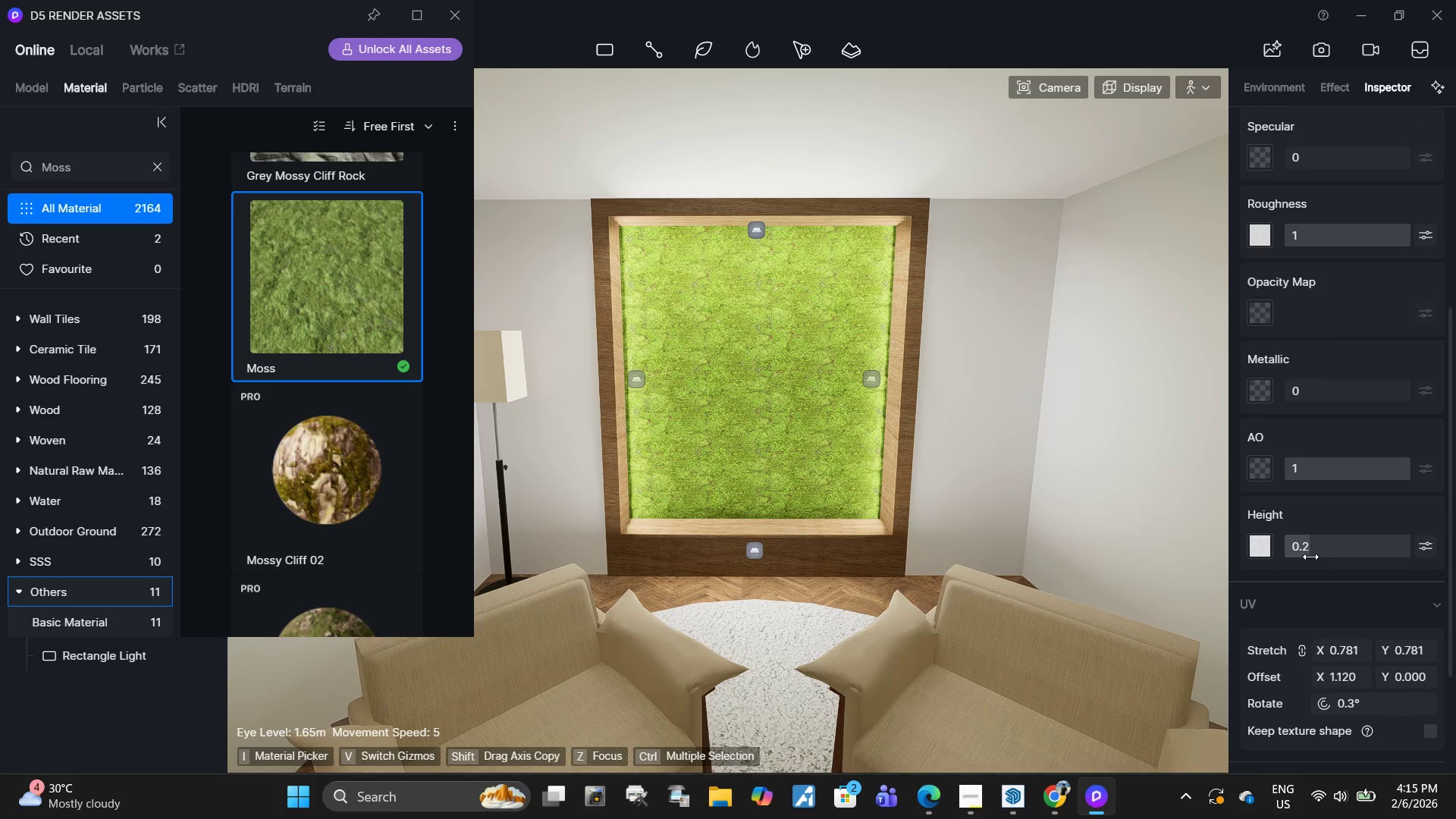 
left_click_drag(start_coordinate=[1310, 557], to_coordinate=[1455, 538])
 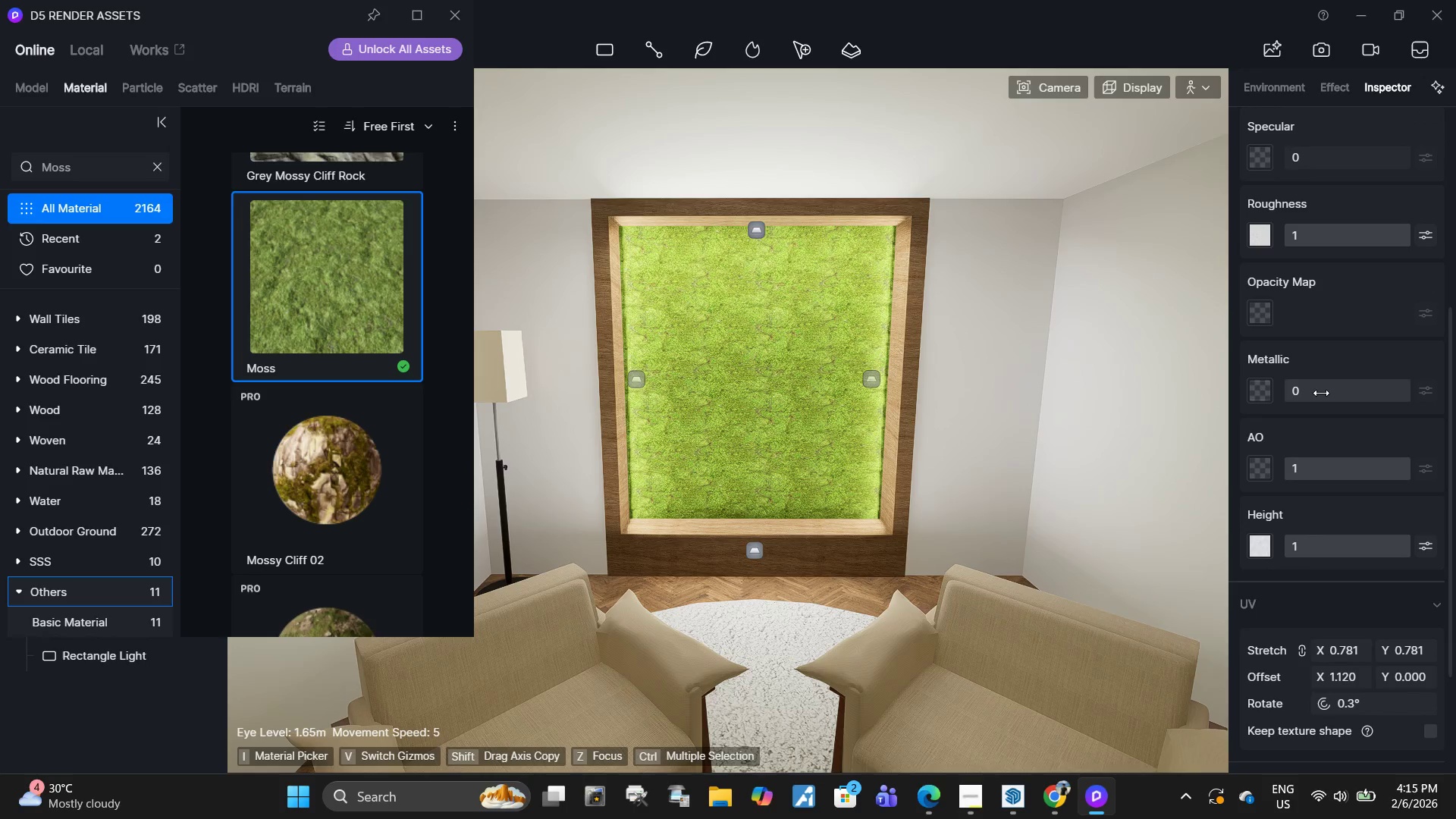 
left_click_drag(start_coordinate=[1320, 394], to_coordinate=[1379, 391])
 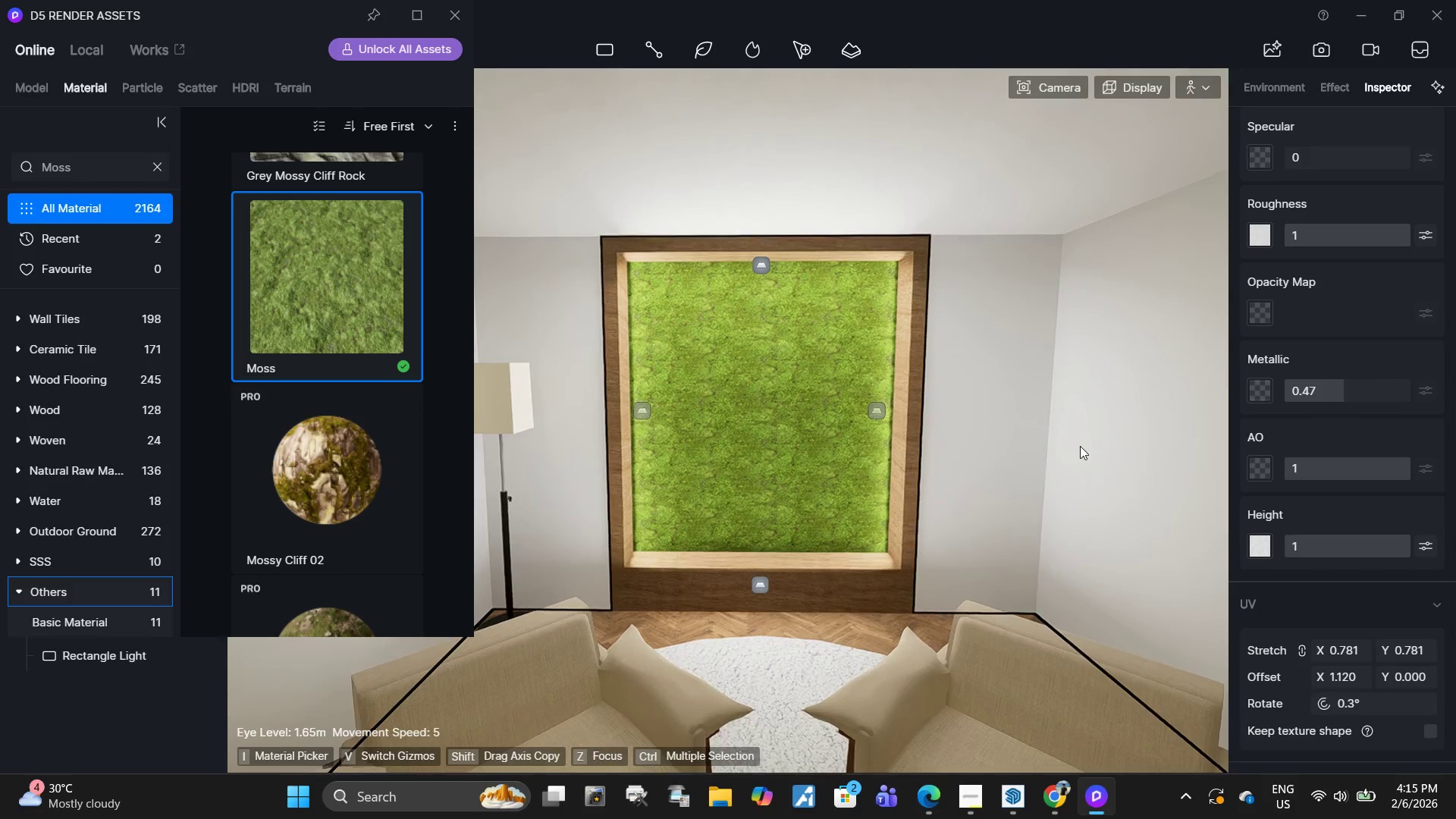 
key(E)
 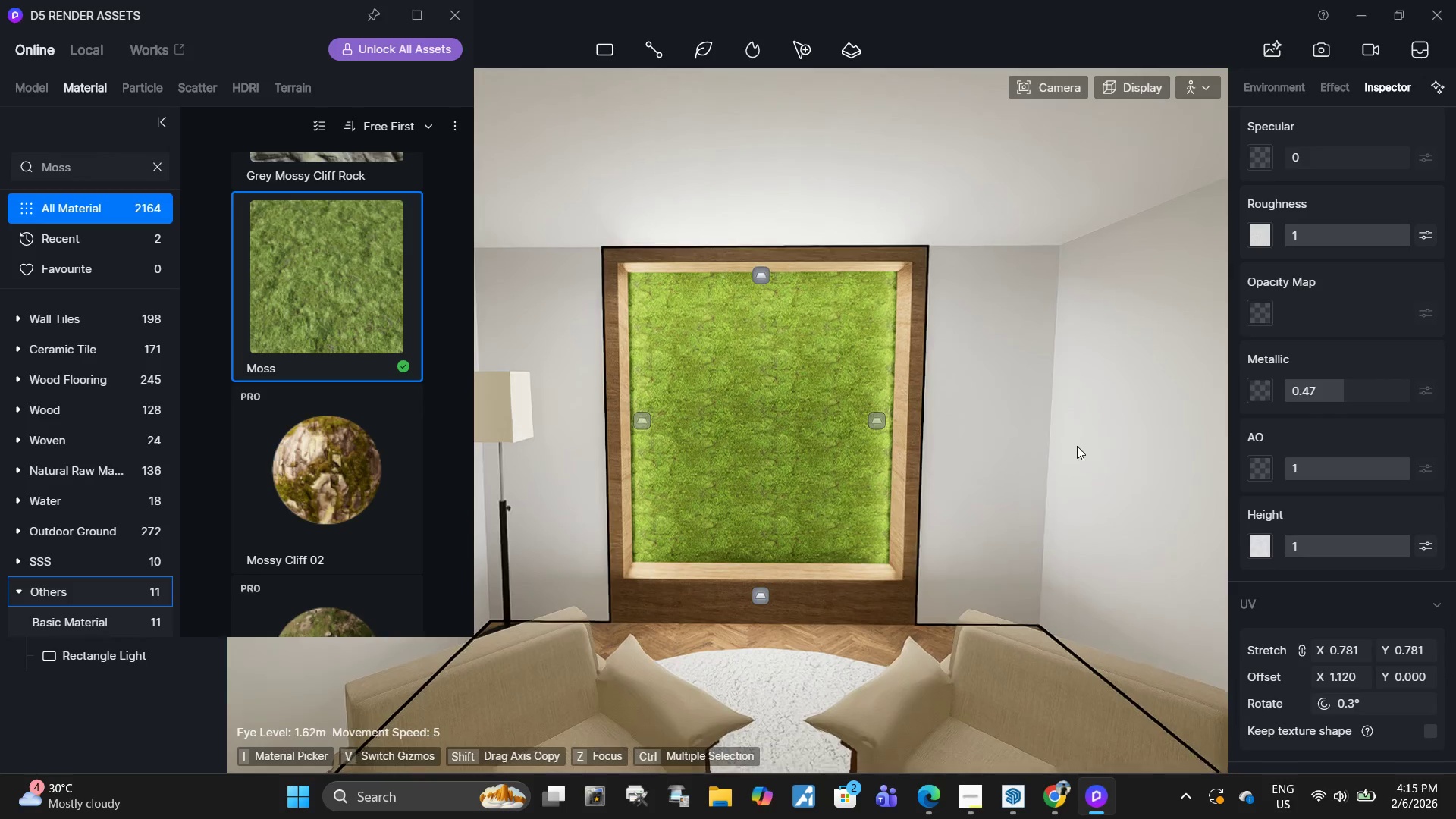 
hold_key(key=W, duration=0.31)
 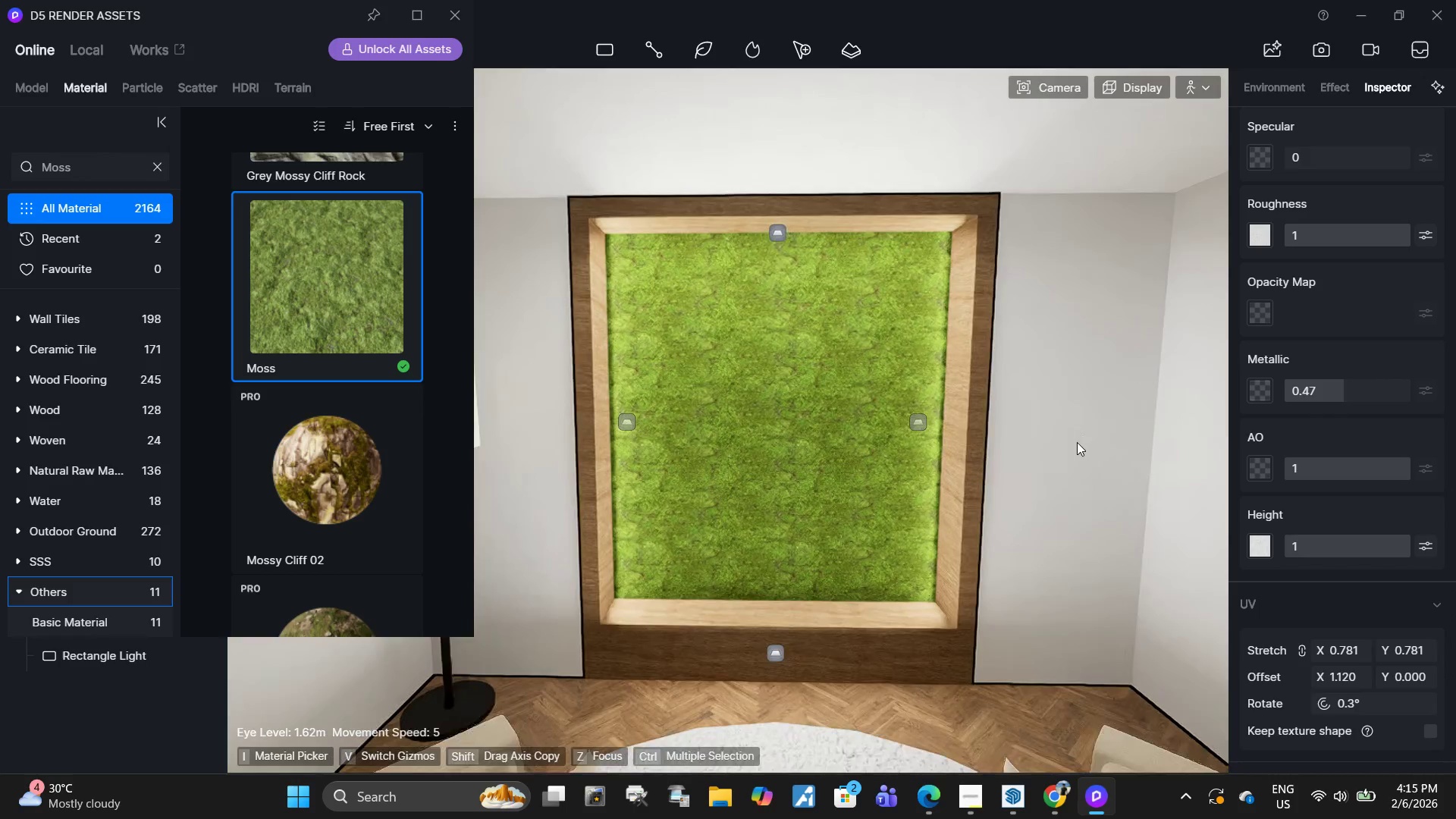 
hold_key(key=W, duration=0.61)
 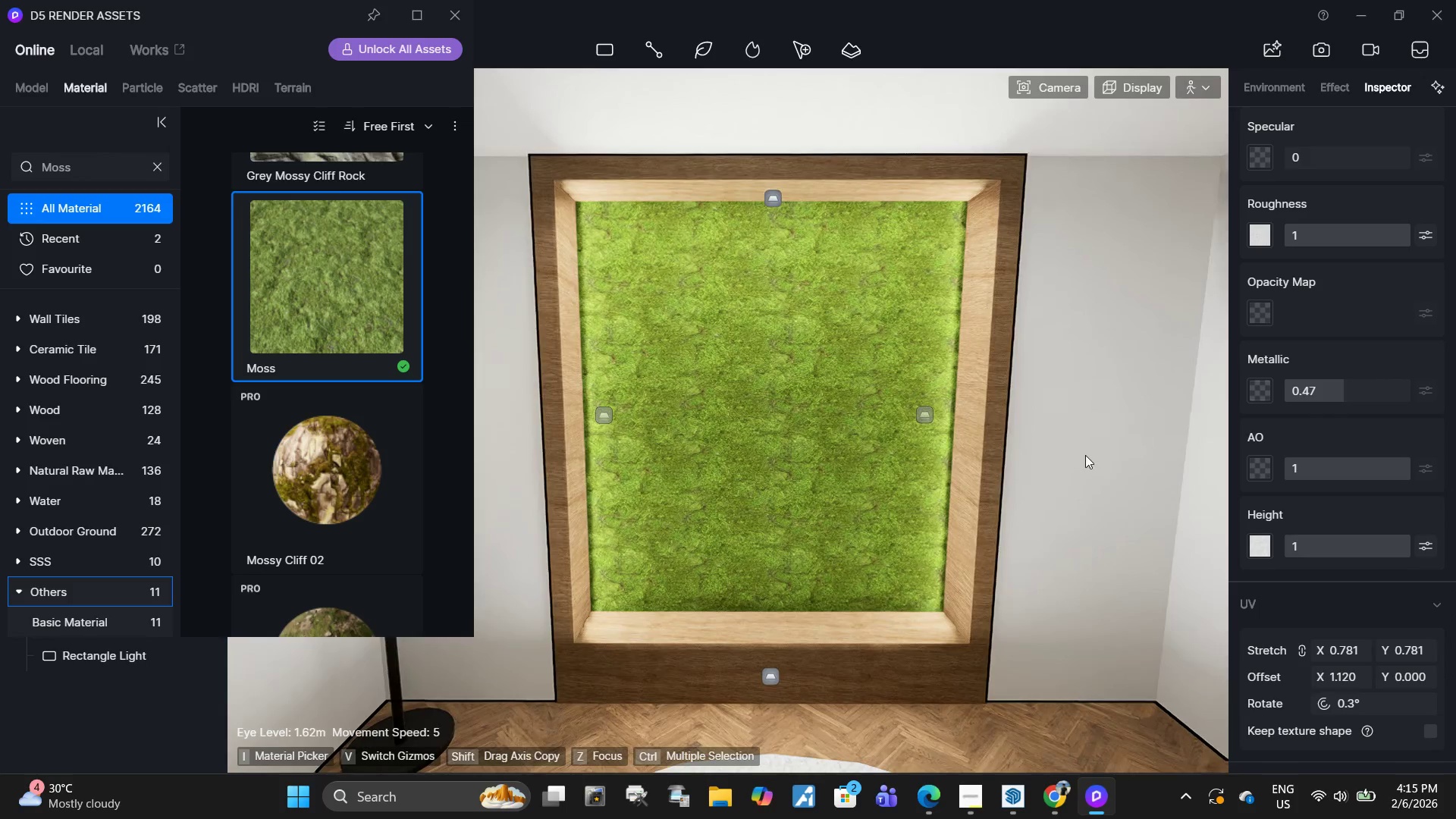 
type(ww)
 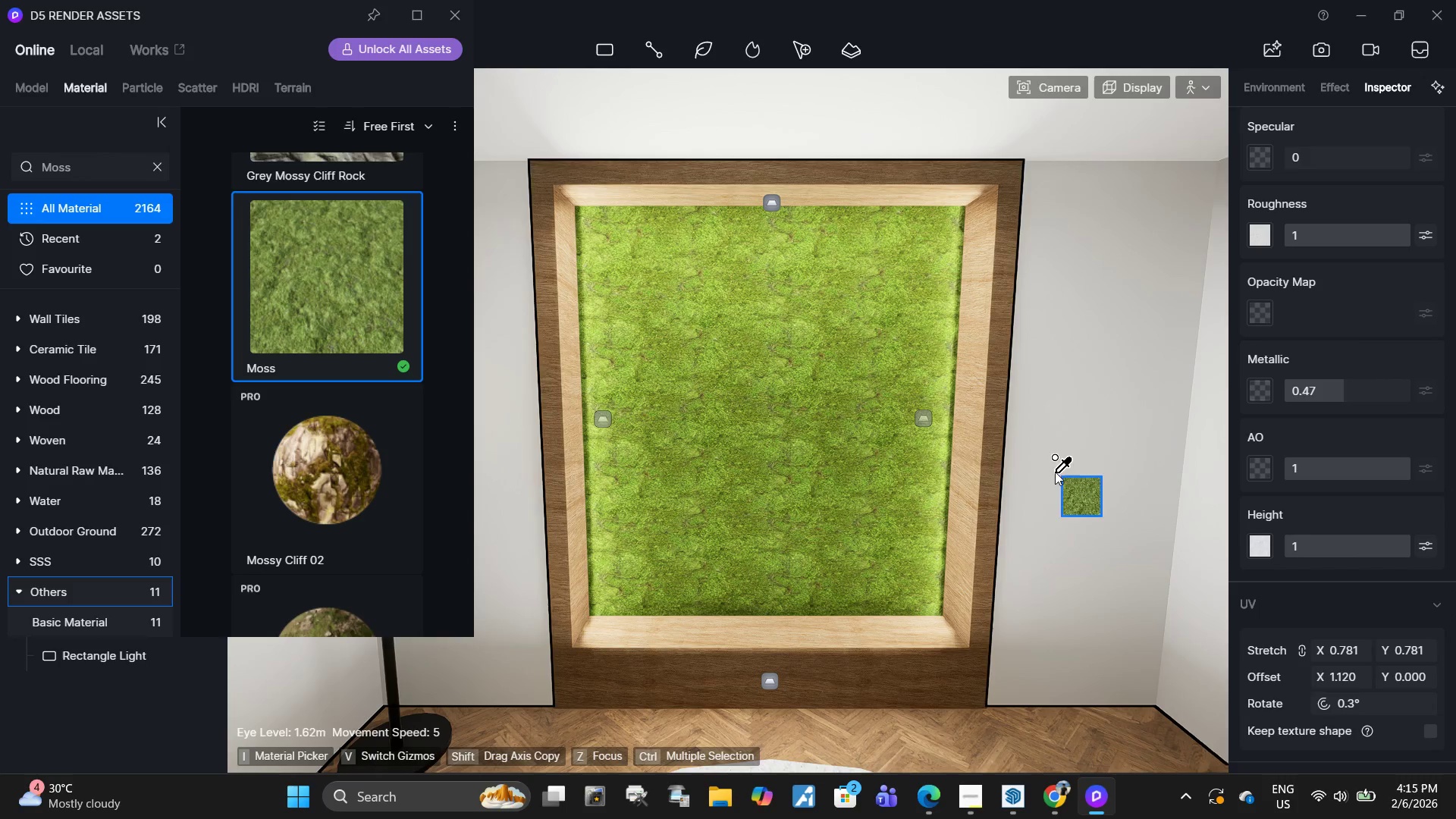 
hold_key(key=W, duration=0.8)
 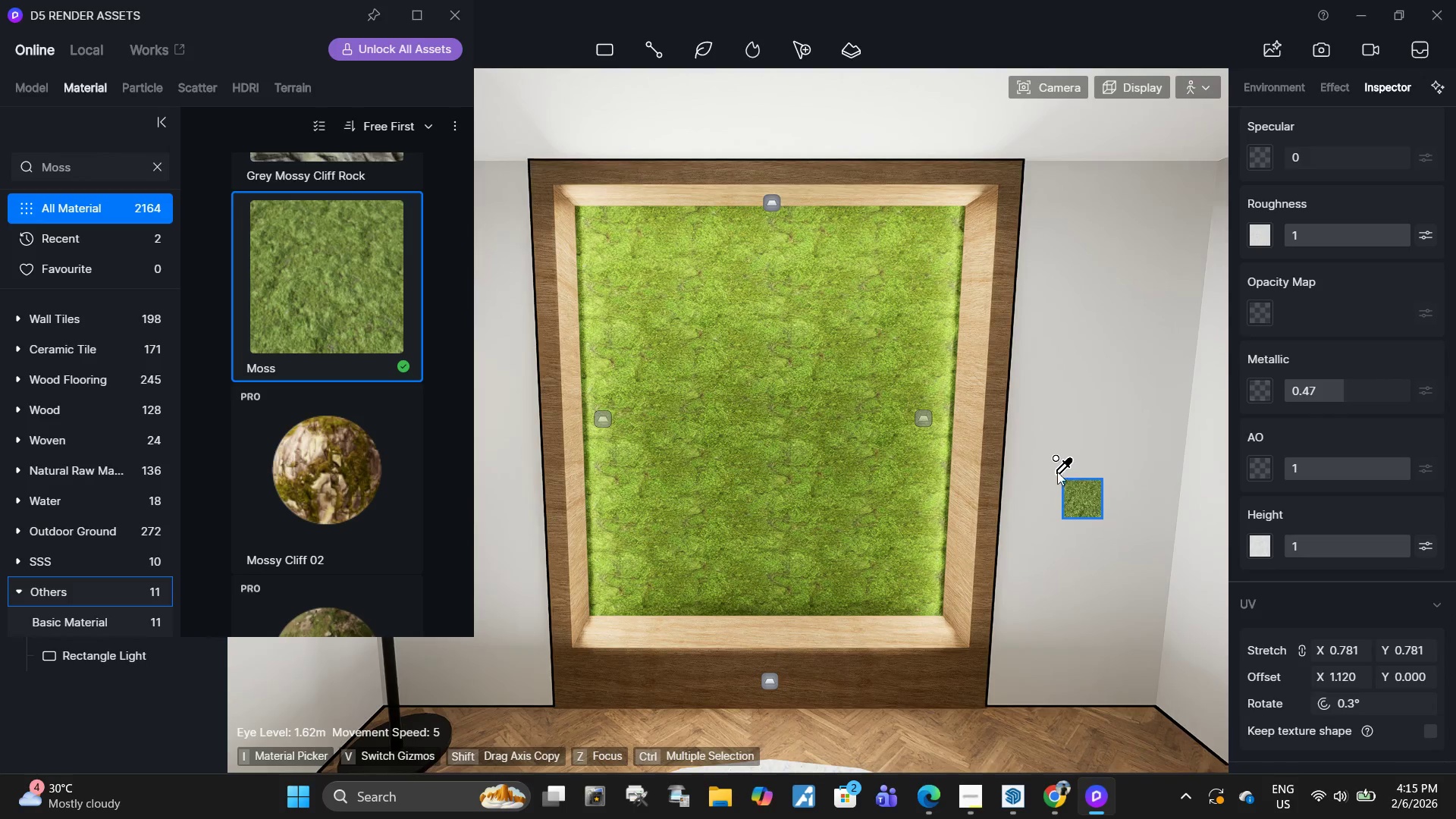 
type(wwwww)
 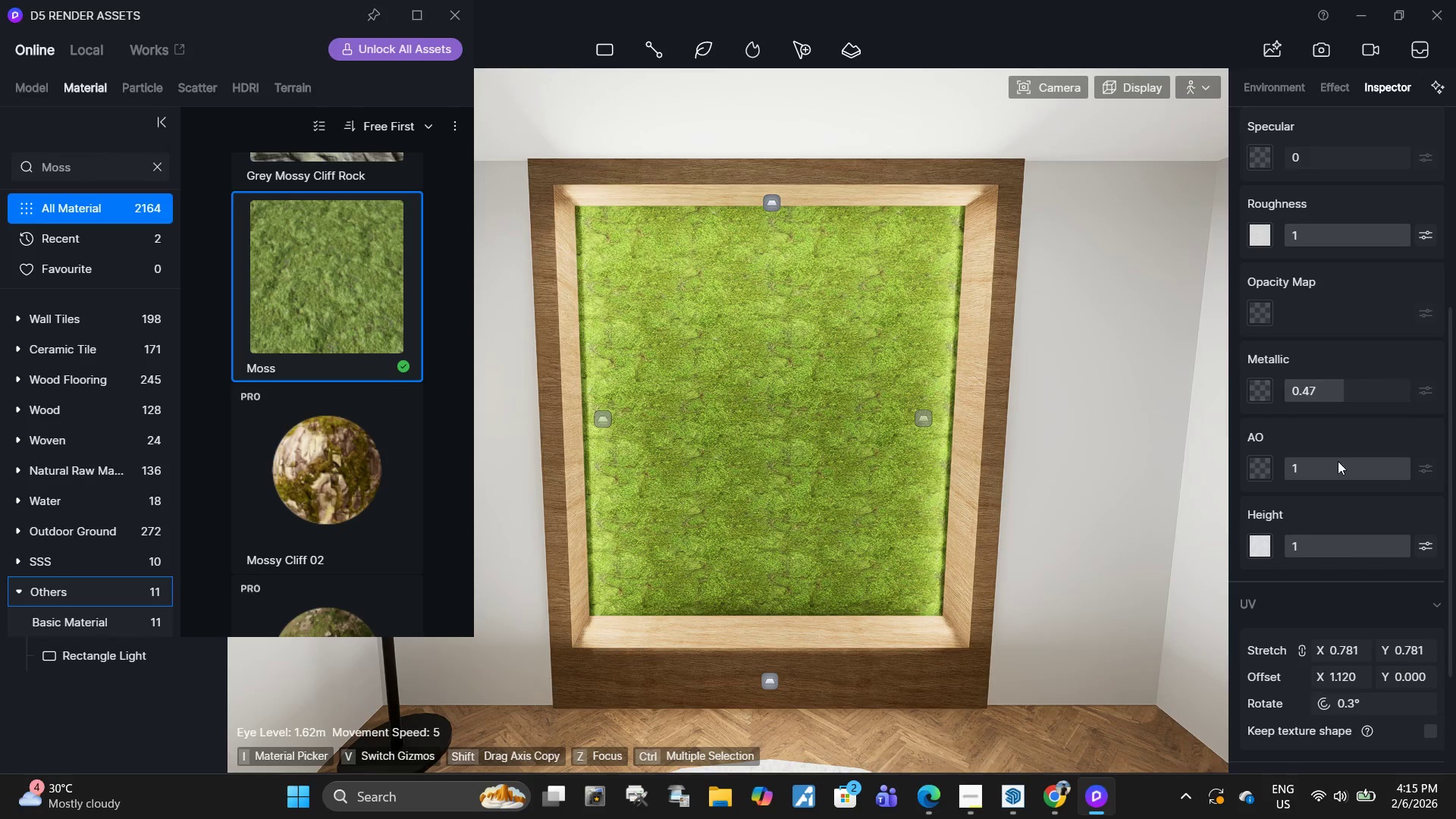 
scroll: coordinate [871, 457], scroll_direction: up, amount: 11.0
 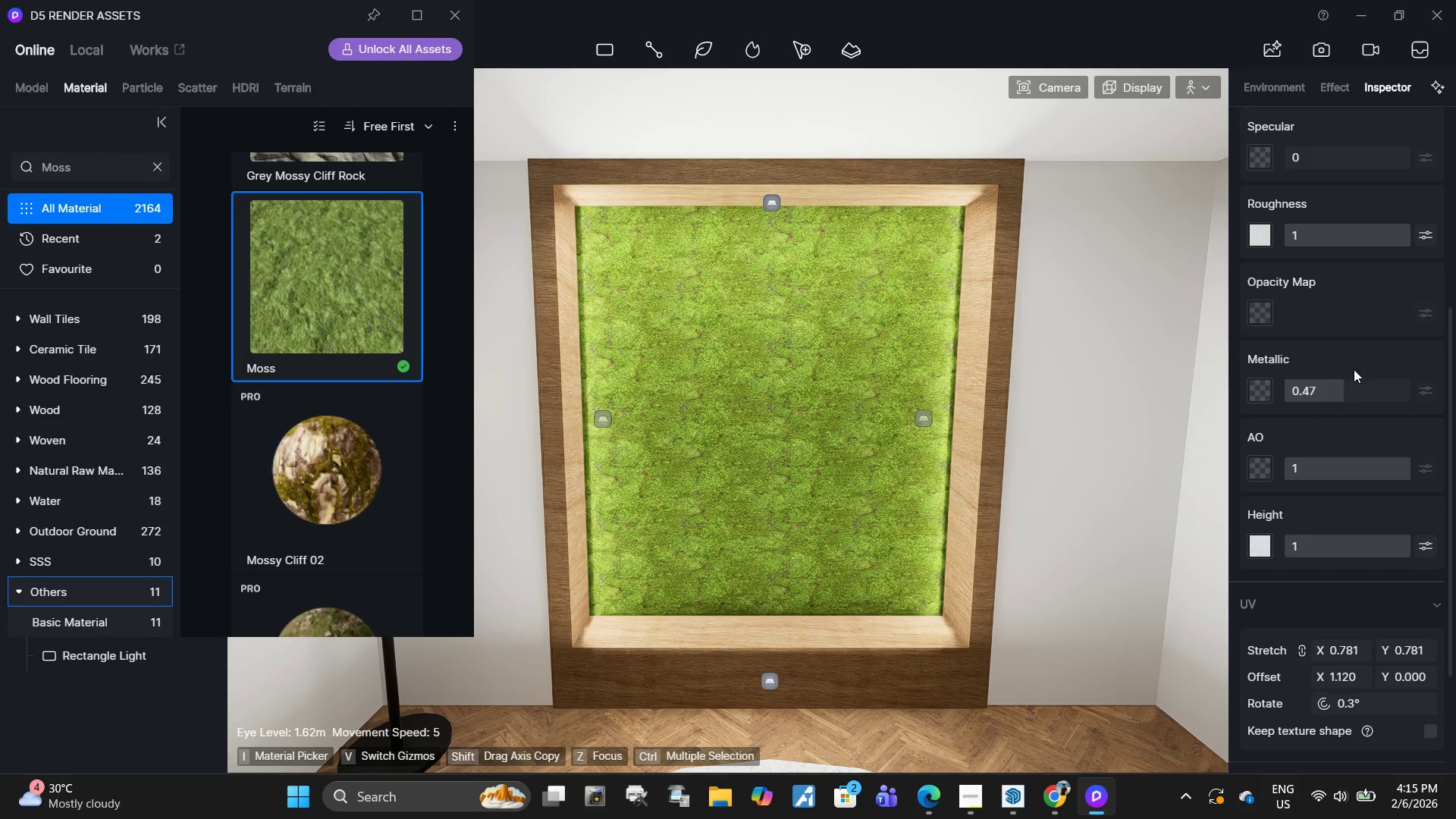 
key(W)
 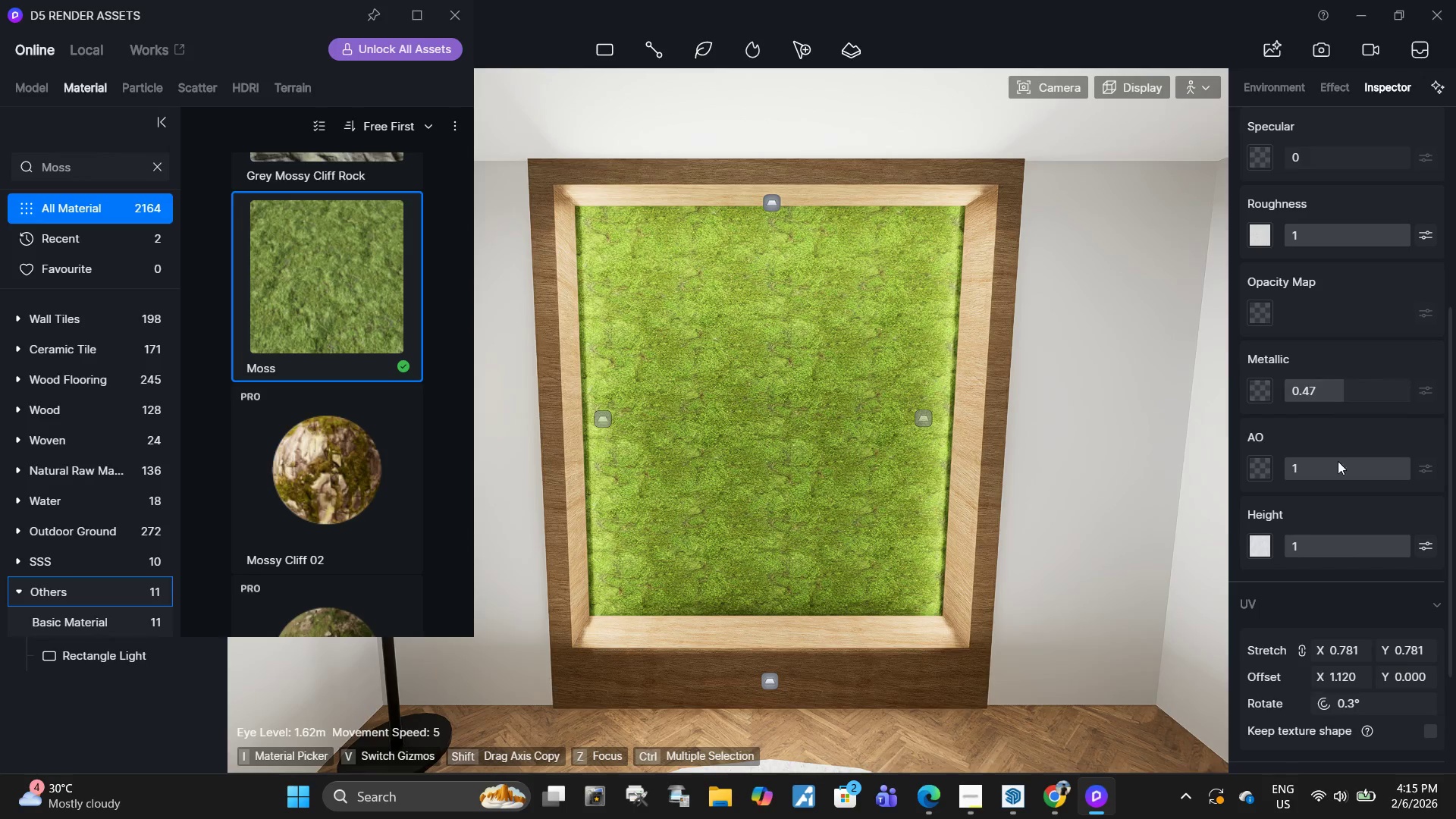 
scroll: coordinate [1338, 493], scroll_direction: down, amount: 5.0
 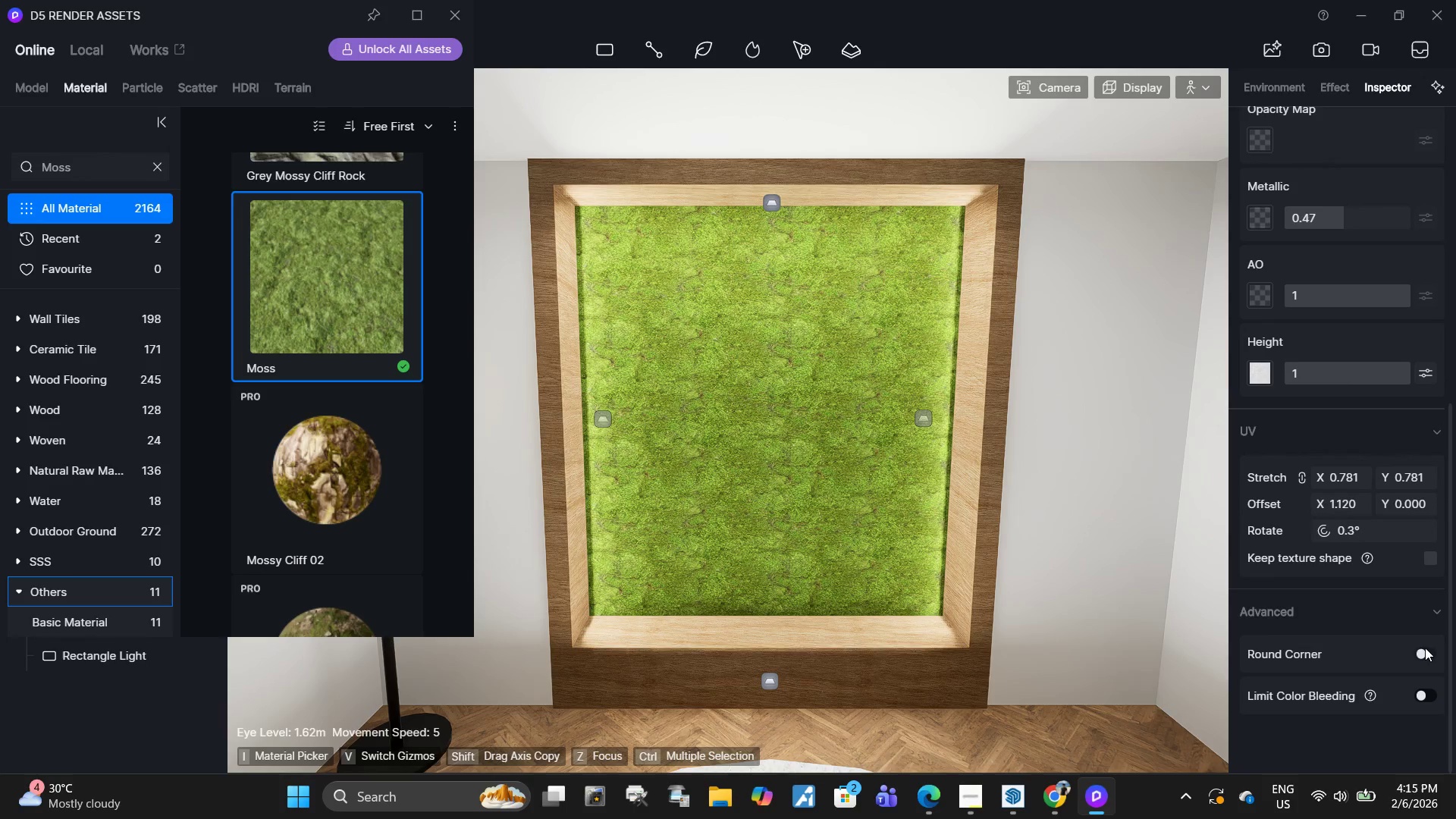 
left_click([1423, 653])
 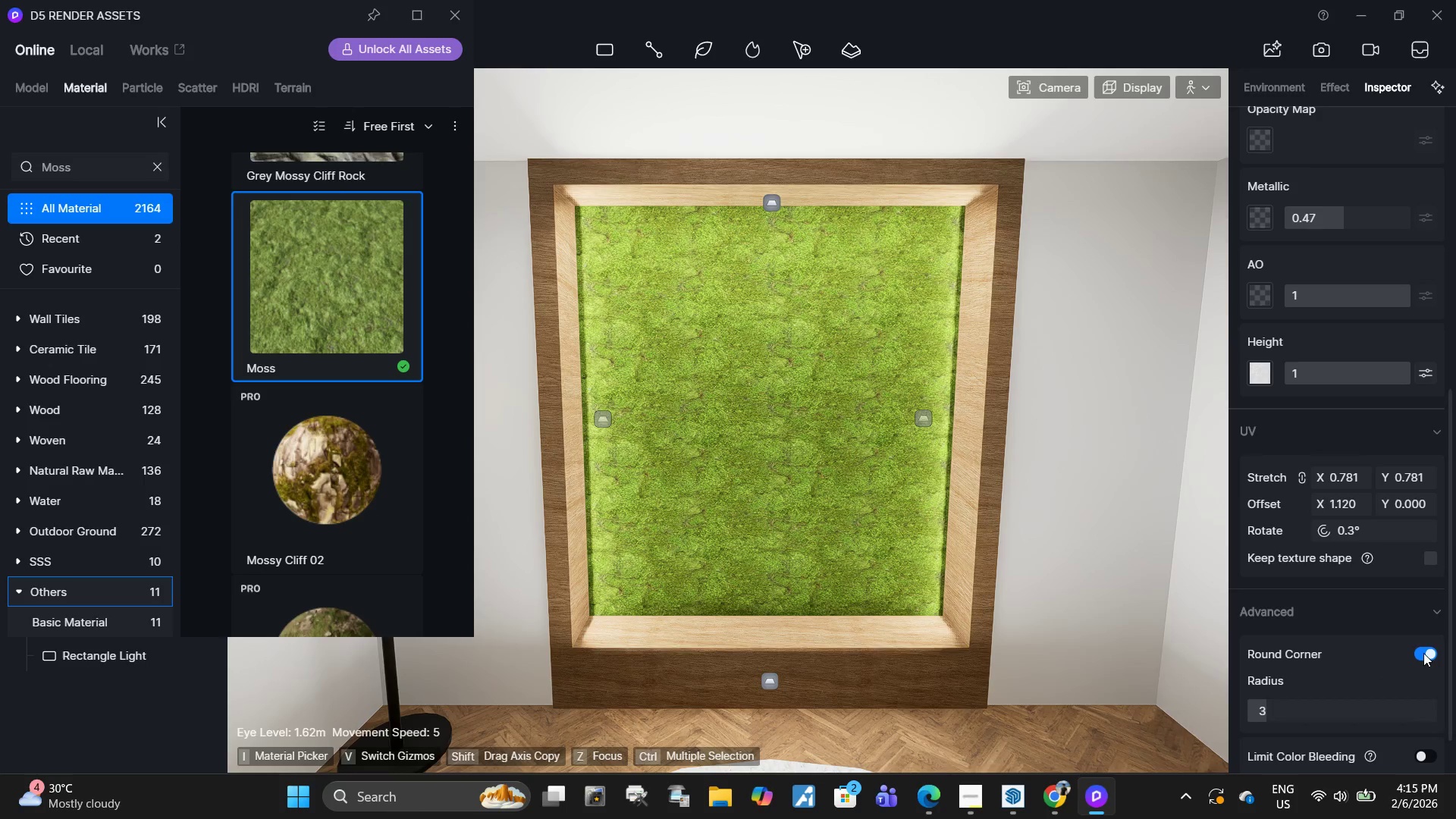 
key(W)
 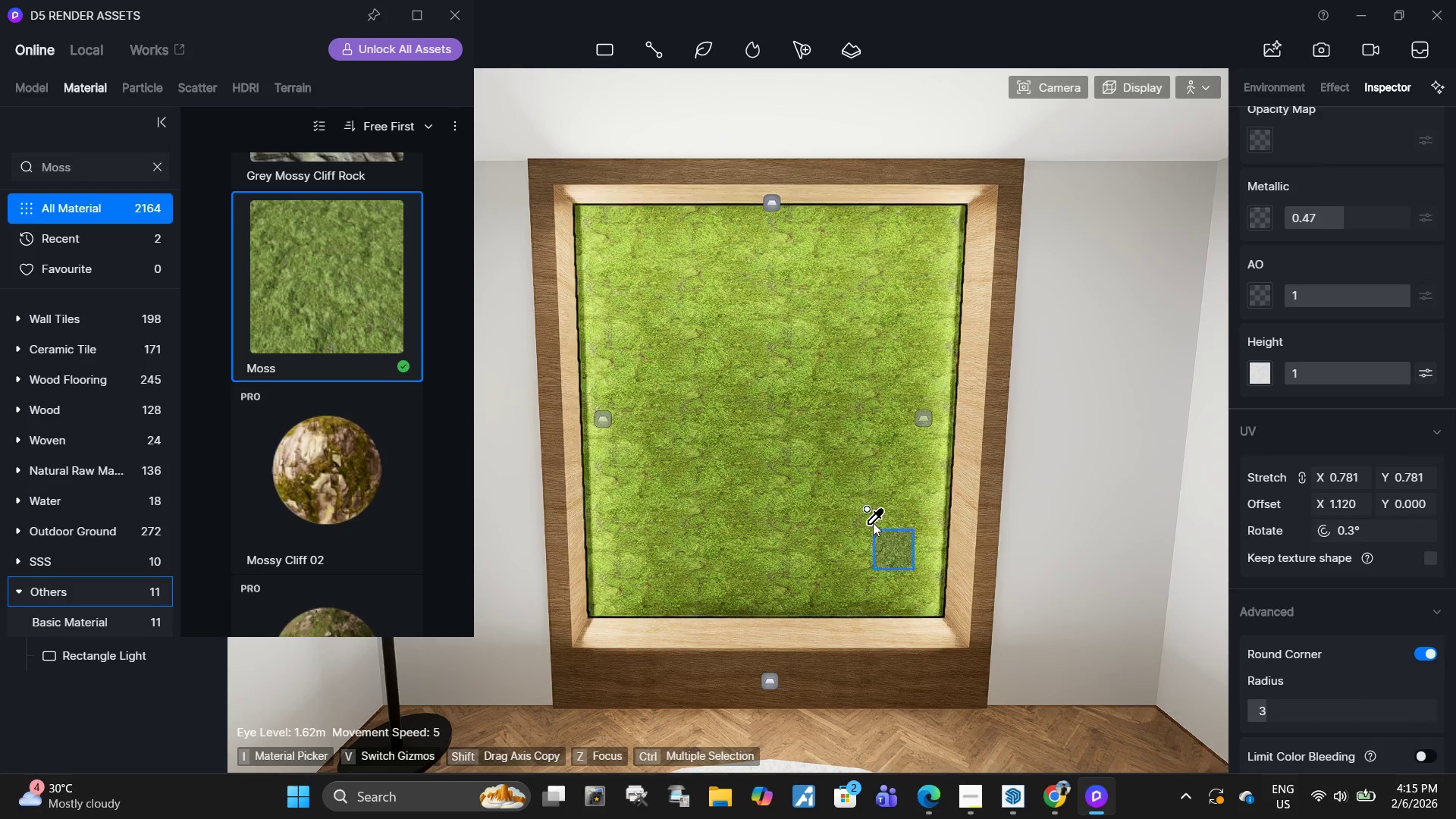 
hold_key(key=W, duration=0.42)
 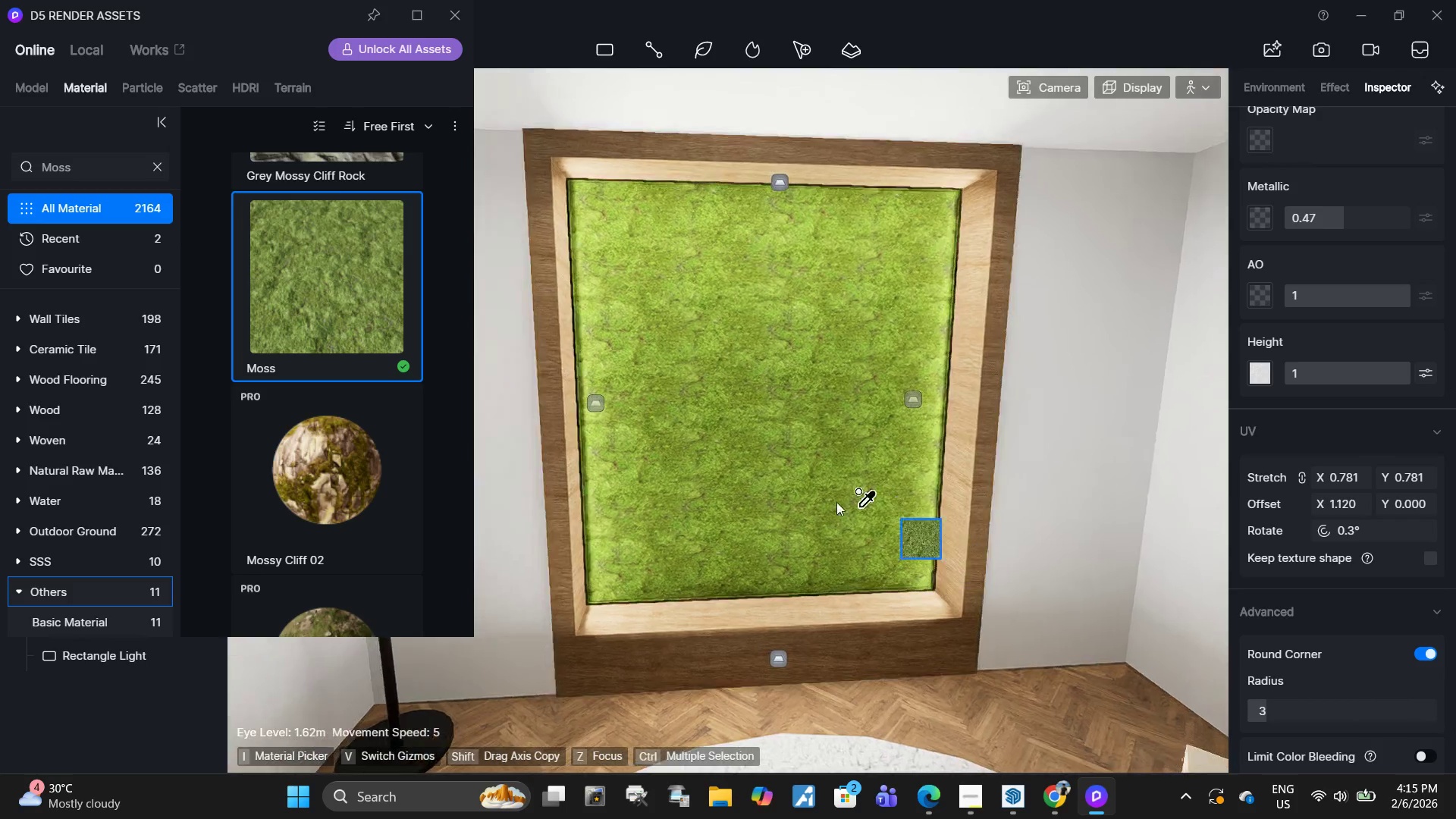 
type(aa)
 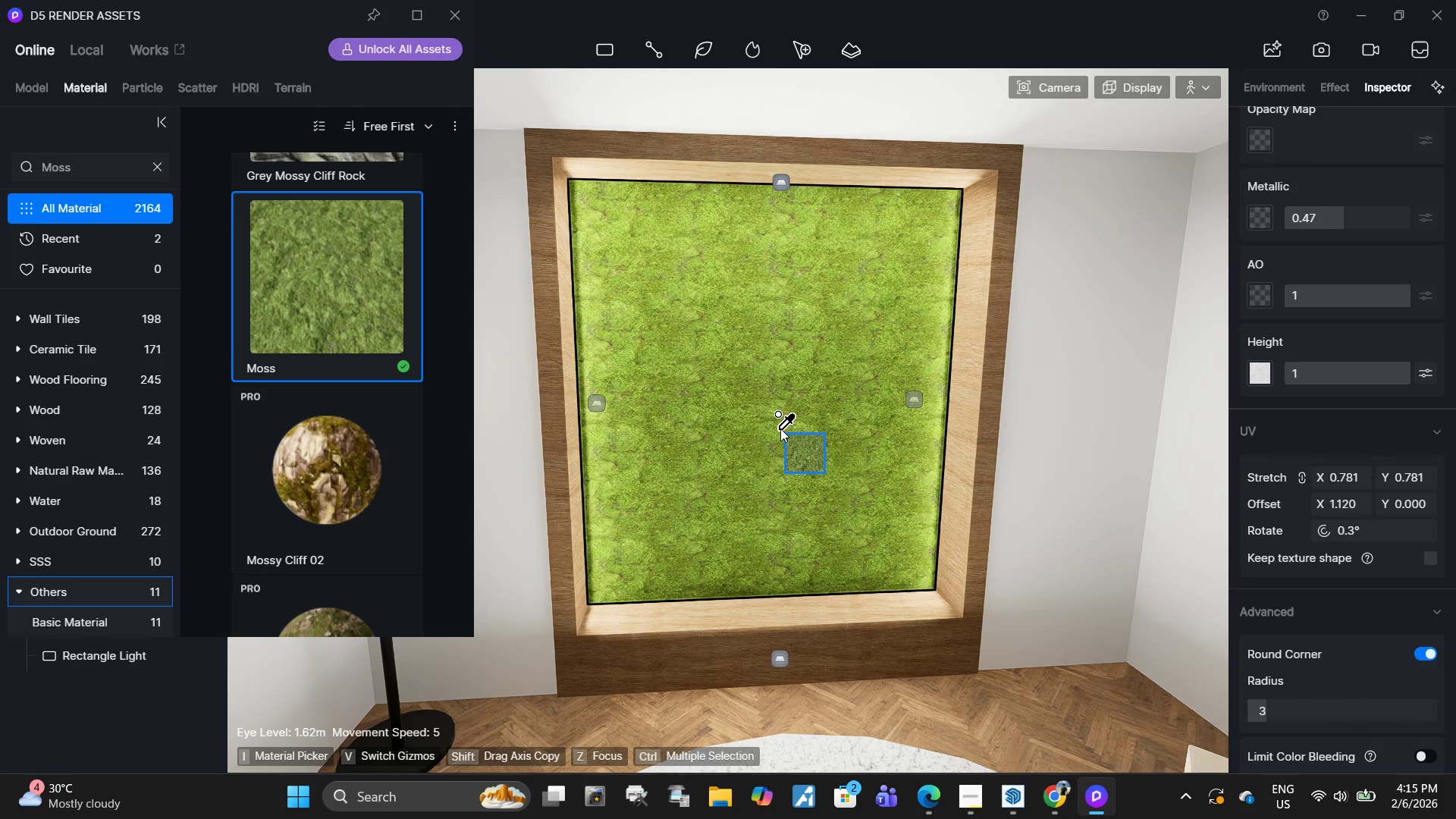 
hold_key(key=W, duration=0.61)
 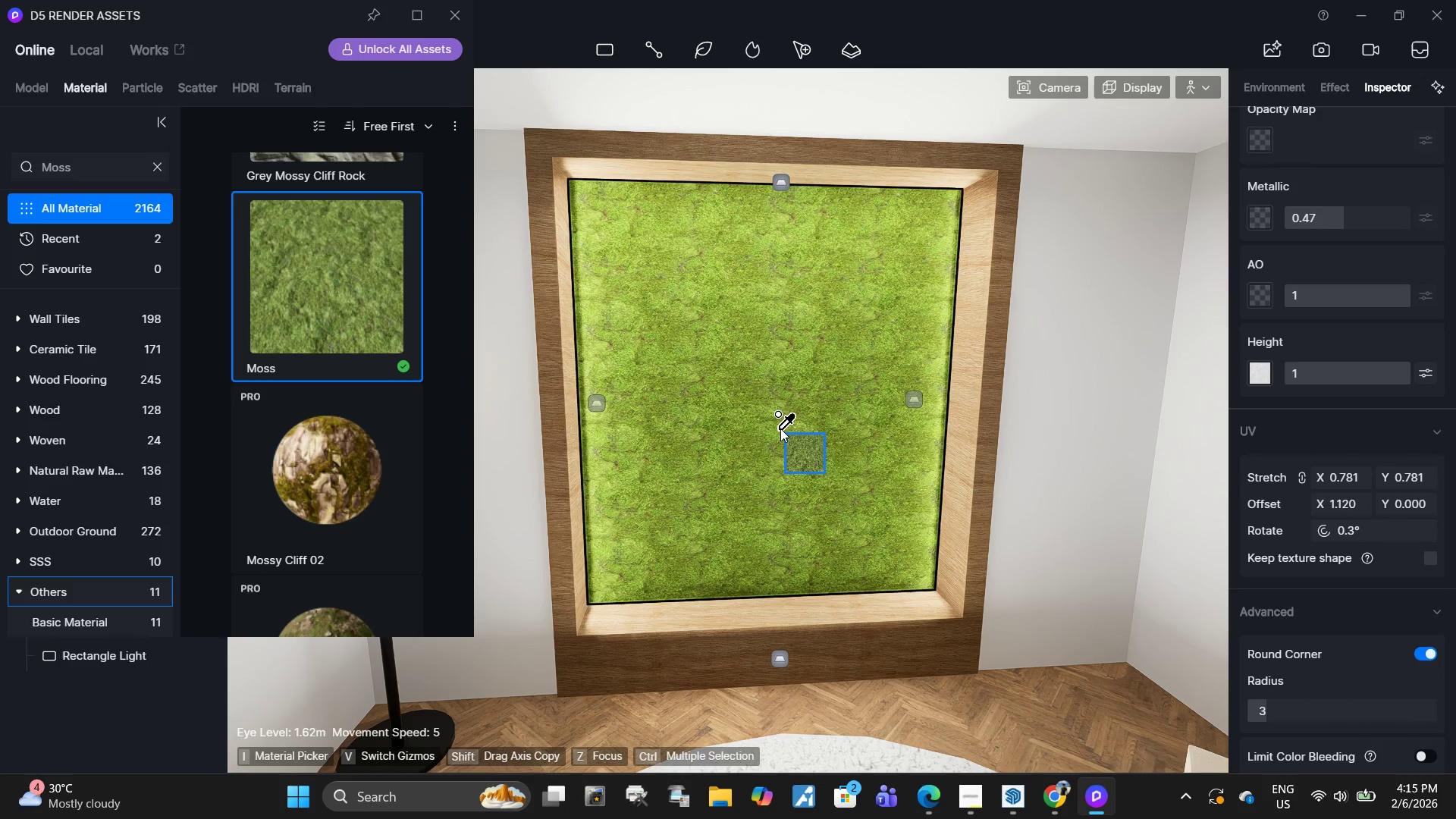 
left_click([780, 428])
 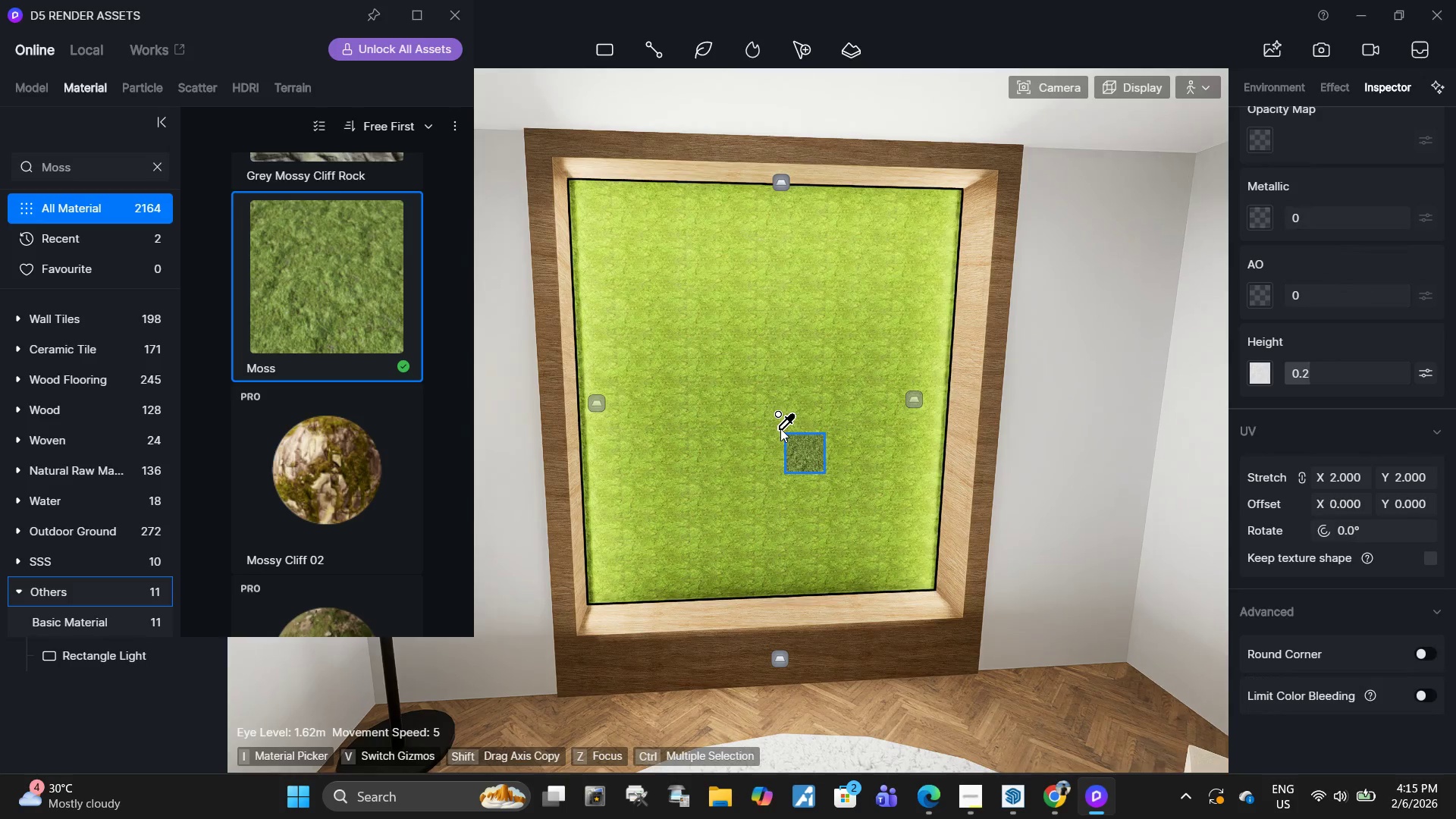 
key(Control+ControlLeft)
 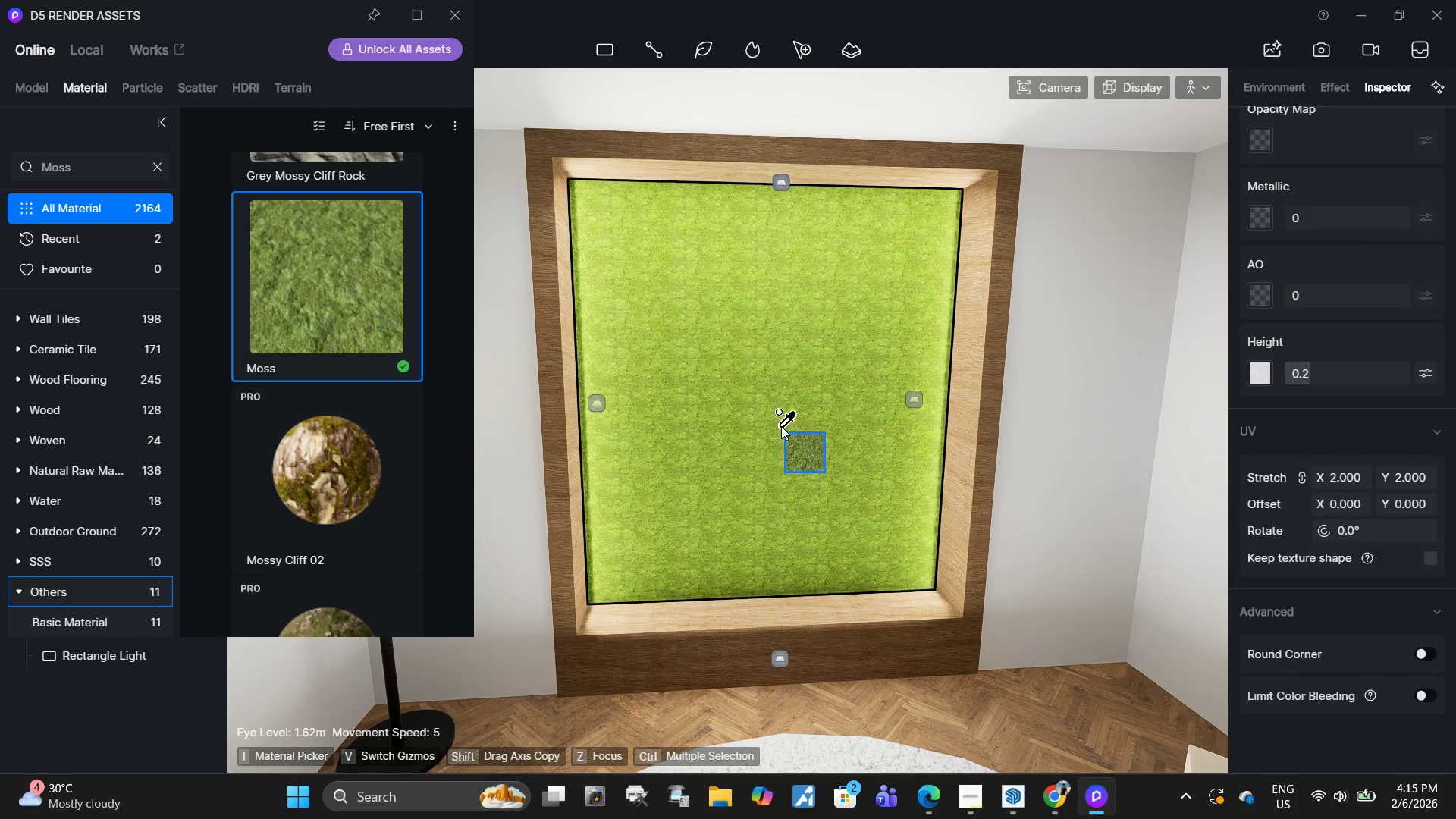 
key(Control+Z)
 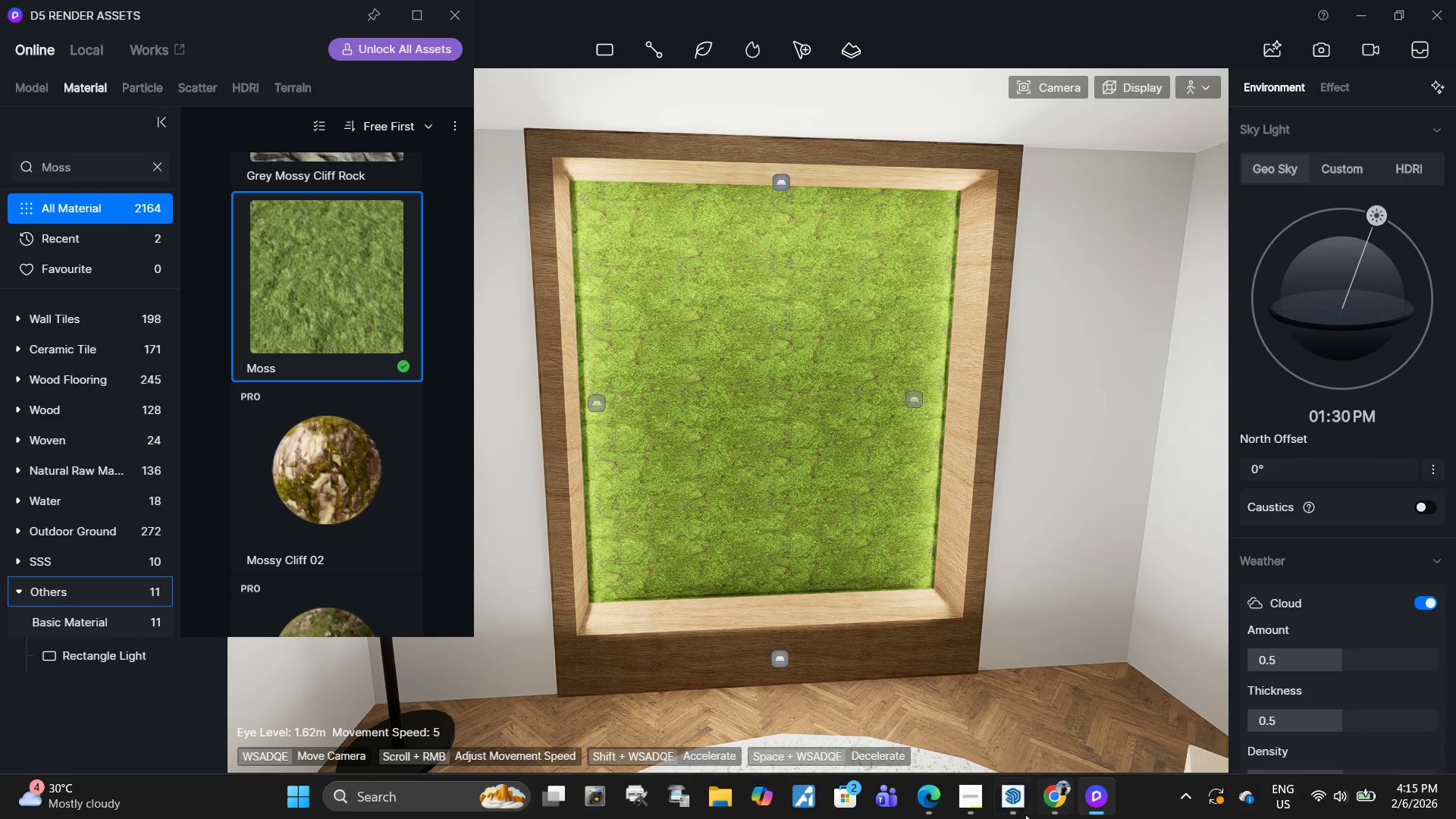 
left_click([1016, 808])
 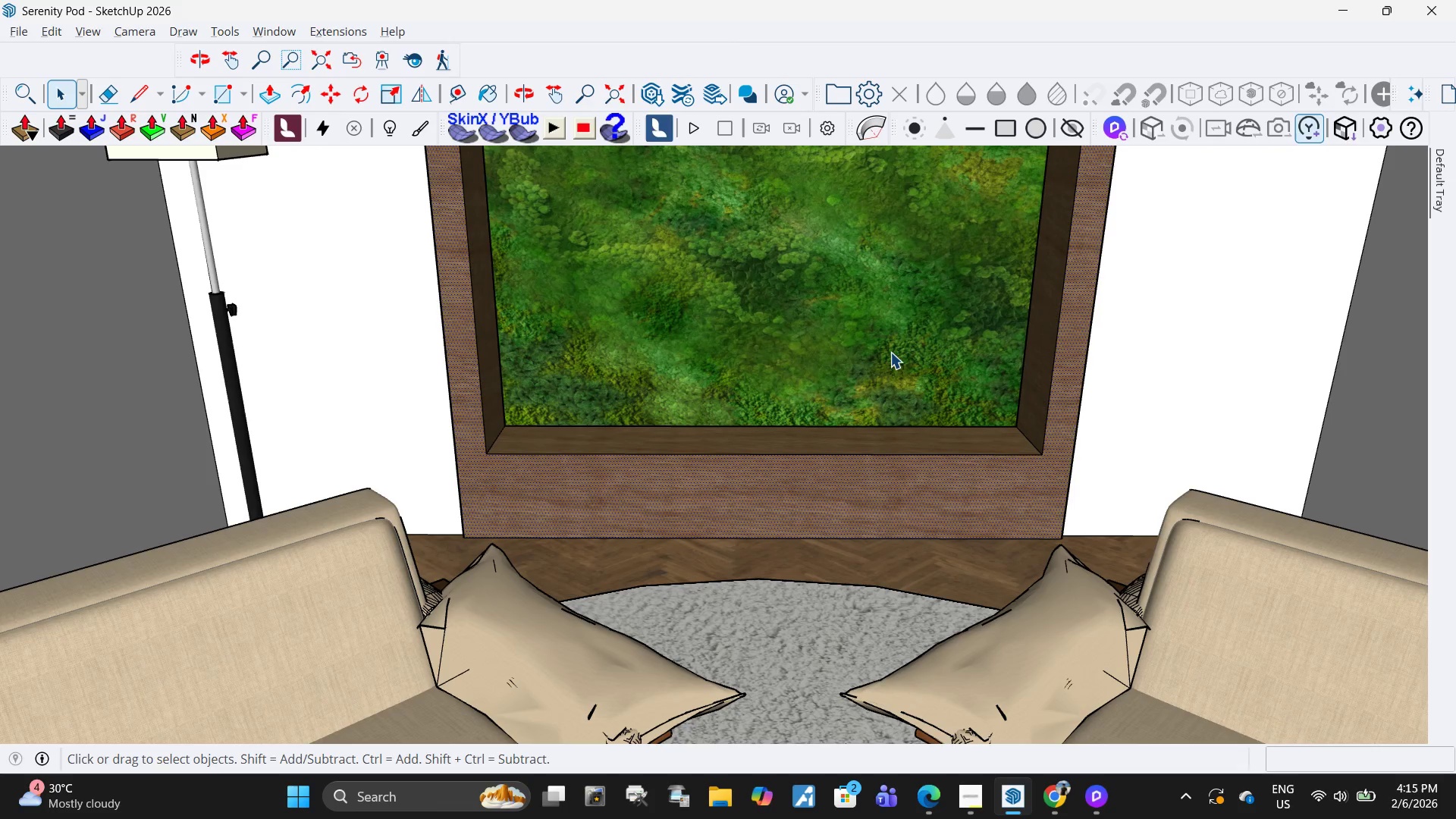 
key(Space)
 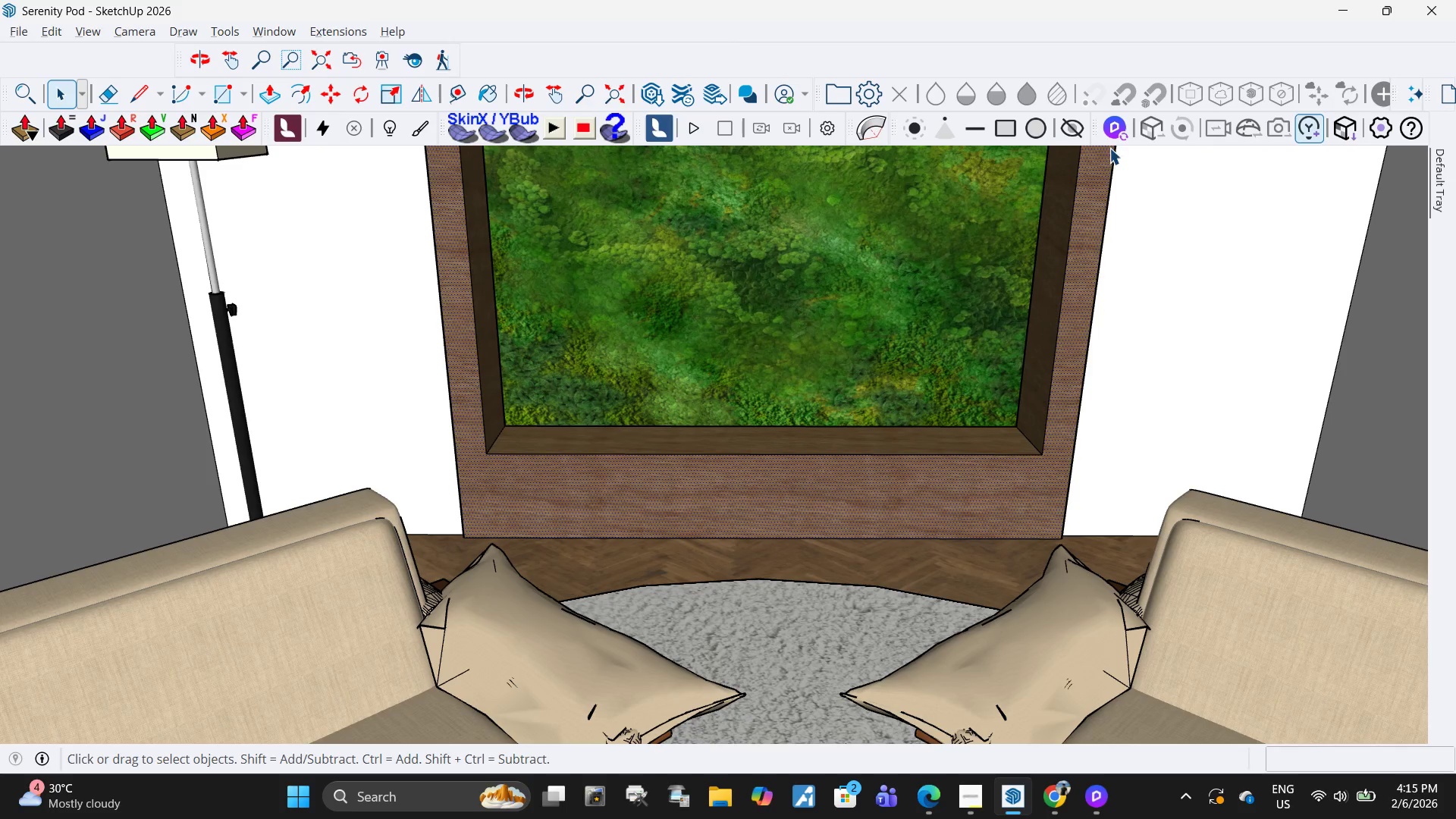 
left_click([1115, 131])
 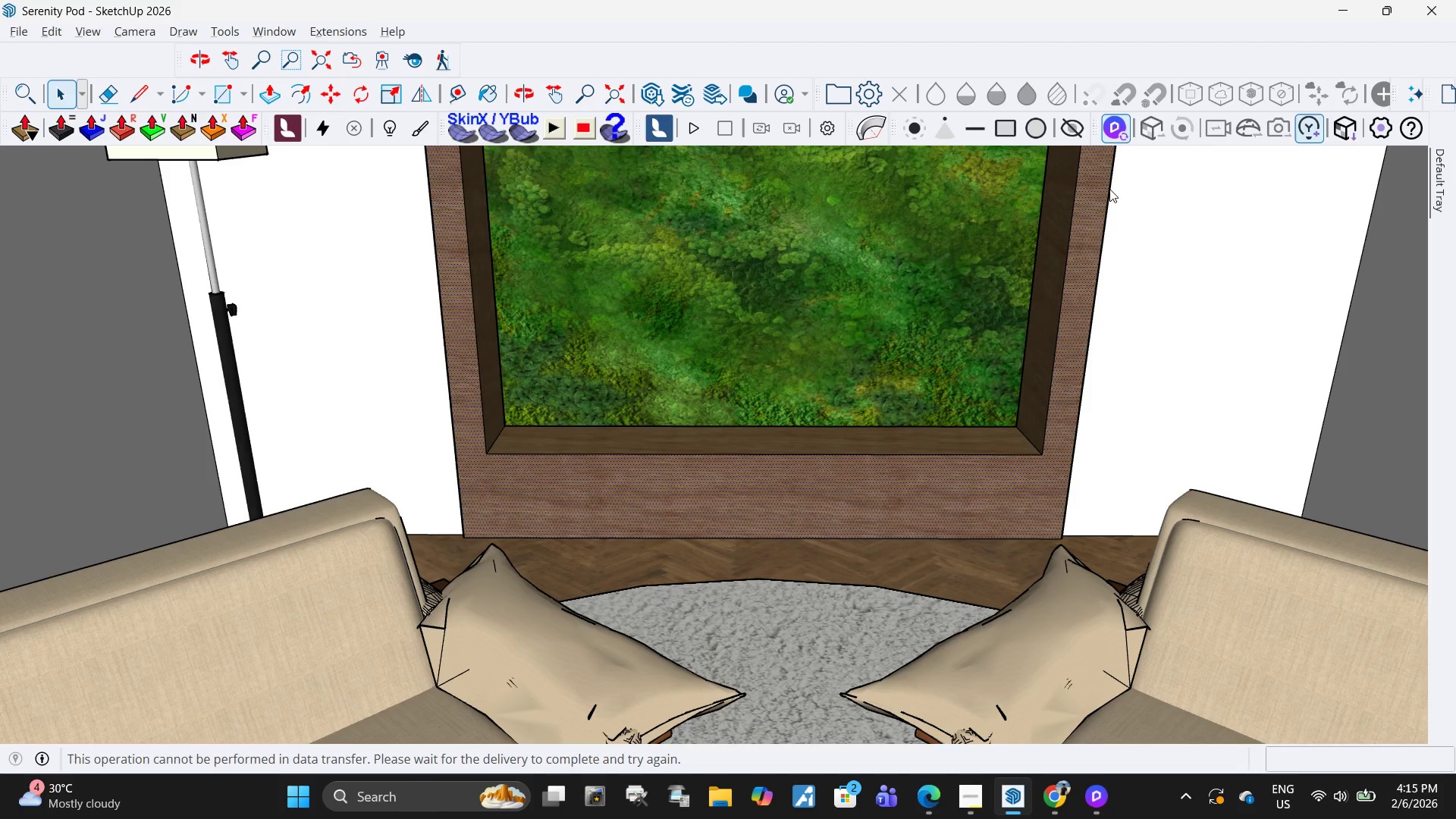 
key(Alt+AltLeft)
 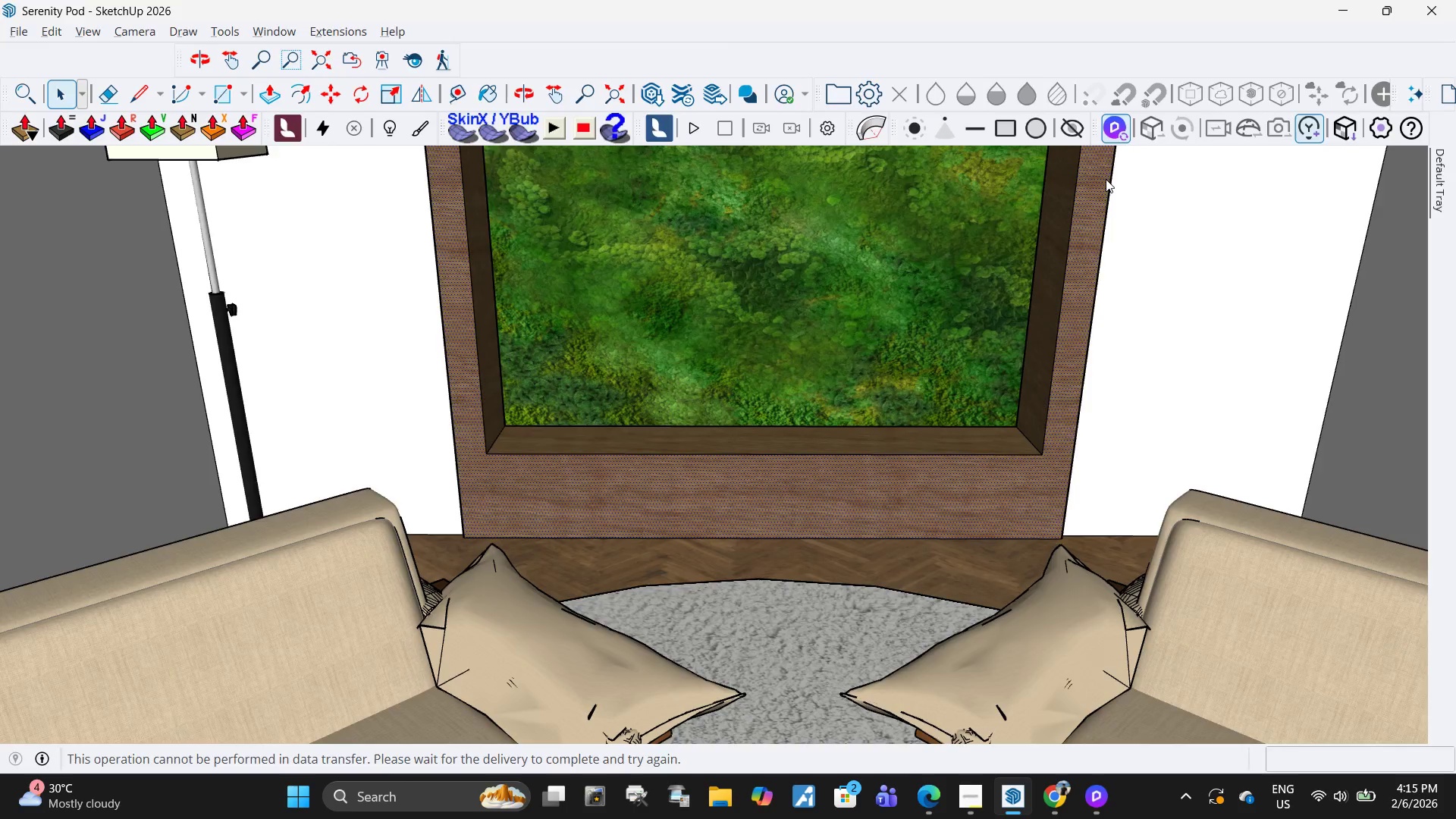 
key(Alt+Tab)
 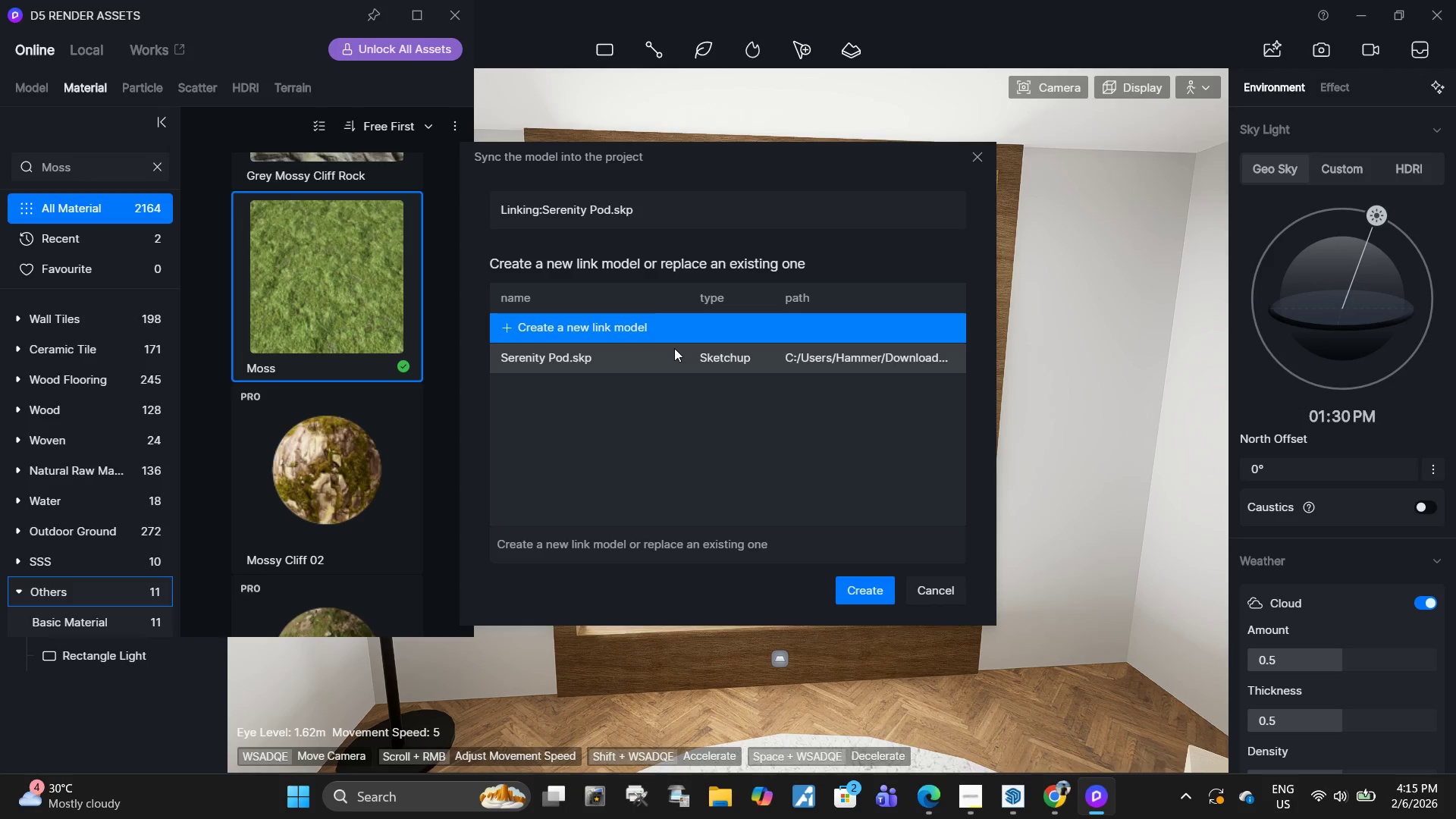 
left_click([677, 359])
 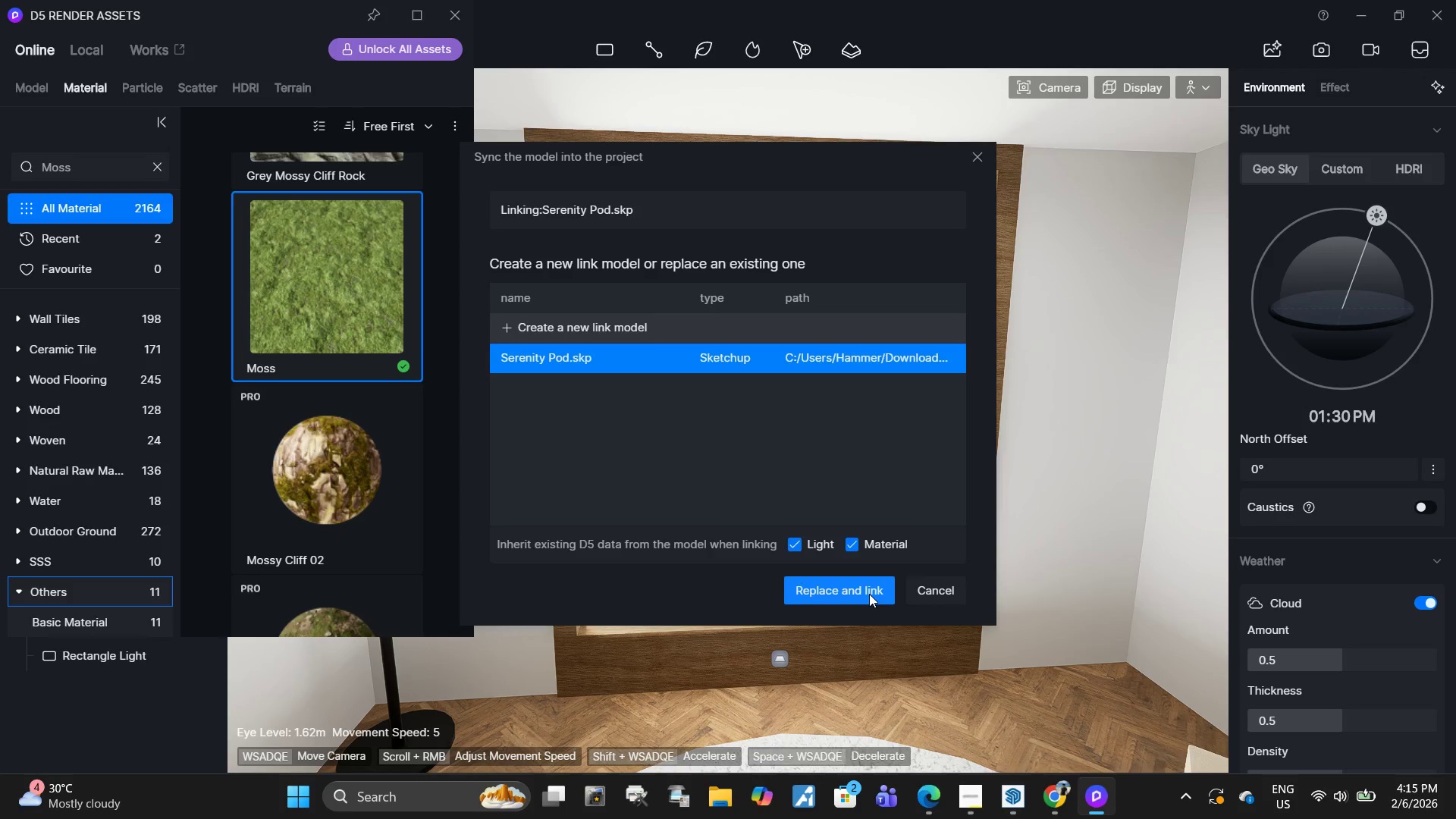 
left_click([865, 595])
 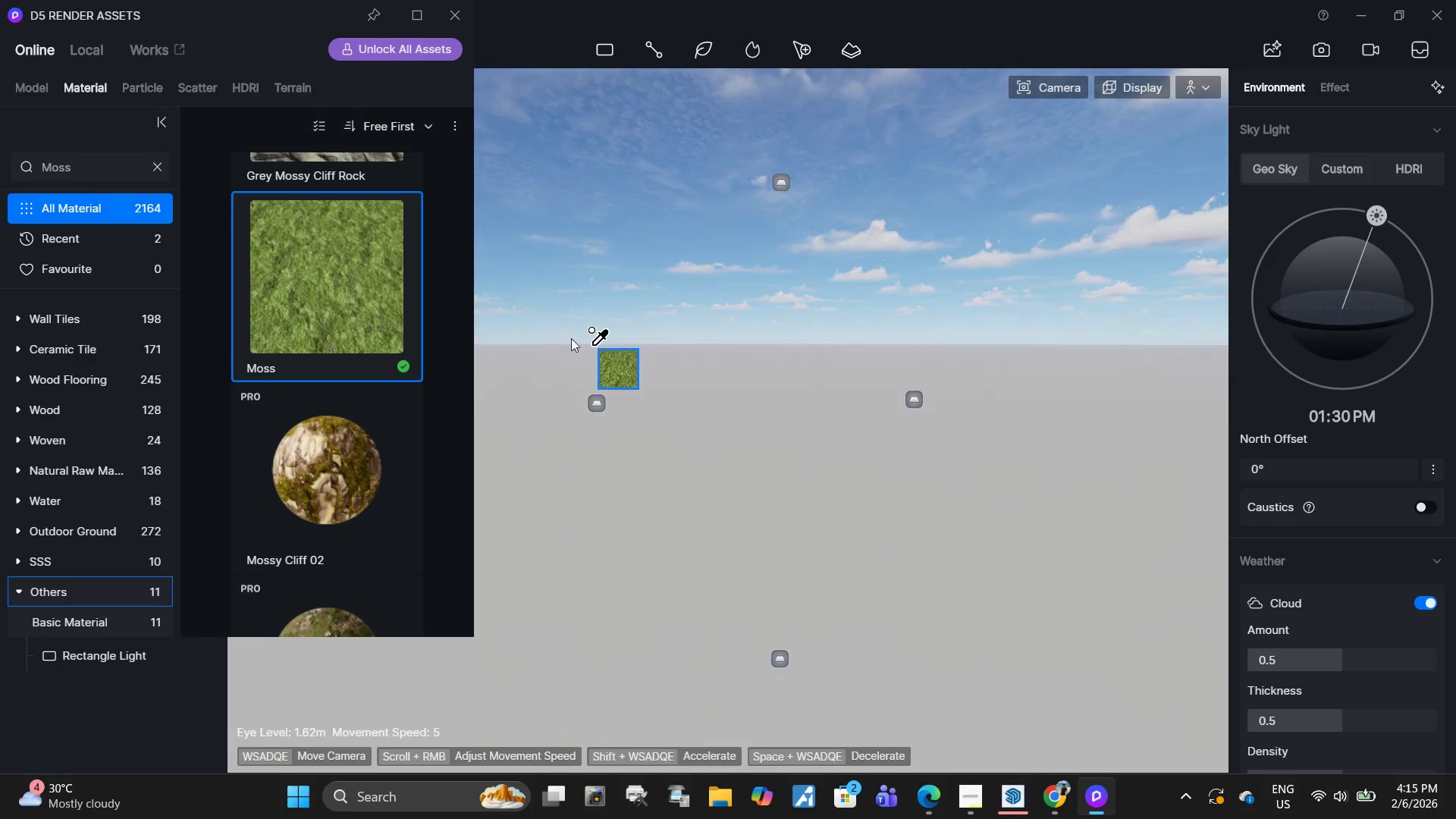 
scroll: coordinate [780, 475], scroll_direction: down, amount: 12.0
 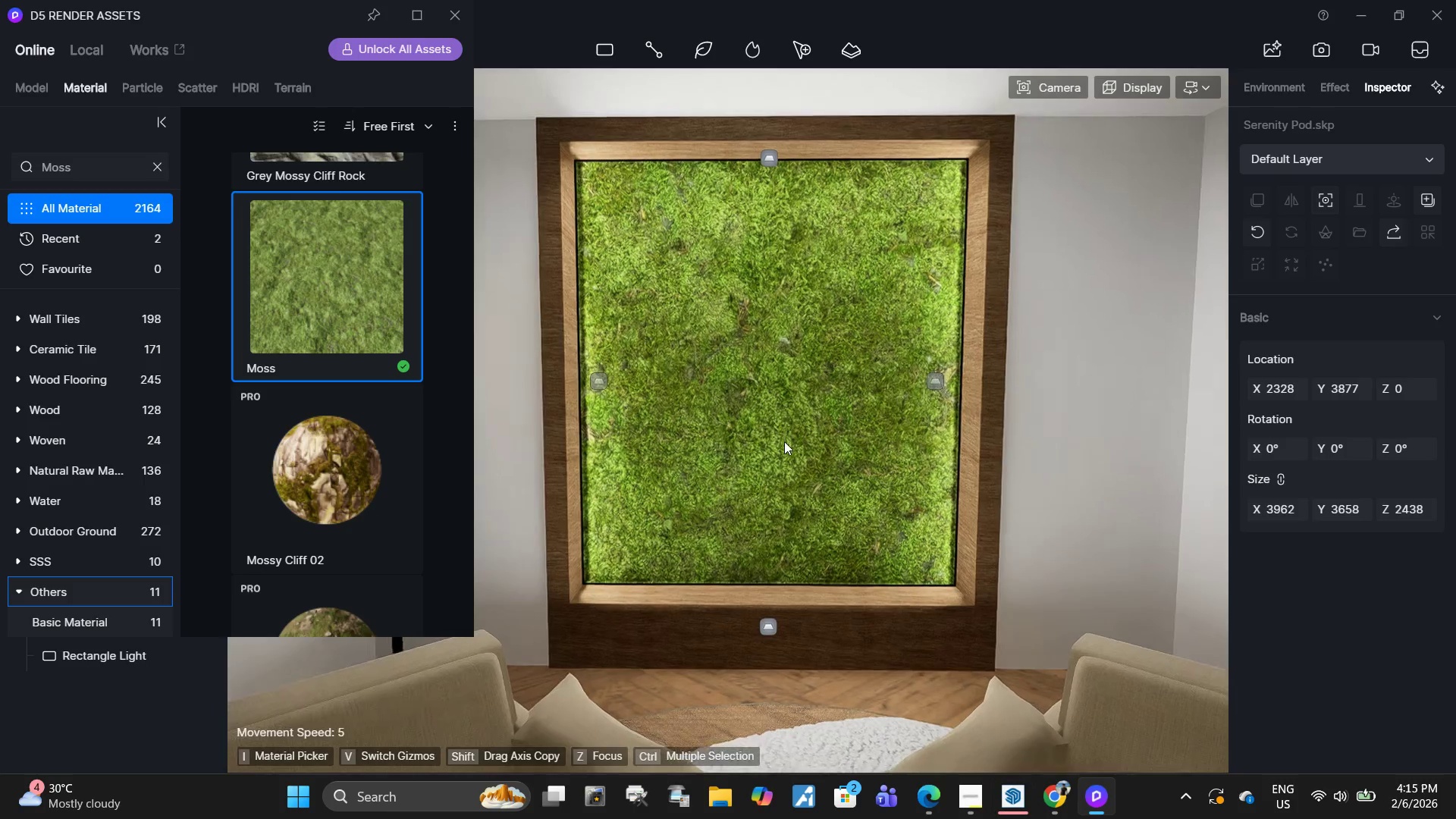 
key(Space)
 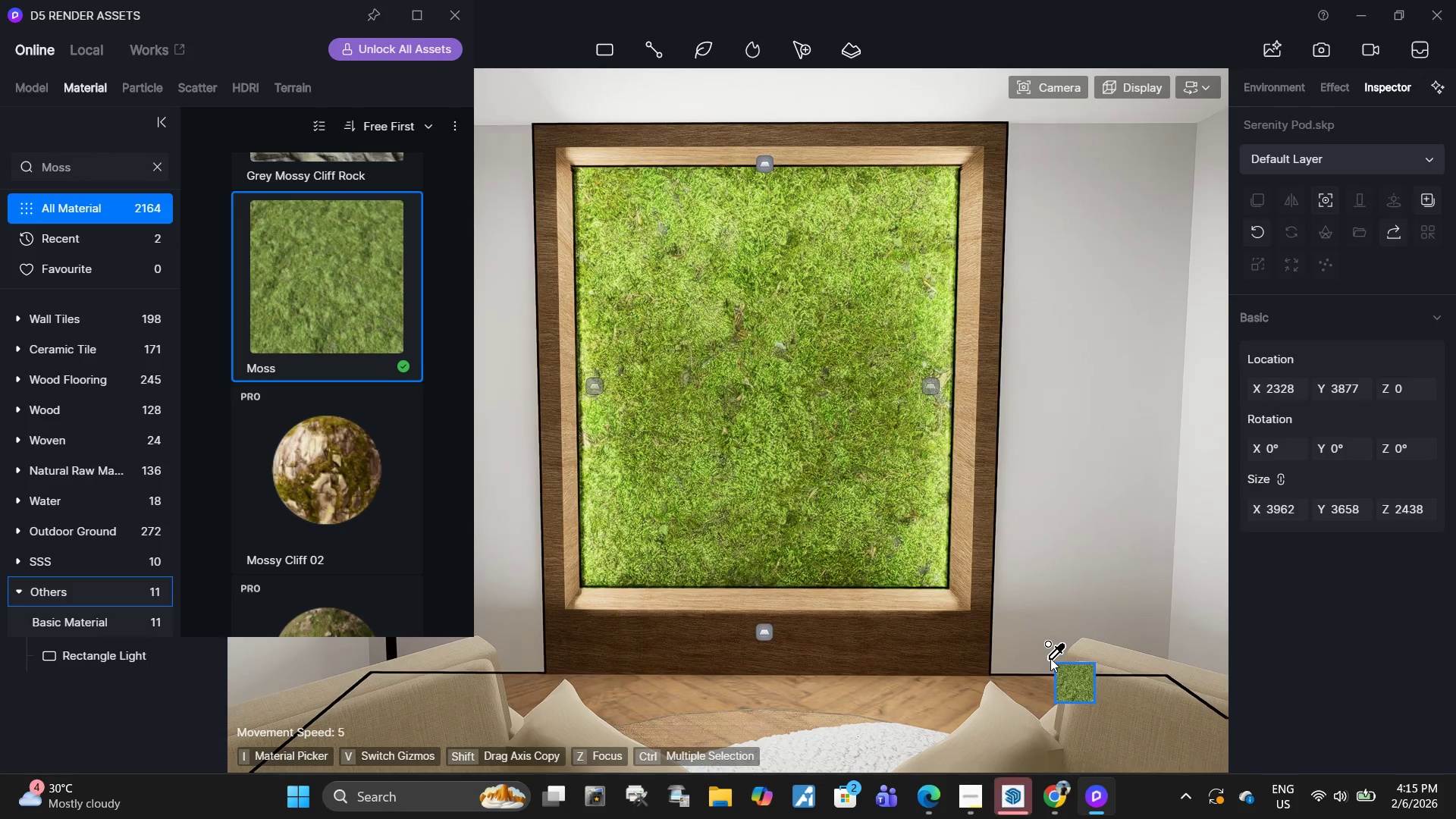 
key(Escape)
 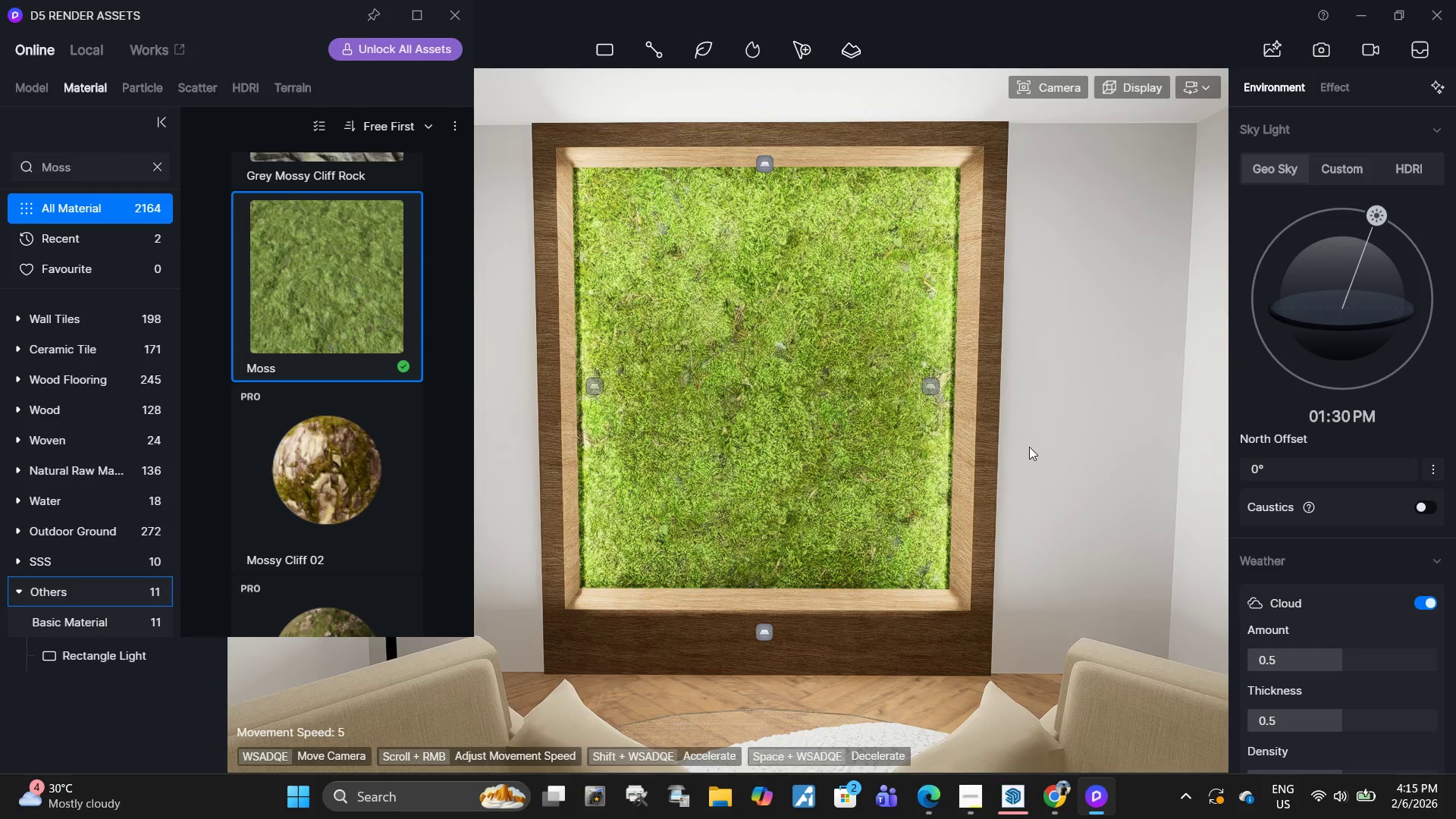 
type(sssww)
 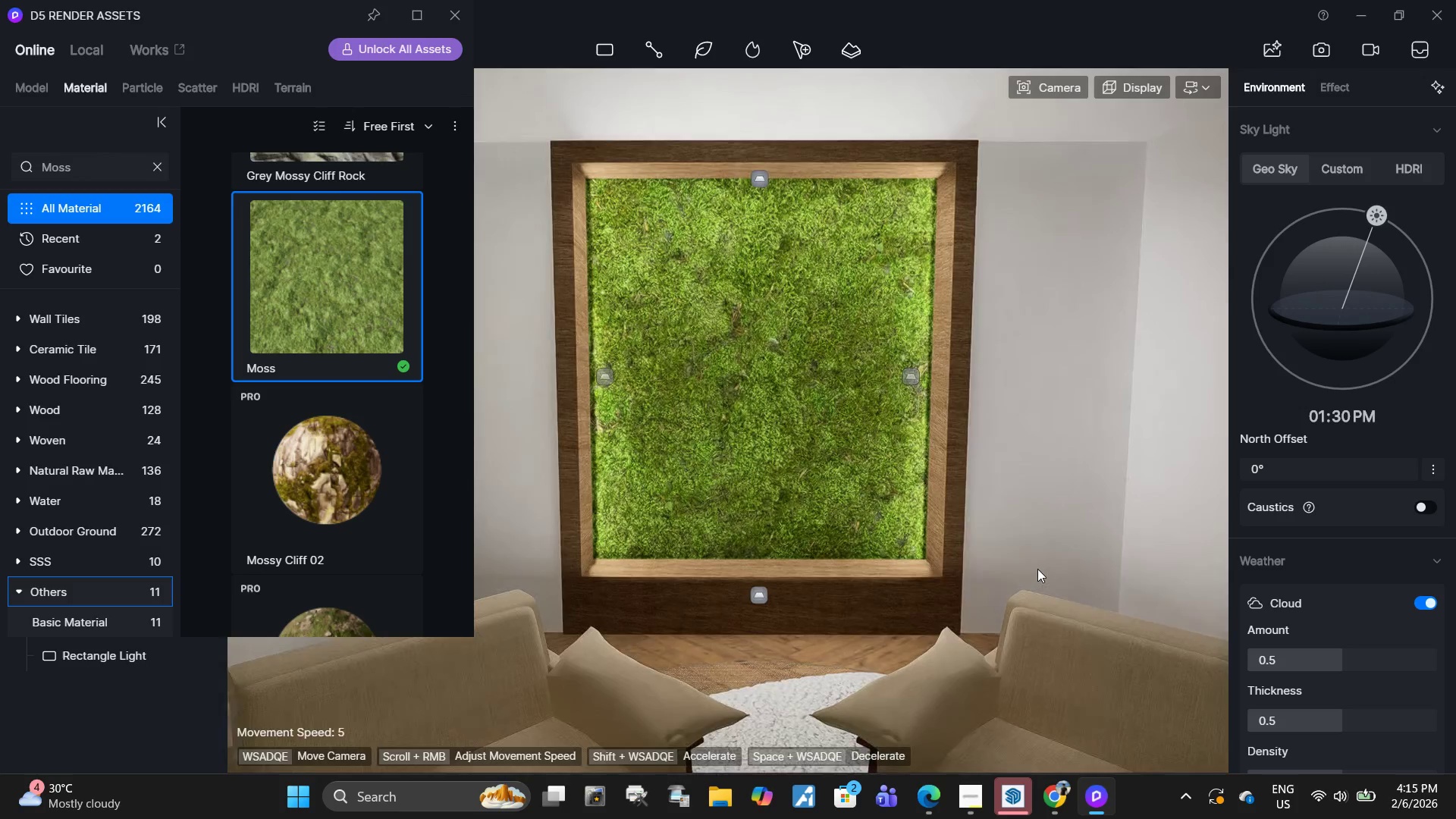 
type(ss)
 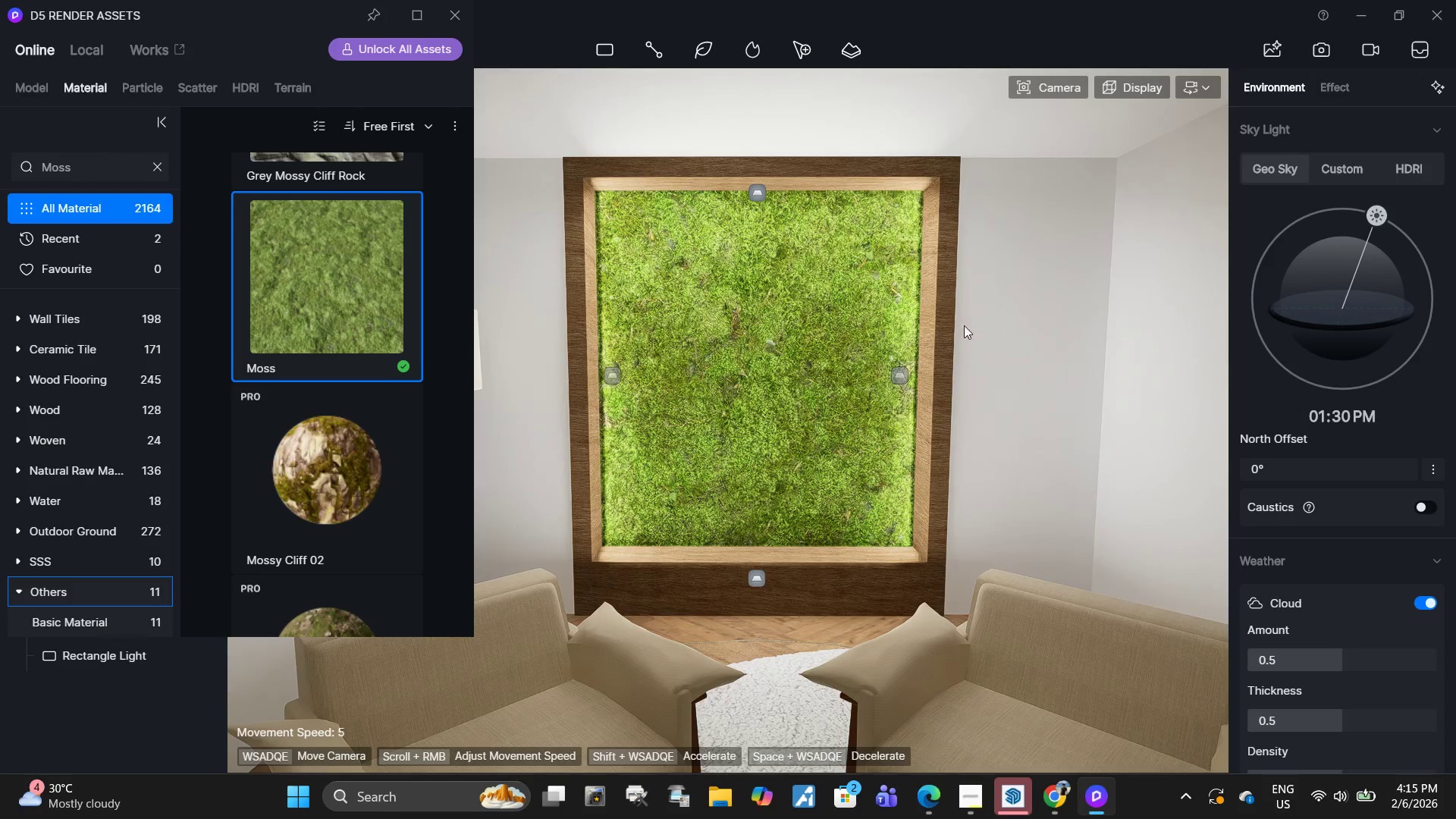 
key(Escape)
 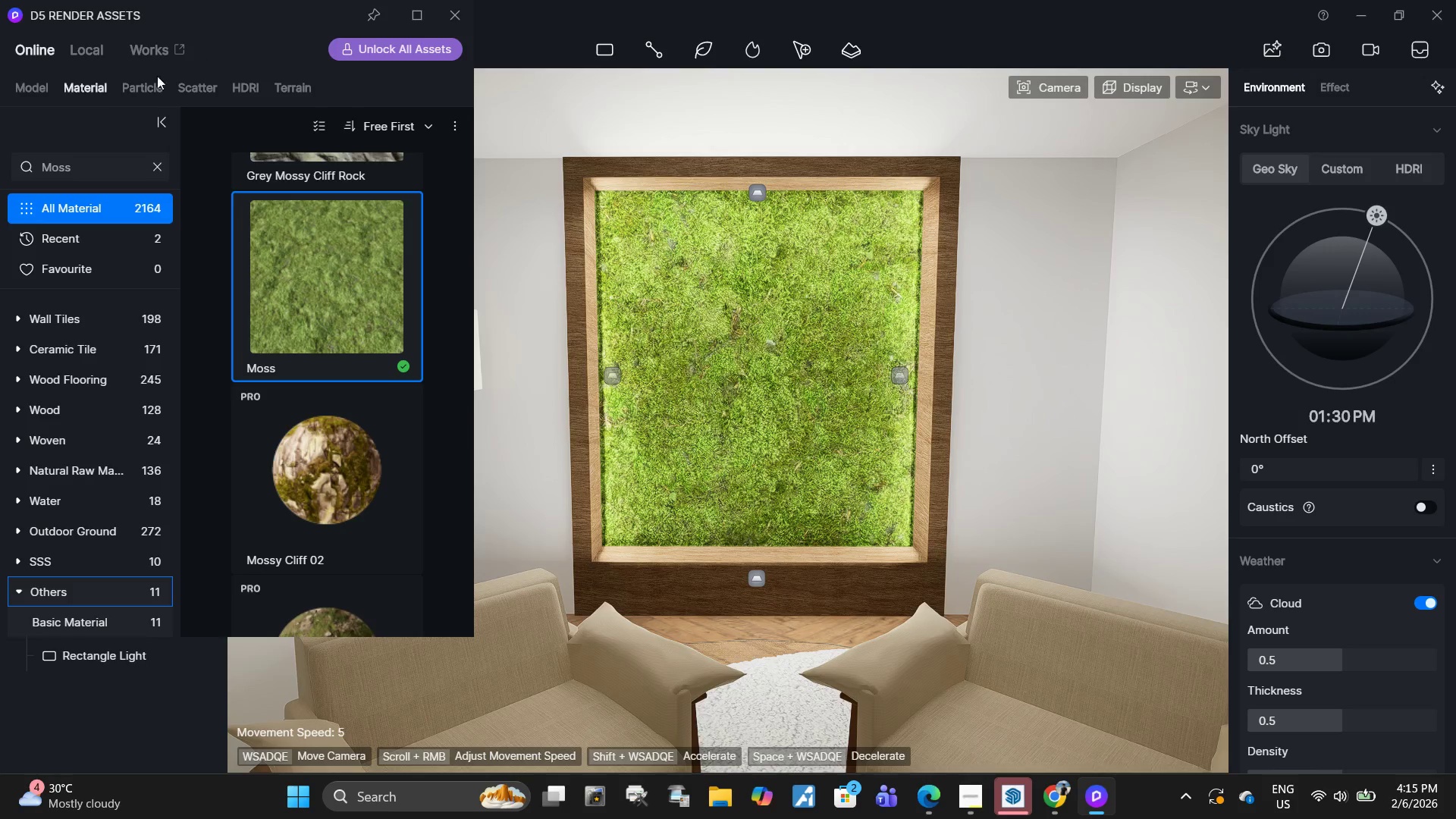 
left_click([96, 158])
 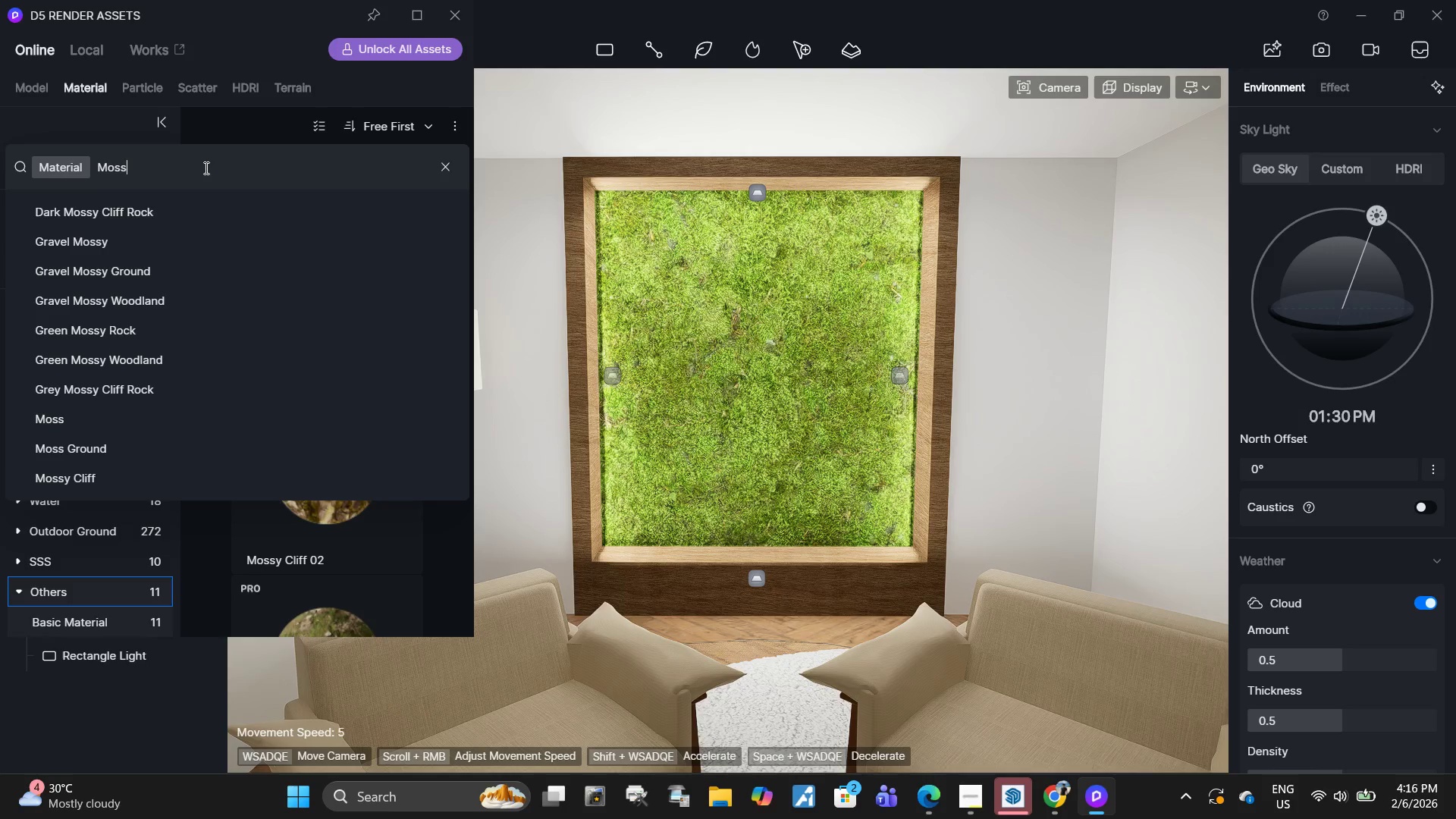 
left_click_drag(start_coordinate=[205, 168], to_coordinate=[69, 166])
 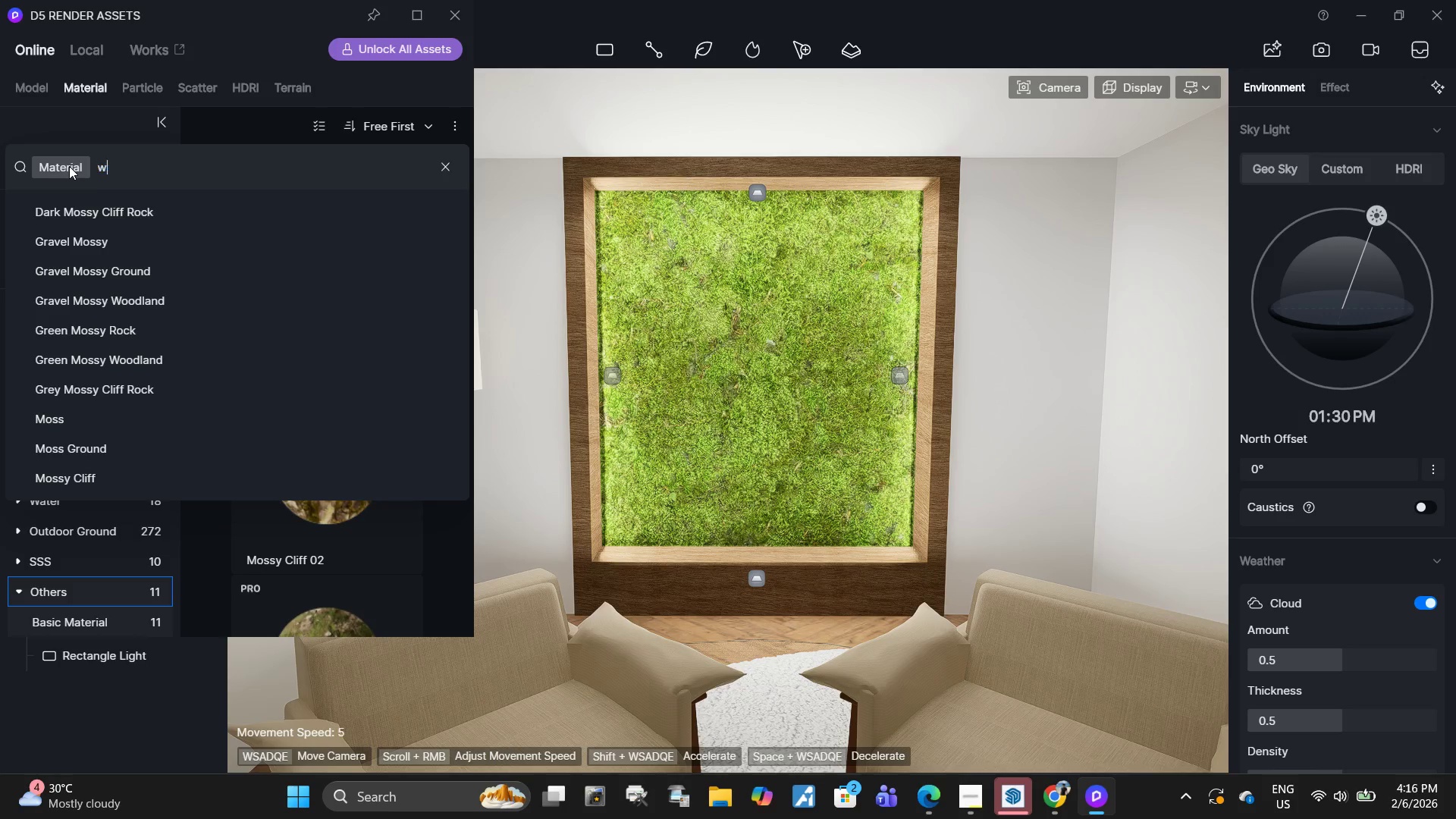 
type(wood)
 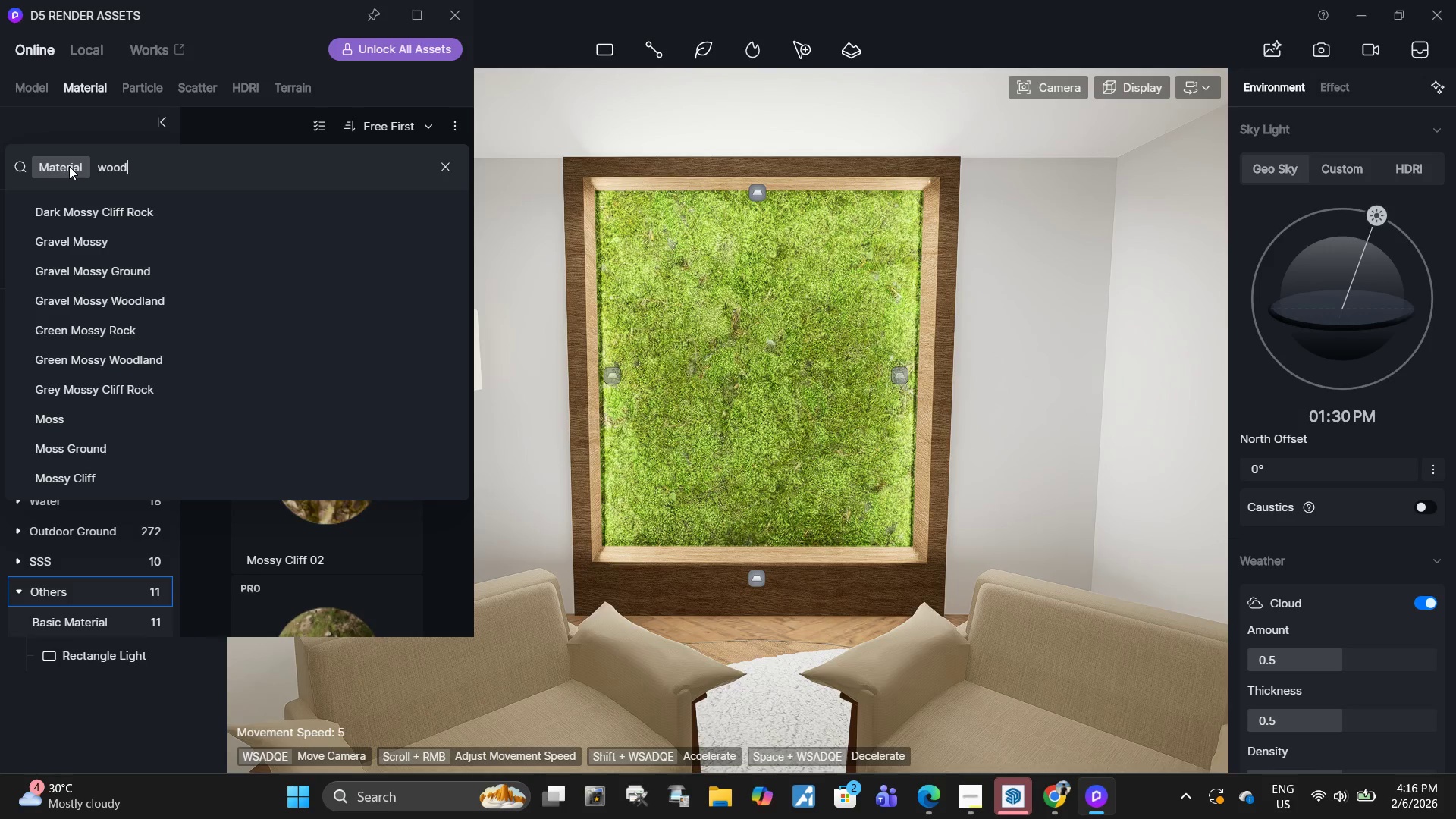 
key(Enter)
 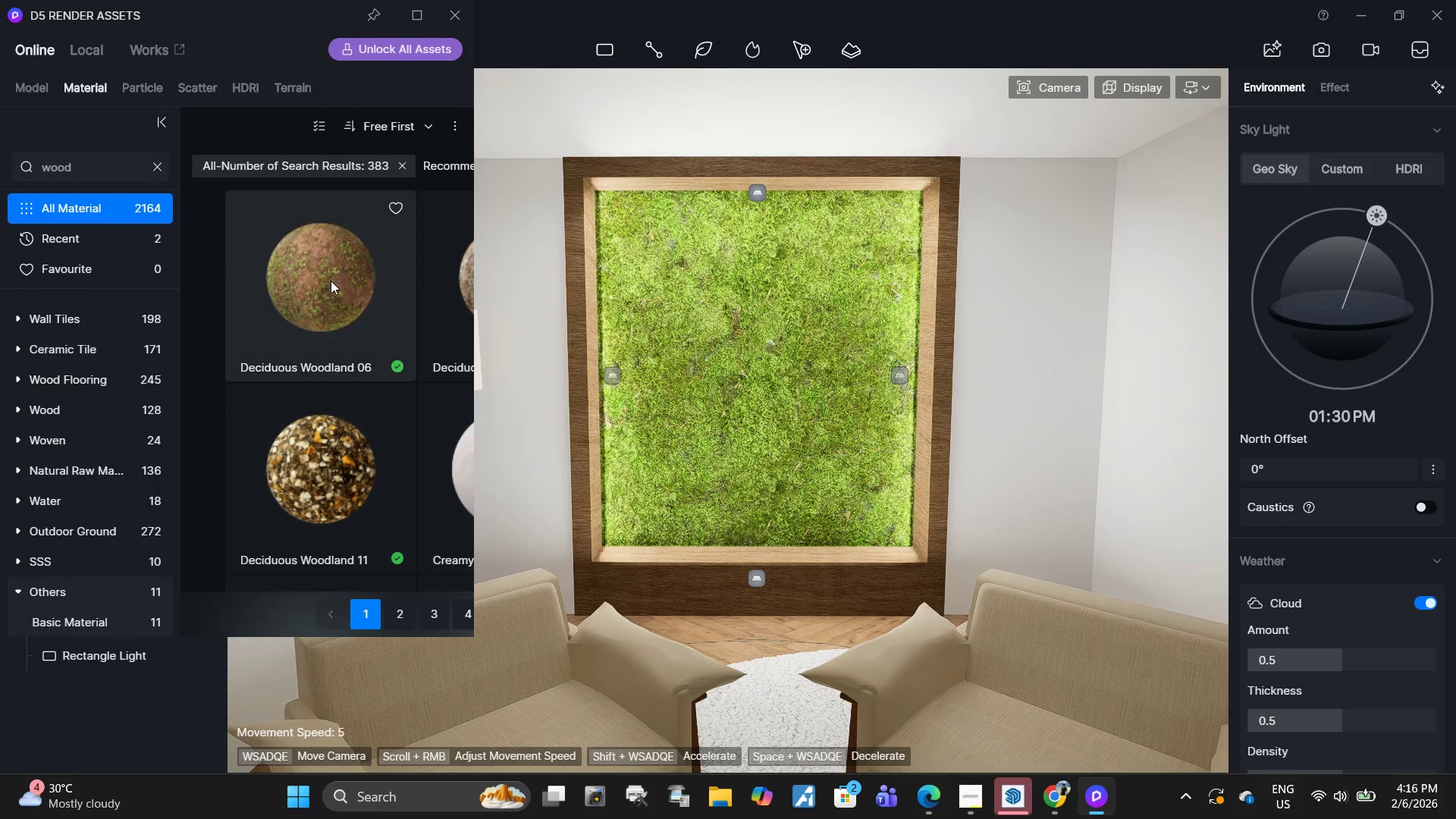 
scroll: coordinate [288, 319], scroll_direction: down, amount: 3.0
 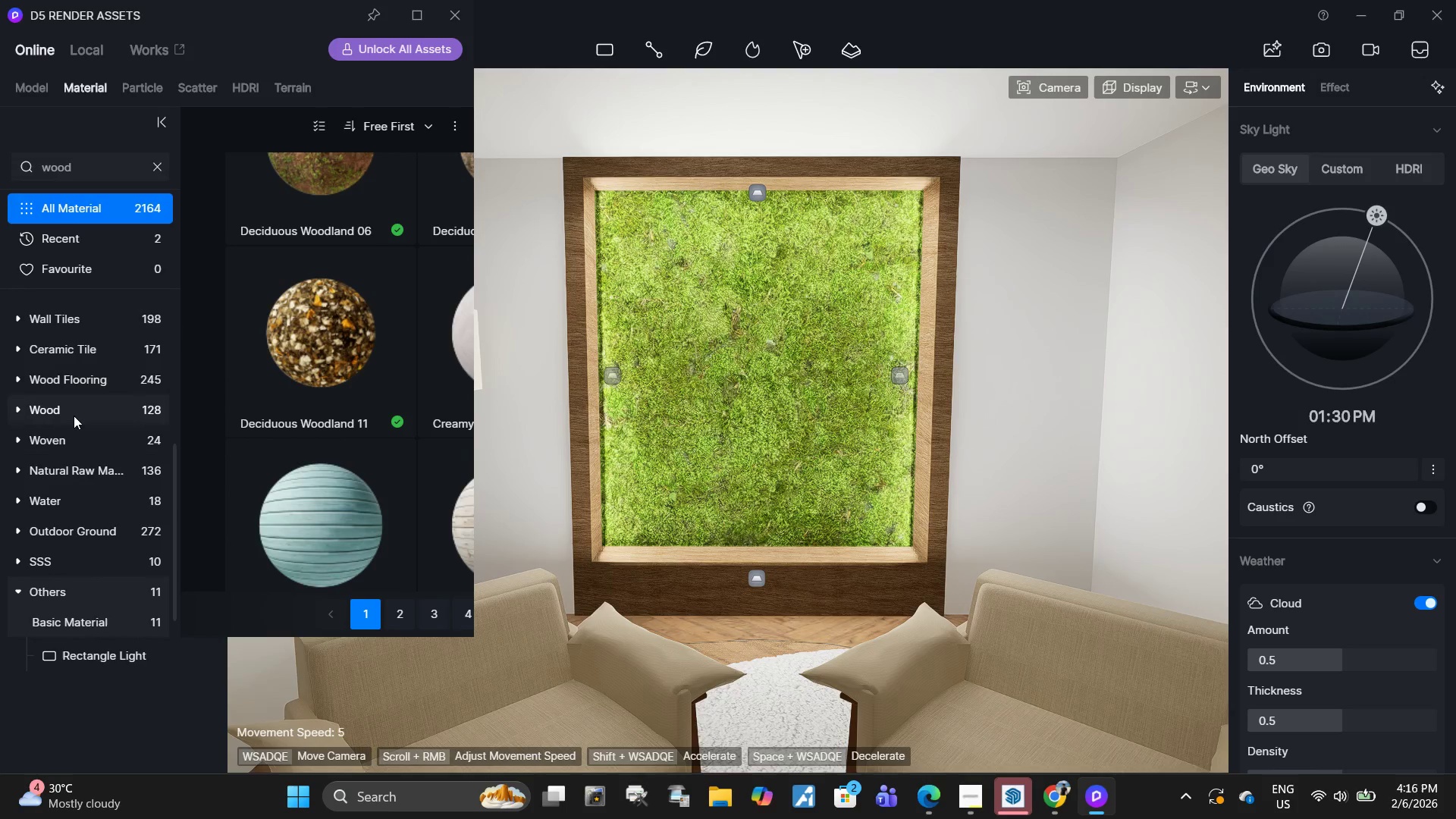 
left_click([74, 413])
 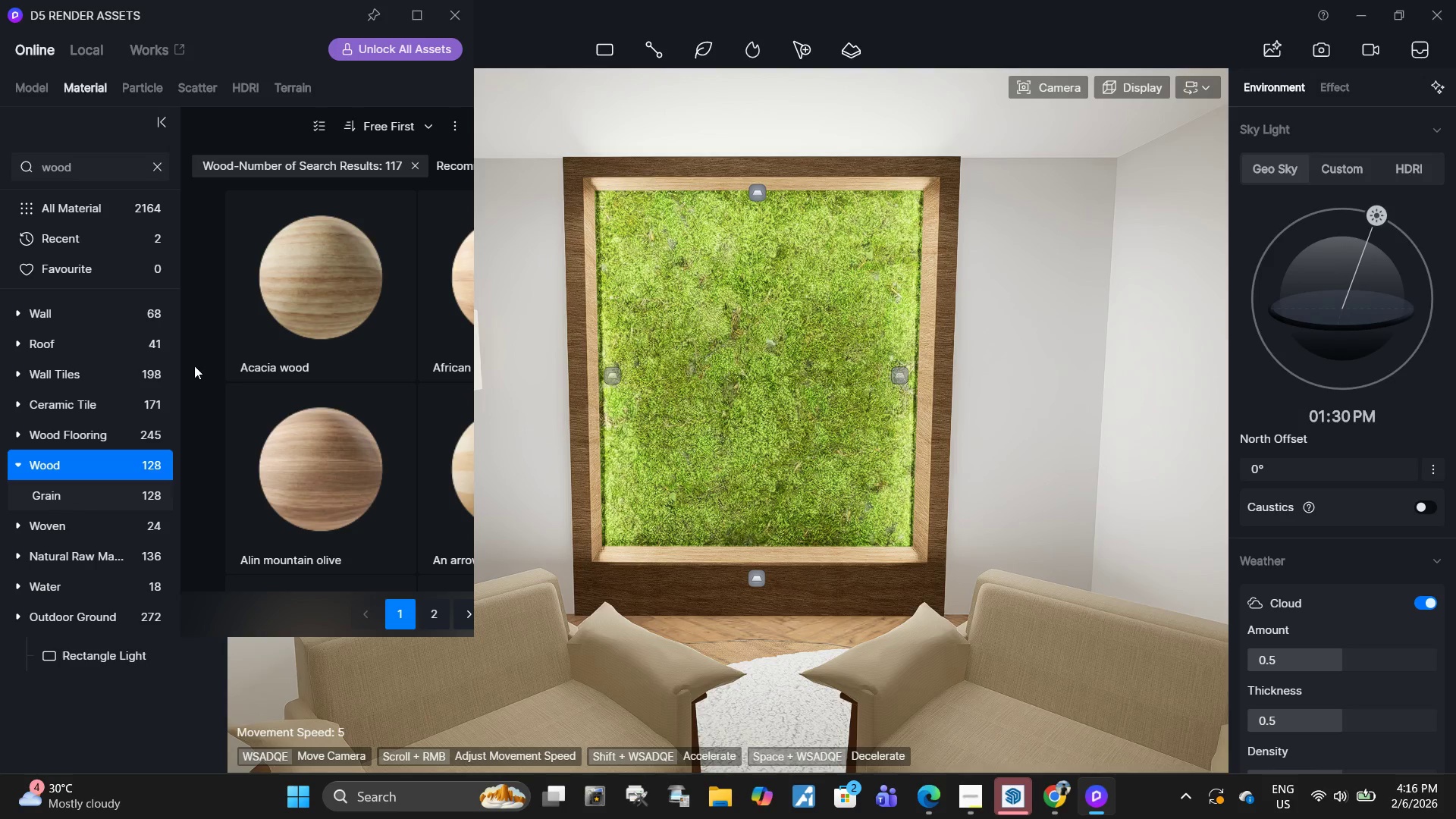 
wait(14.3)
 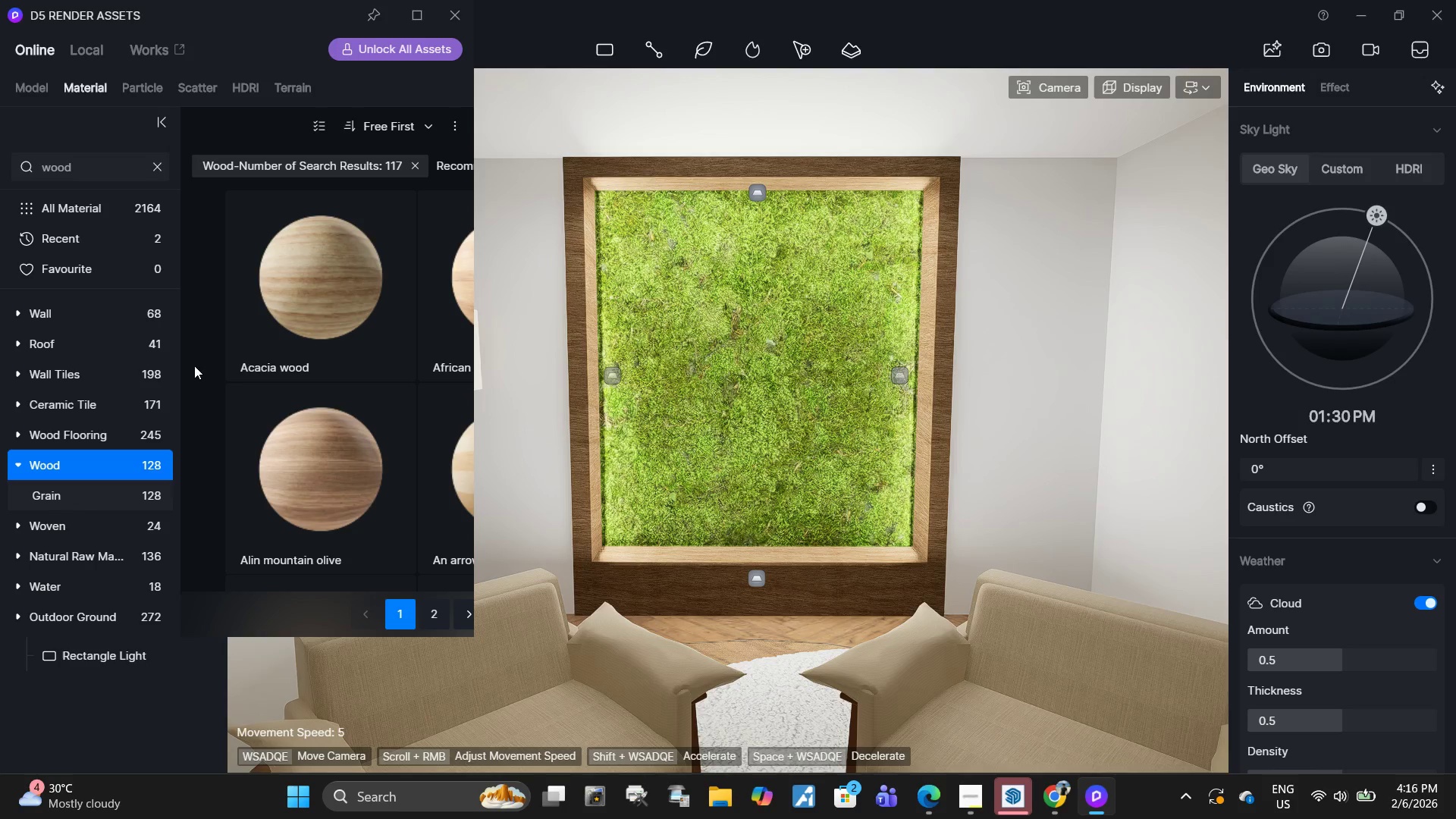 
left_click([285, 281])
 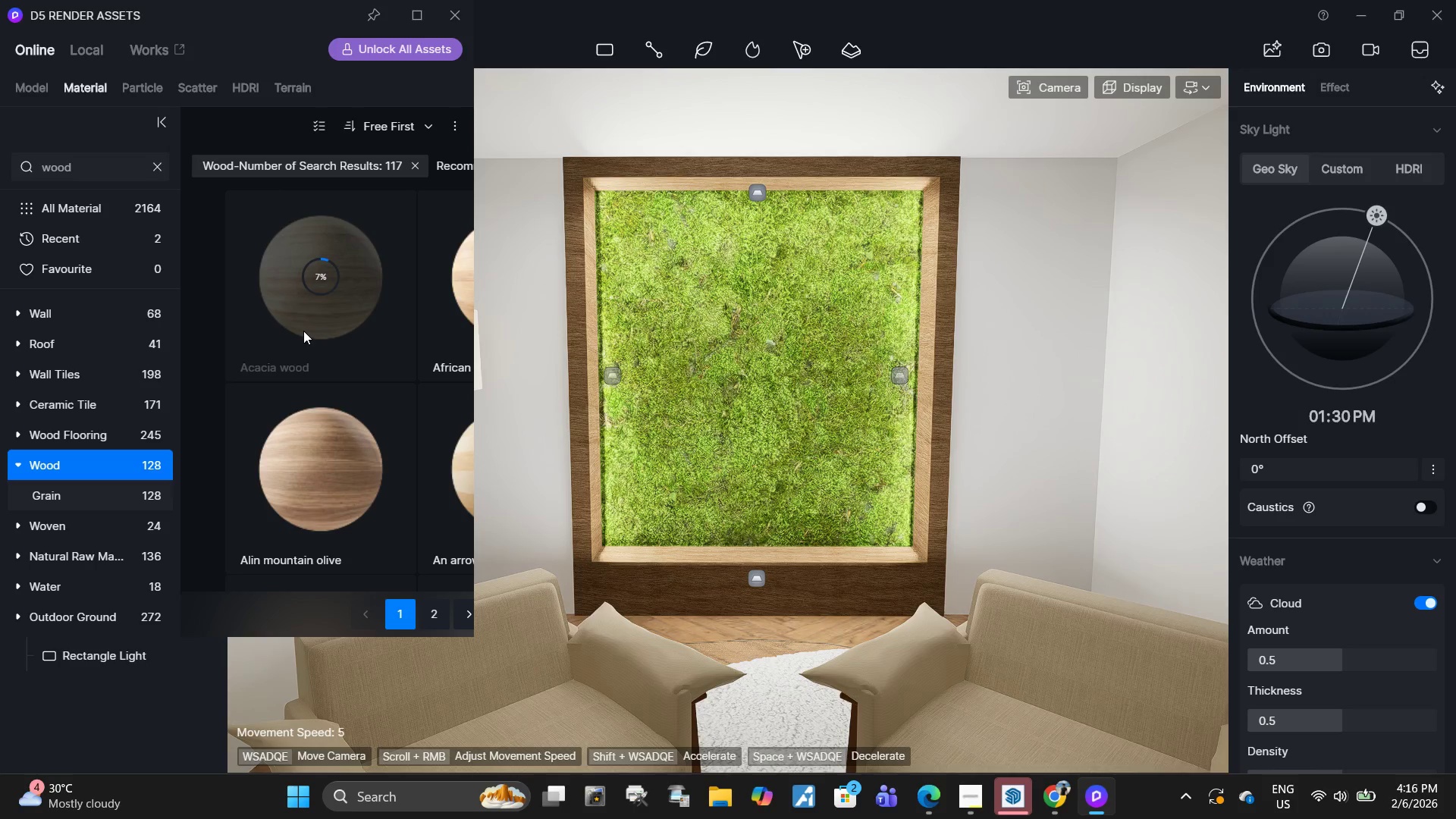 
wait(5.16)
 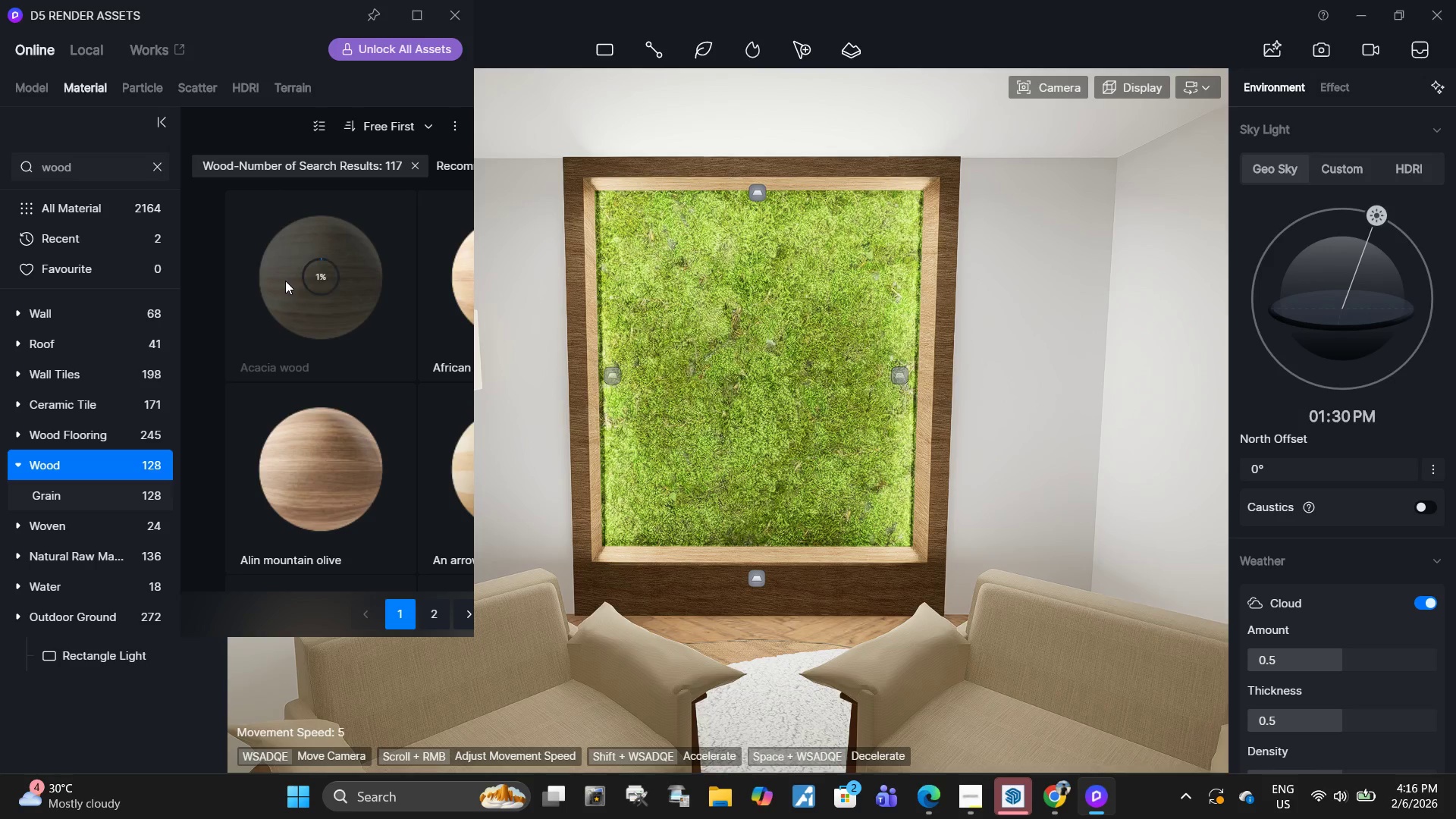 
scroll: coordinate [353, 449], scroll_direction: up, amount: 1.0
 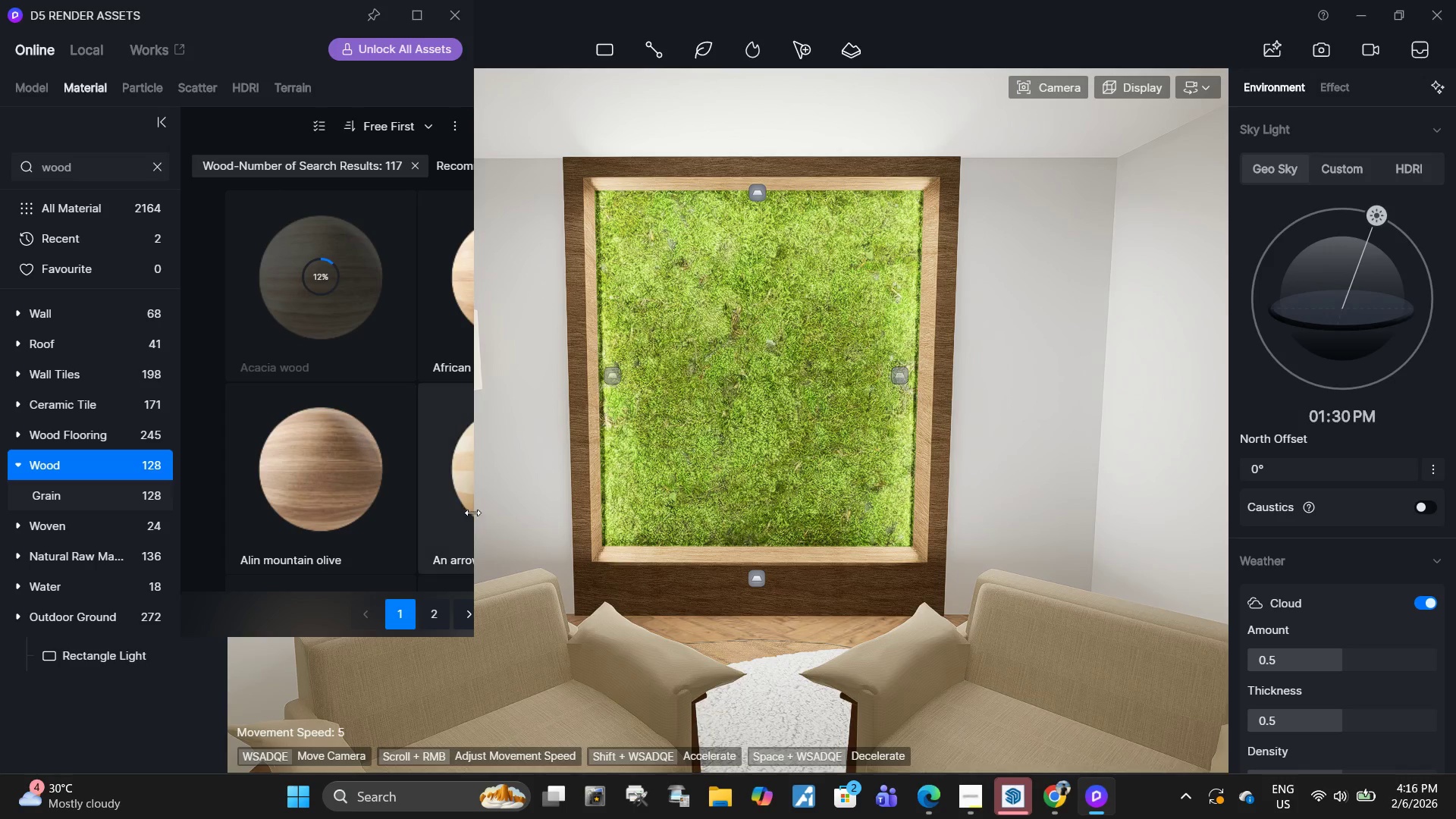 
left_click_drag(start_coordinate=[472, 513], to_coordinate=[431, 504])
 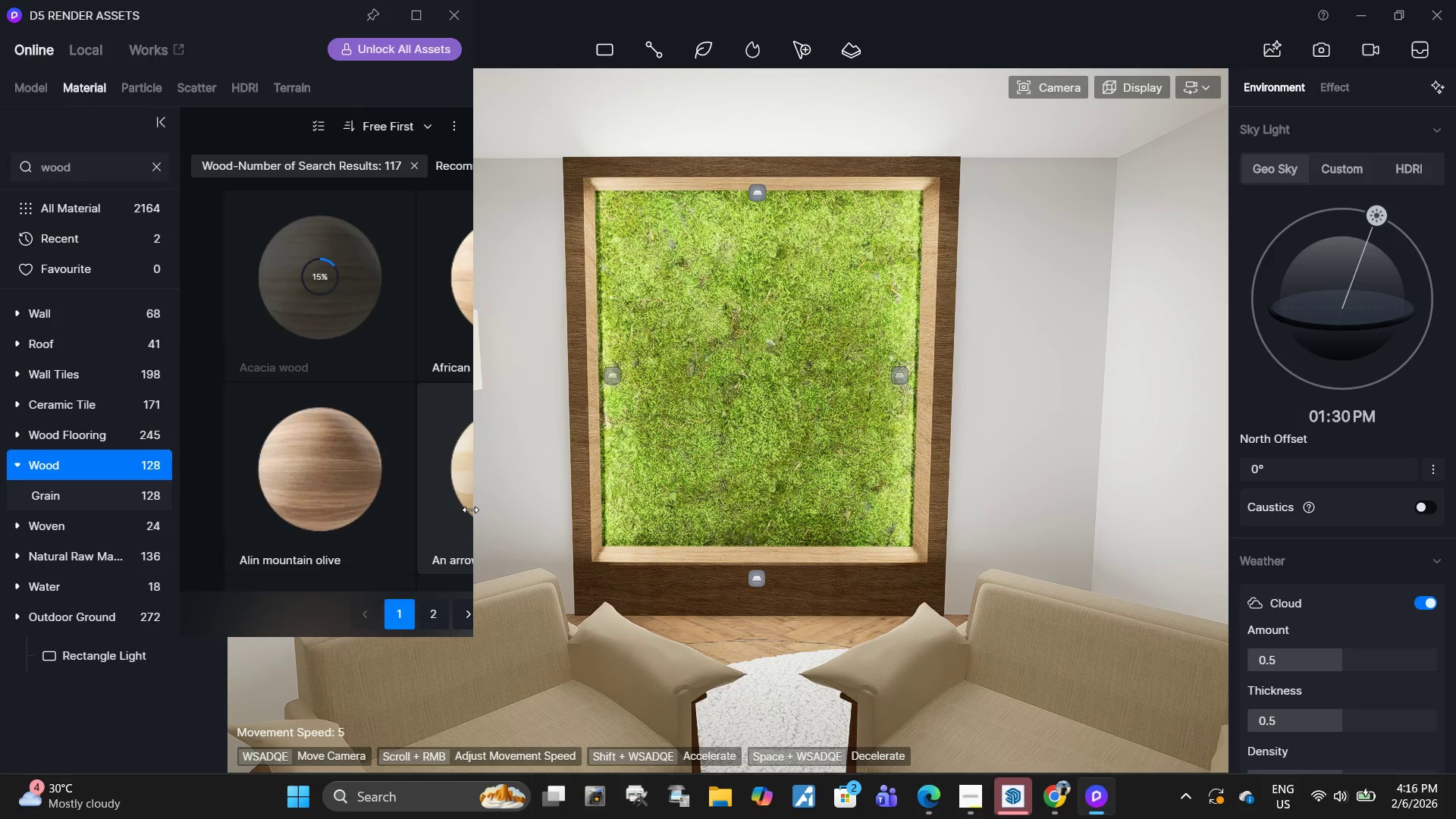 
left_click_drag(start_coordinate=[470, 510], to_coordinate=[430, 514])
 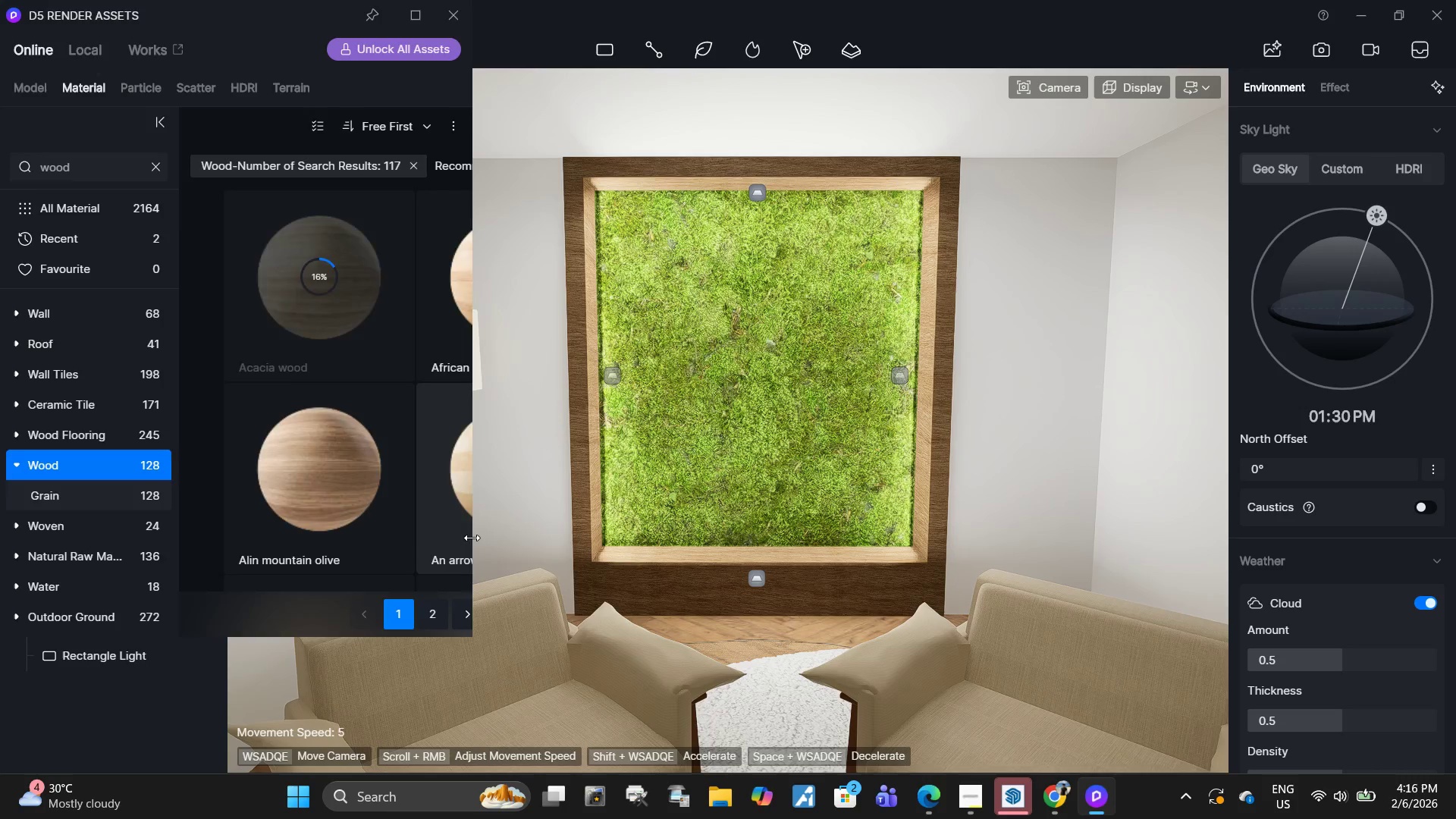 
left_click_drag(start_coordinate=[472, 538], to_coordinate=[467, 541])
 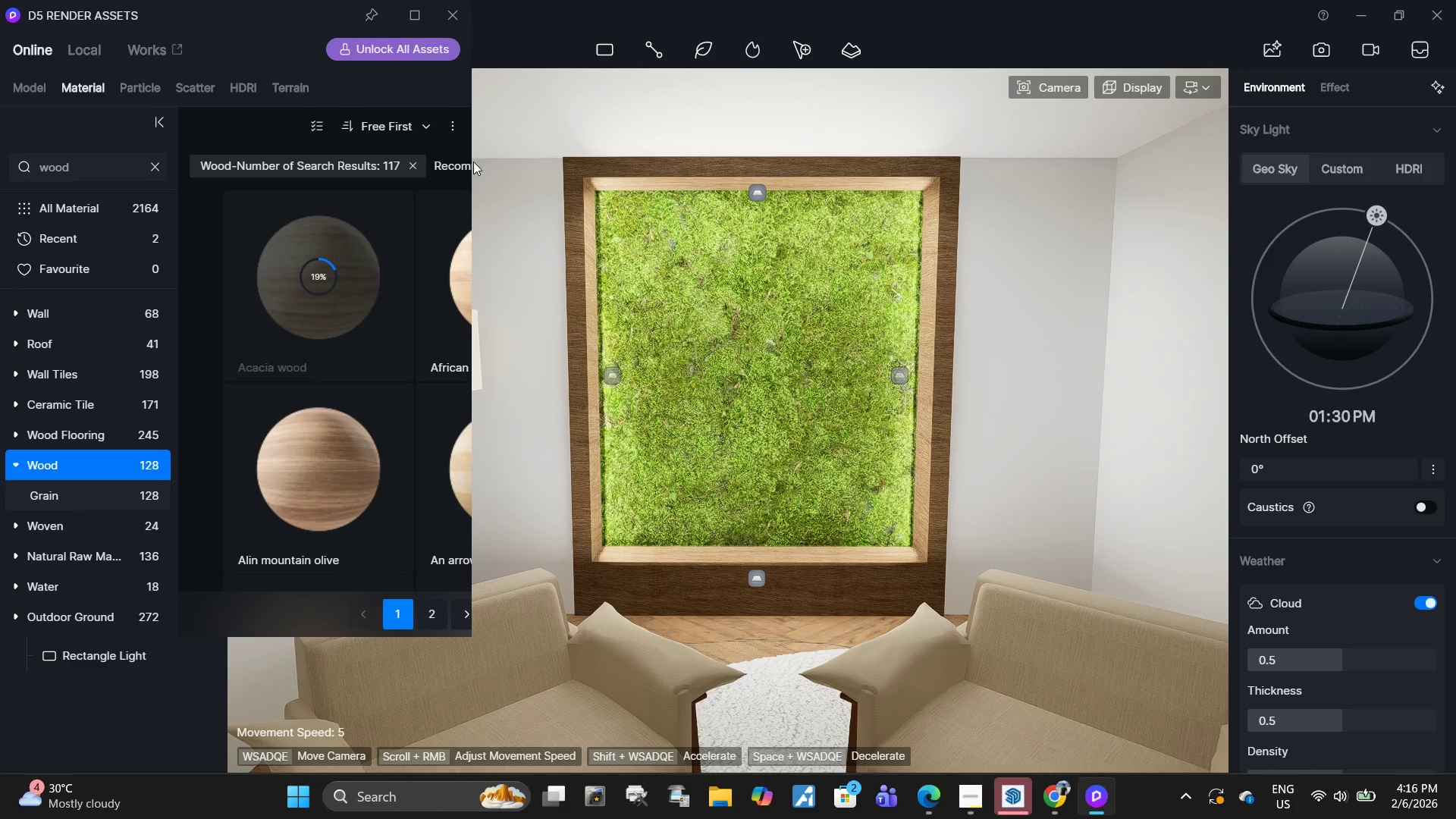 
left_click_drag(start_coordinate=[469, 162], to_coordinate=[497, 156])
 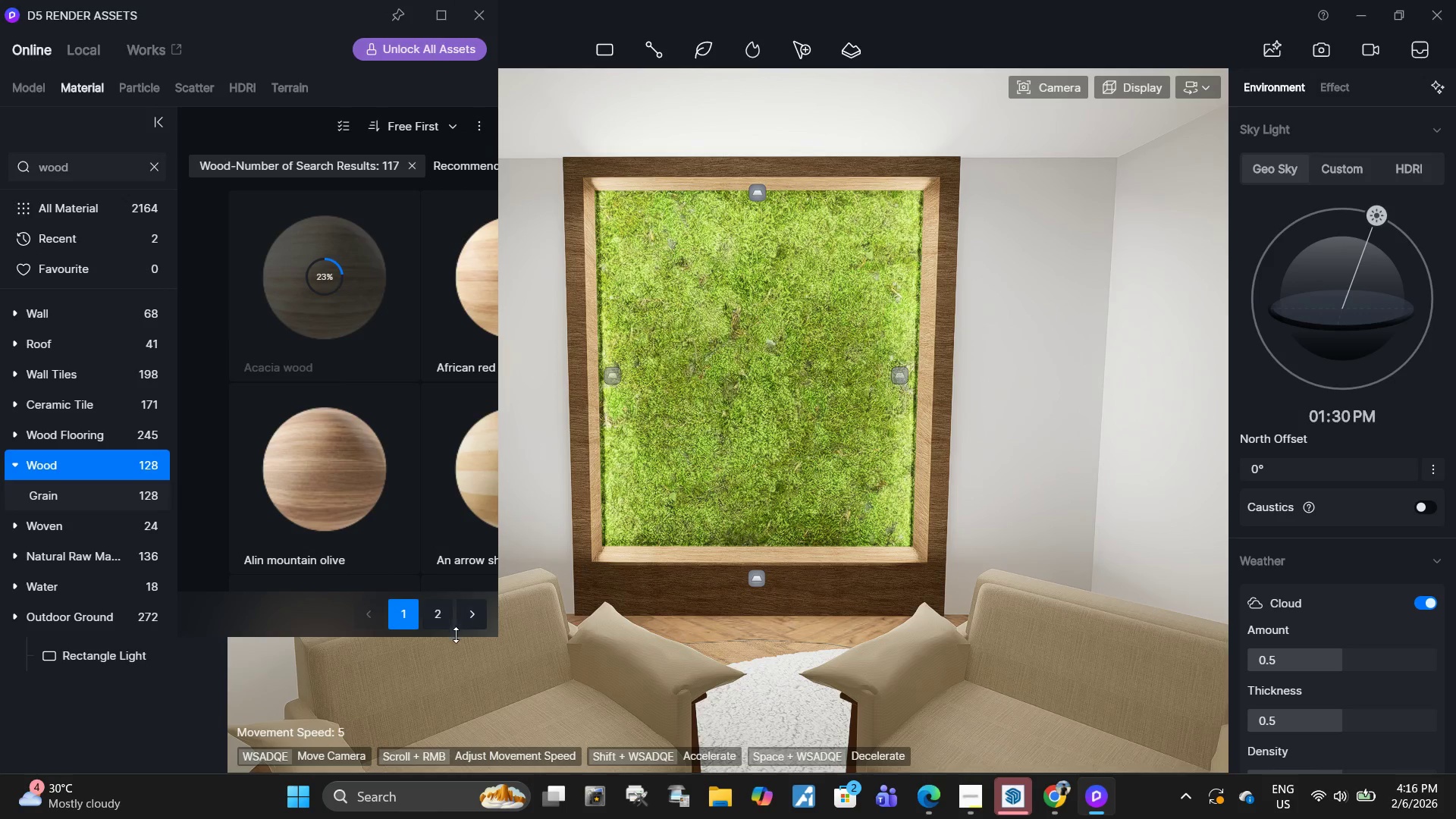 
left_click([465, 622])
 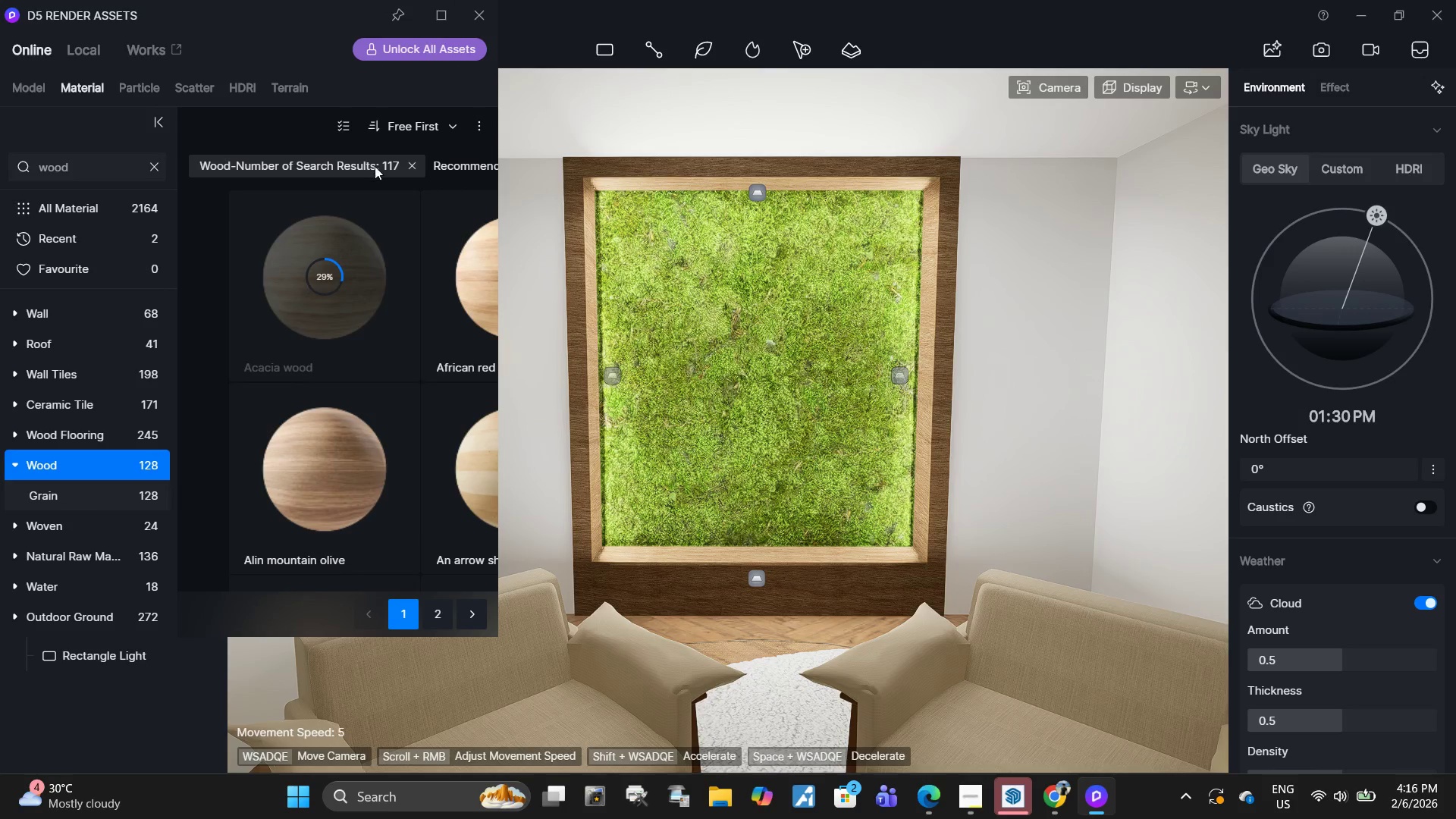 
wait(5.45)
 